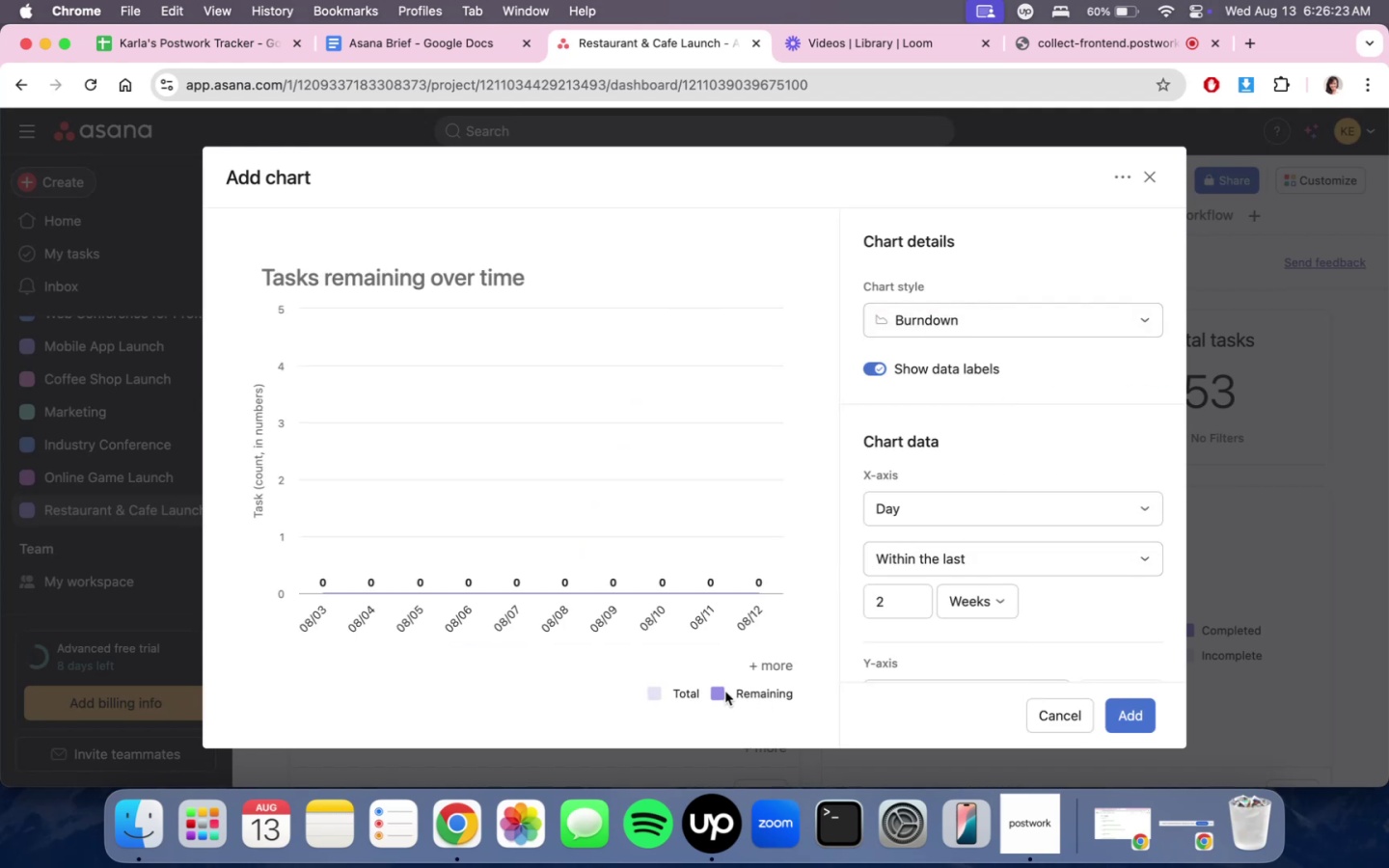 
double_click([757, 666])
 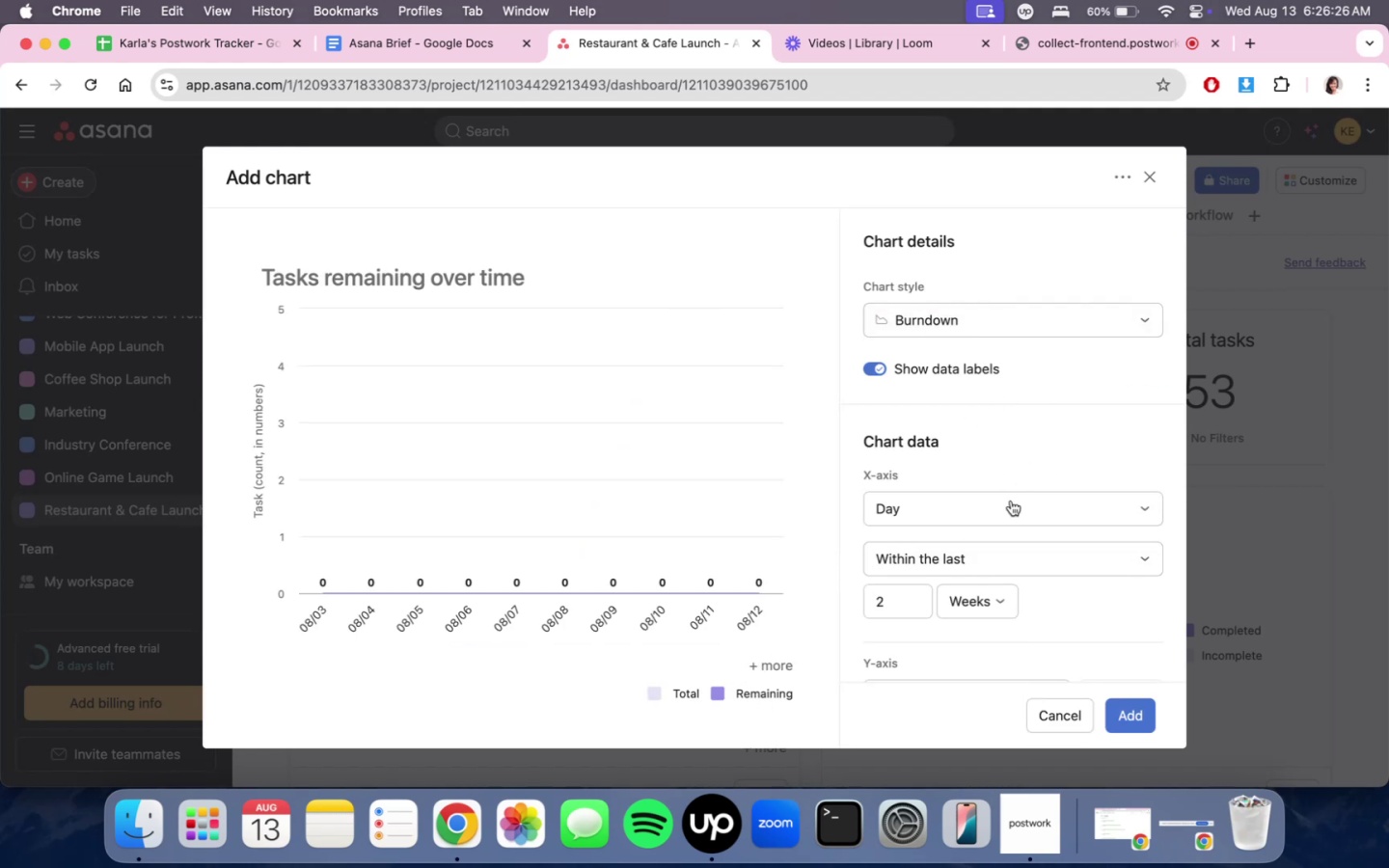 
scroll: coordinate [1000, 550], scroll_direction: down, amount: 2.0
 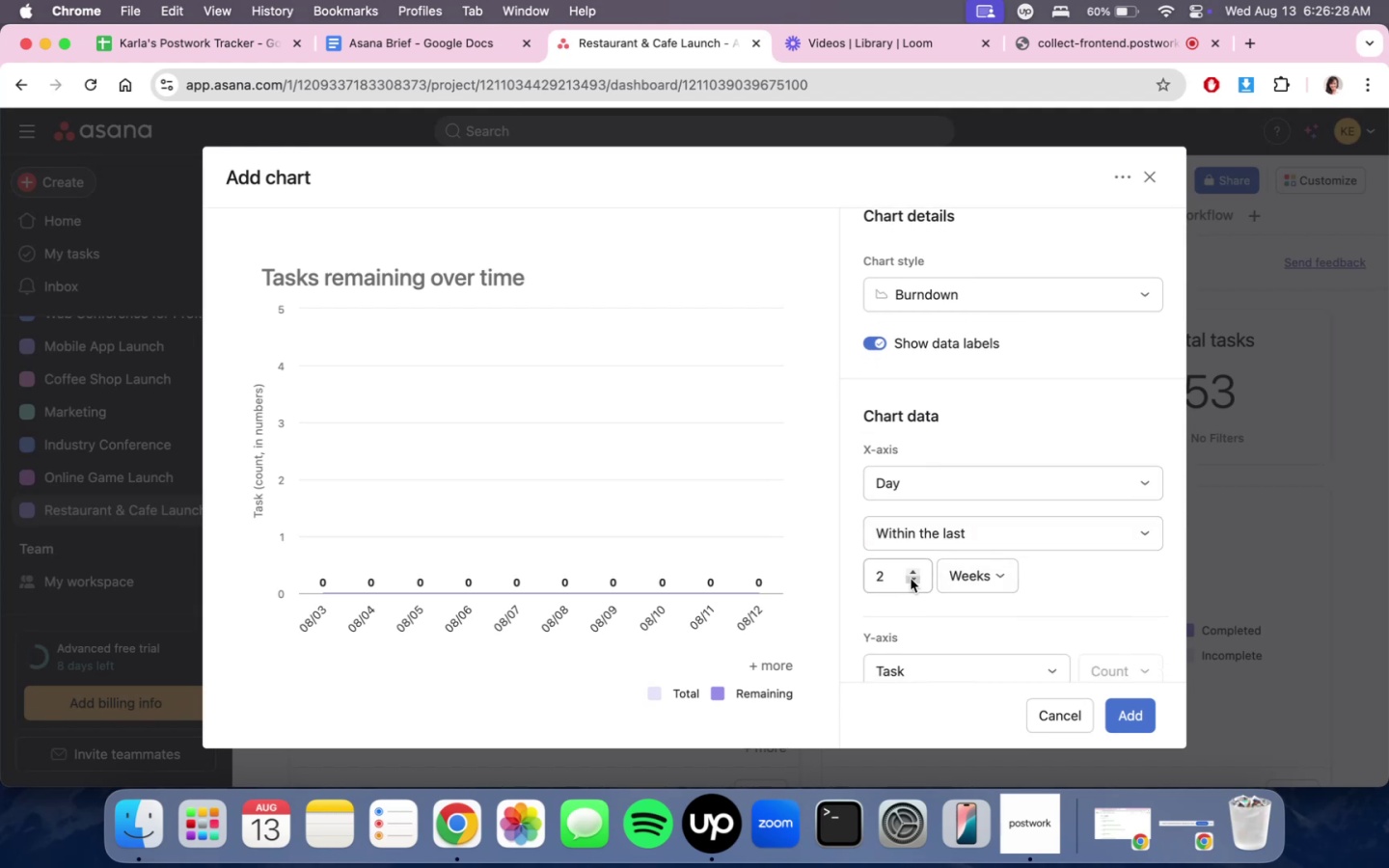 
left_click([960, 576])
 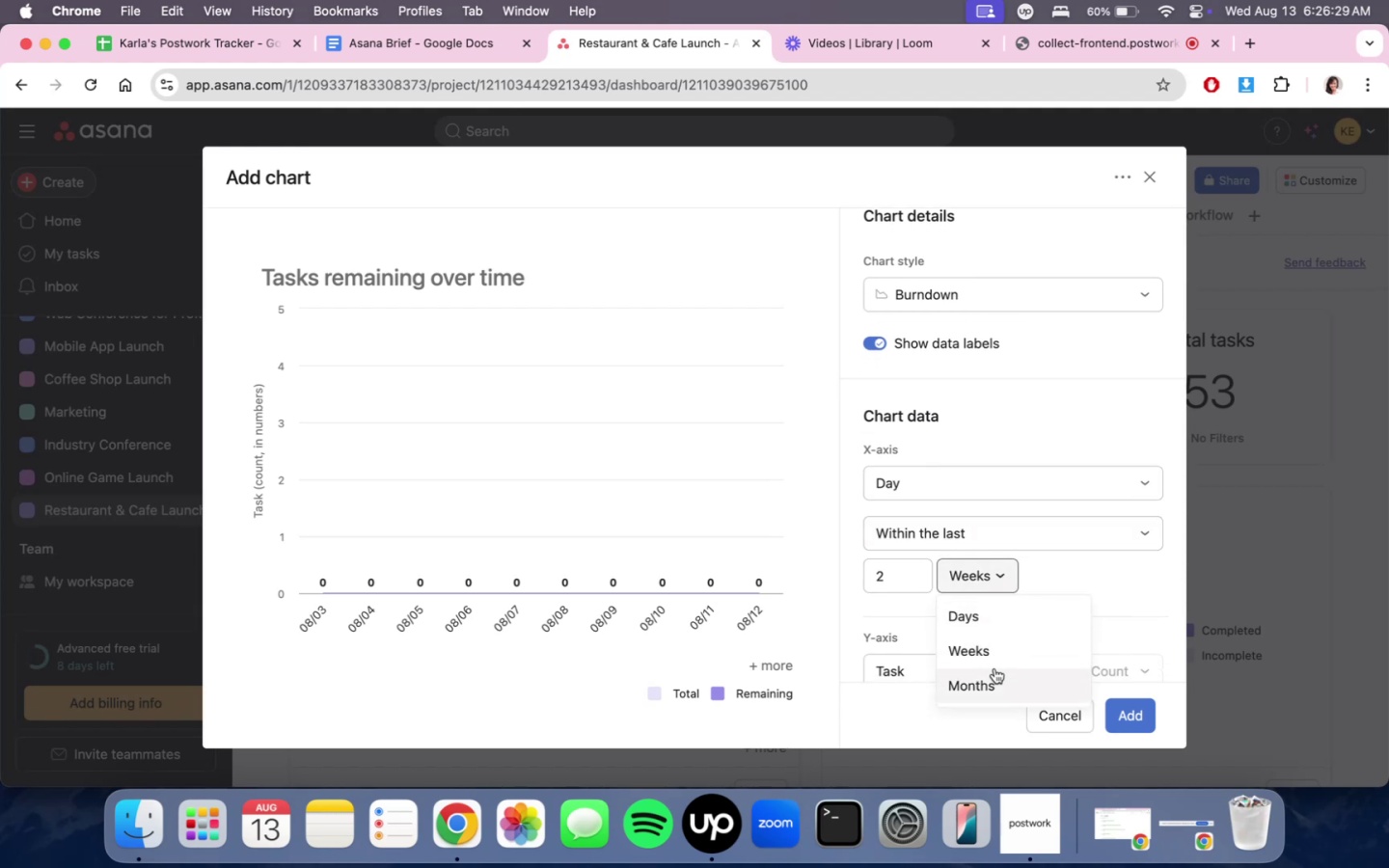 
left_click([992, 678])
 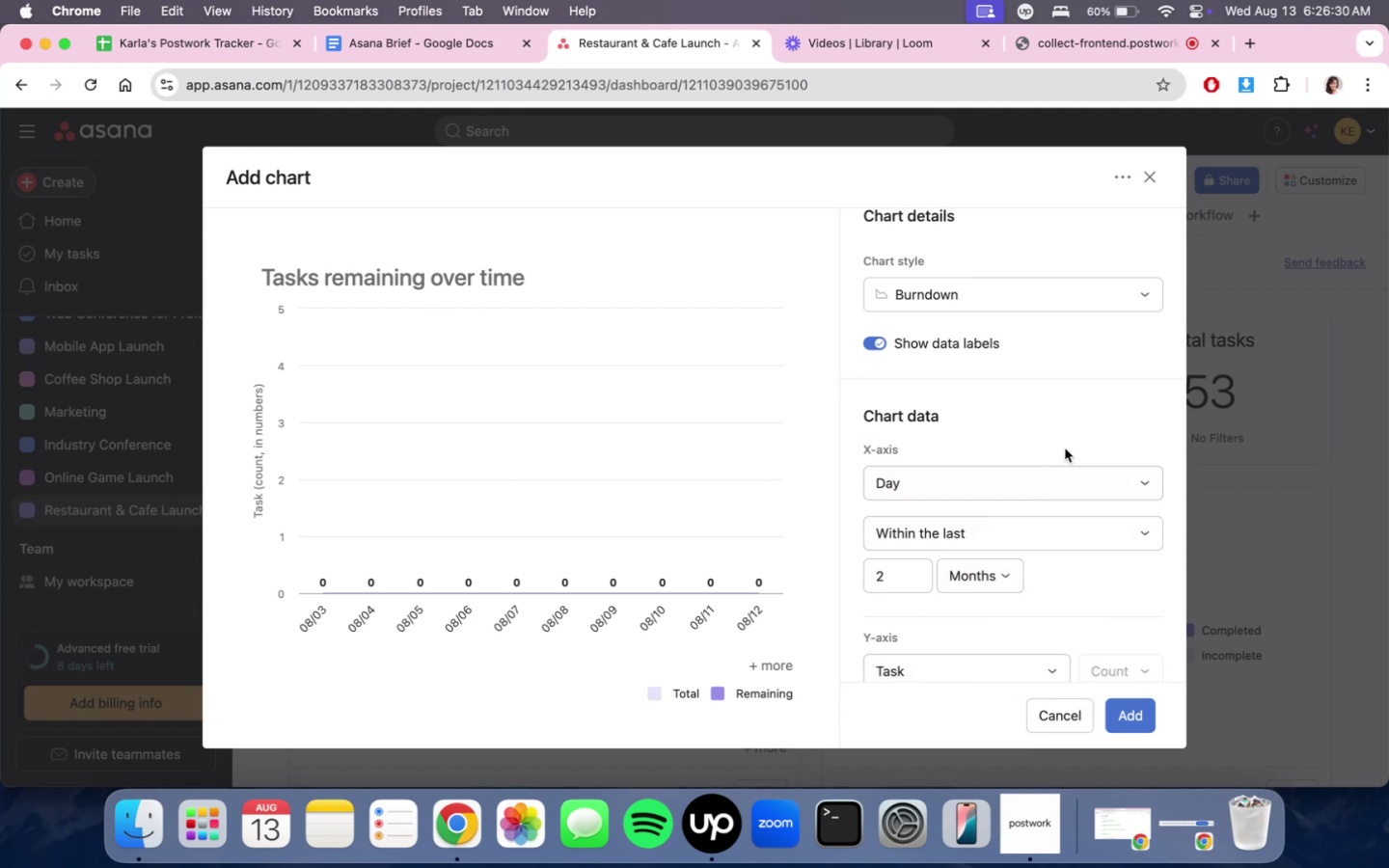 
scroll: coordinate [1050, 496], scroll_direction: down, amount: 3.0
 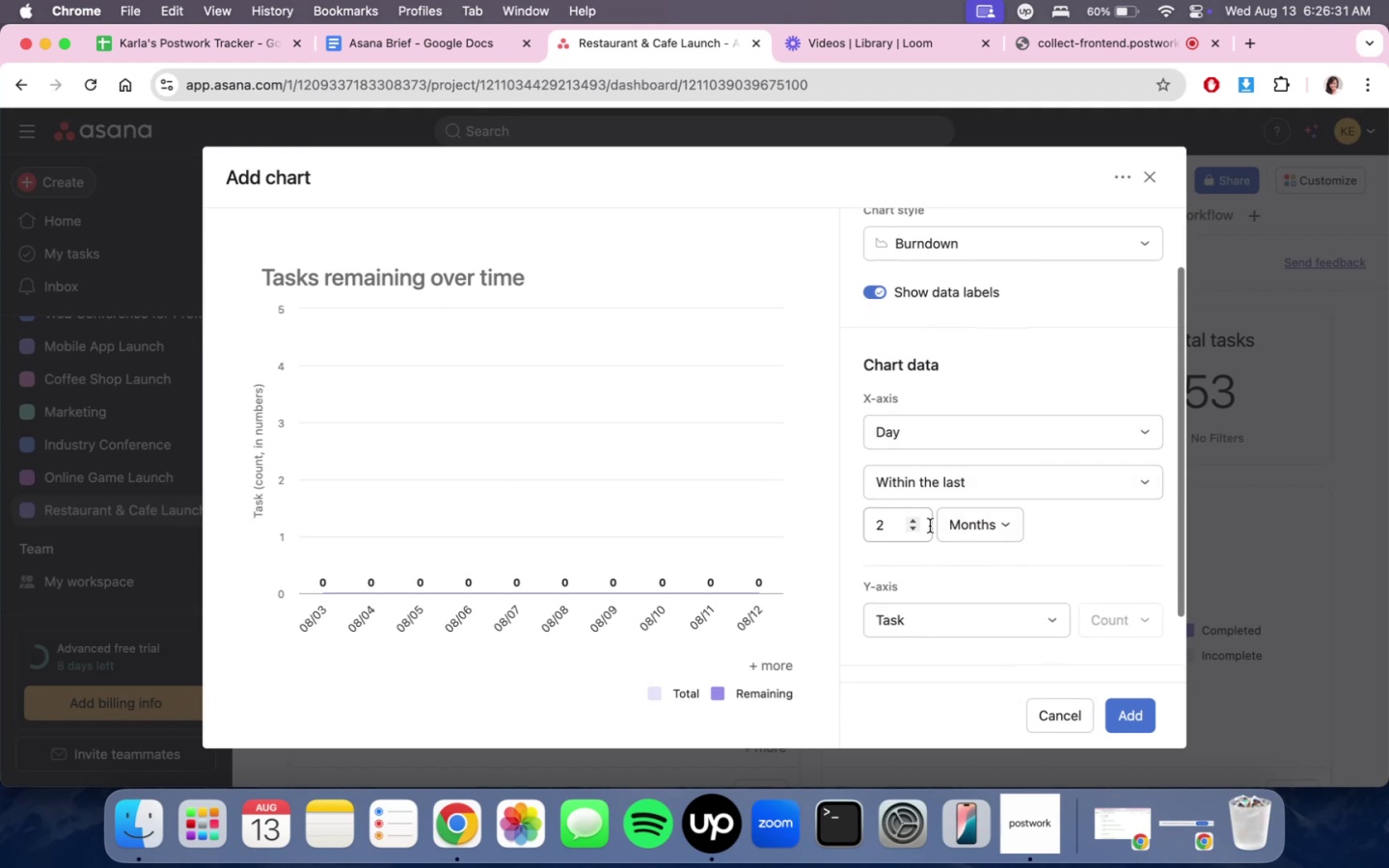 
left_click([907, 528])
 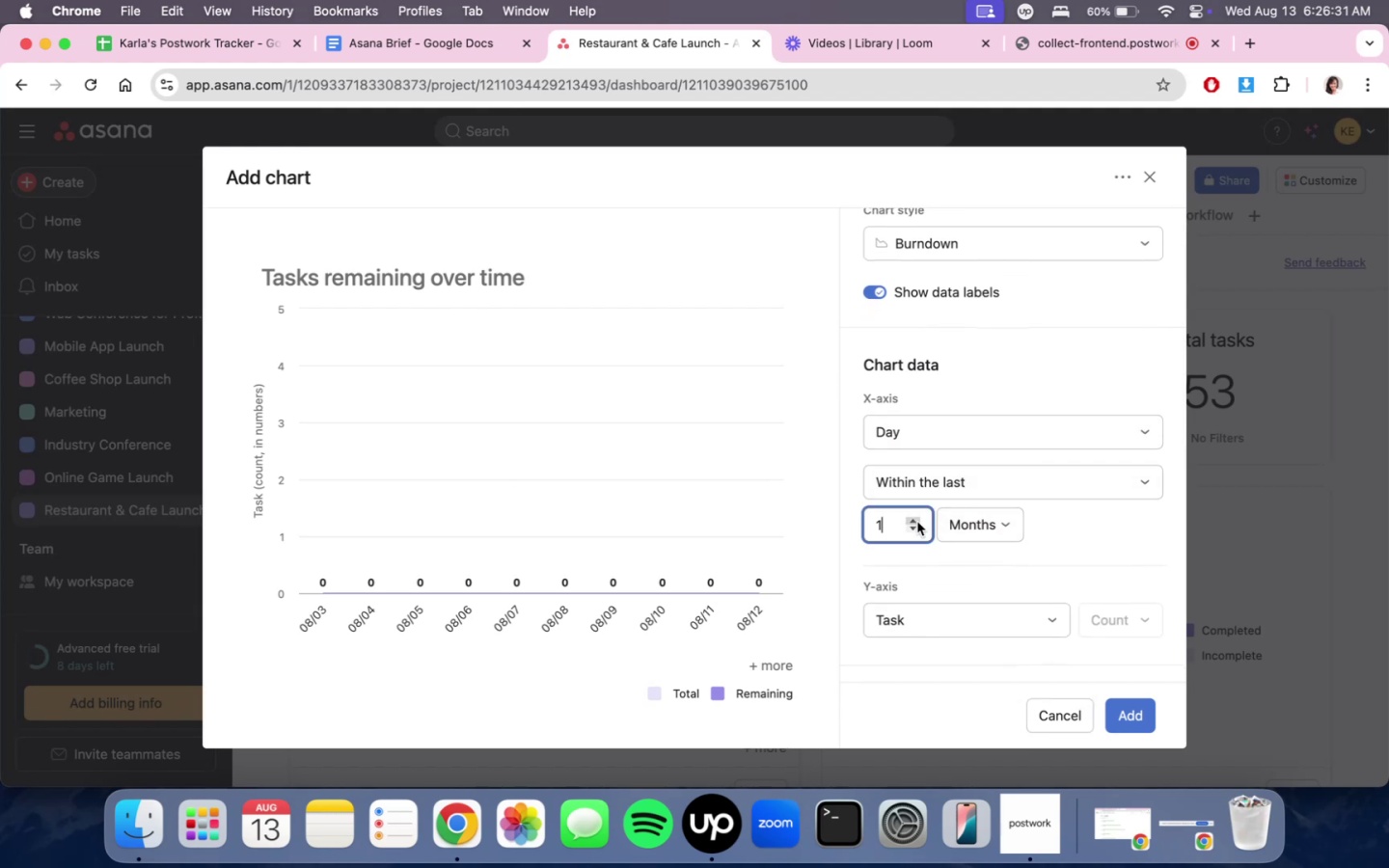 
double_click([917, 522])
 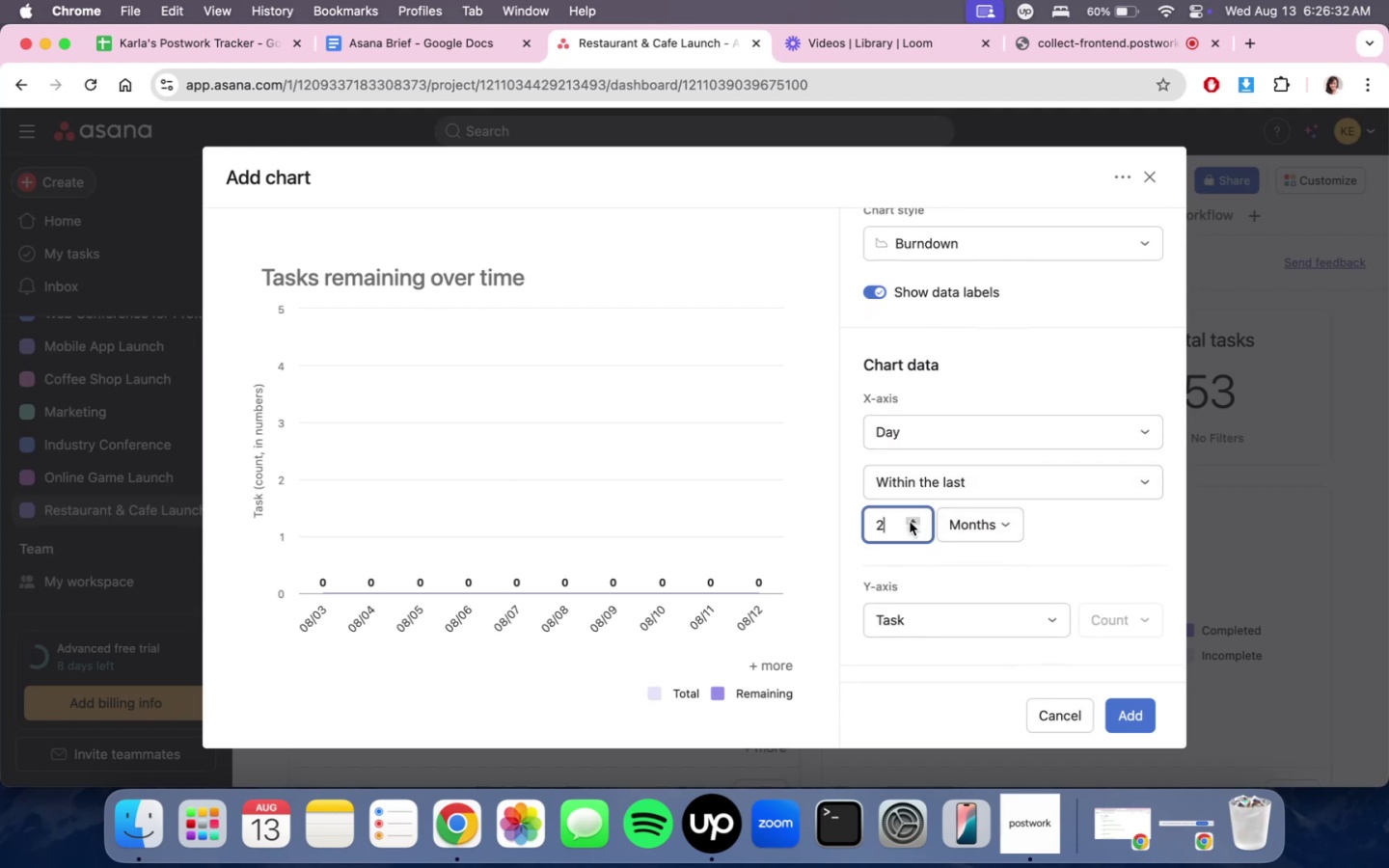 
triple_click([910, 522])
 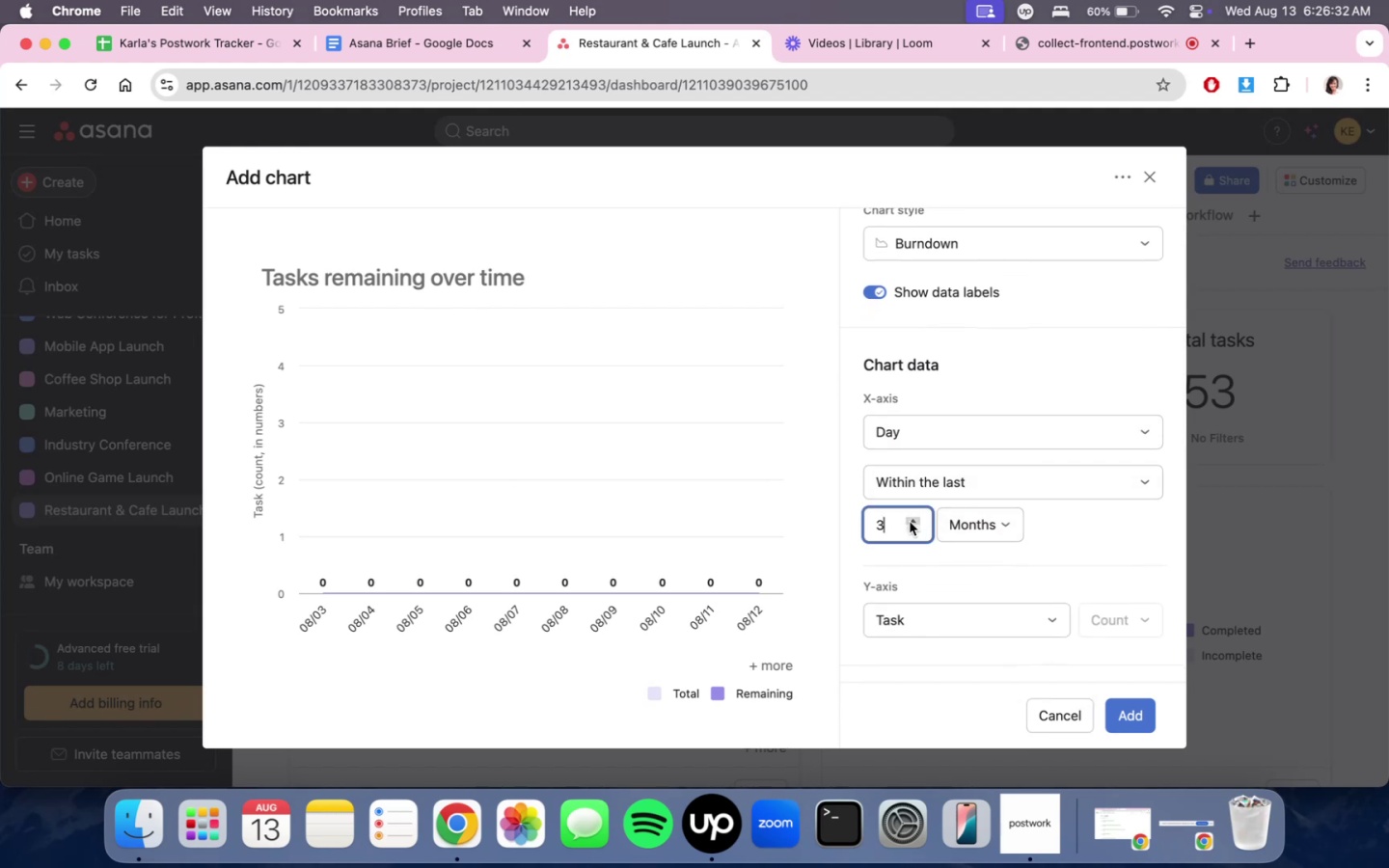 
triple_click([910, 522])
 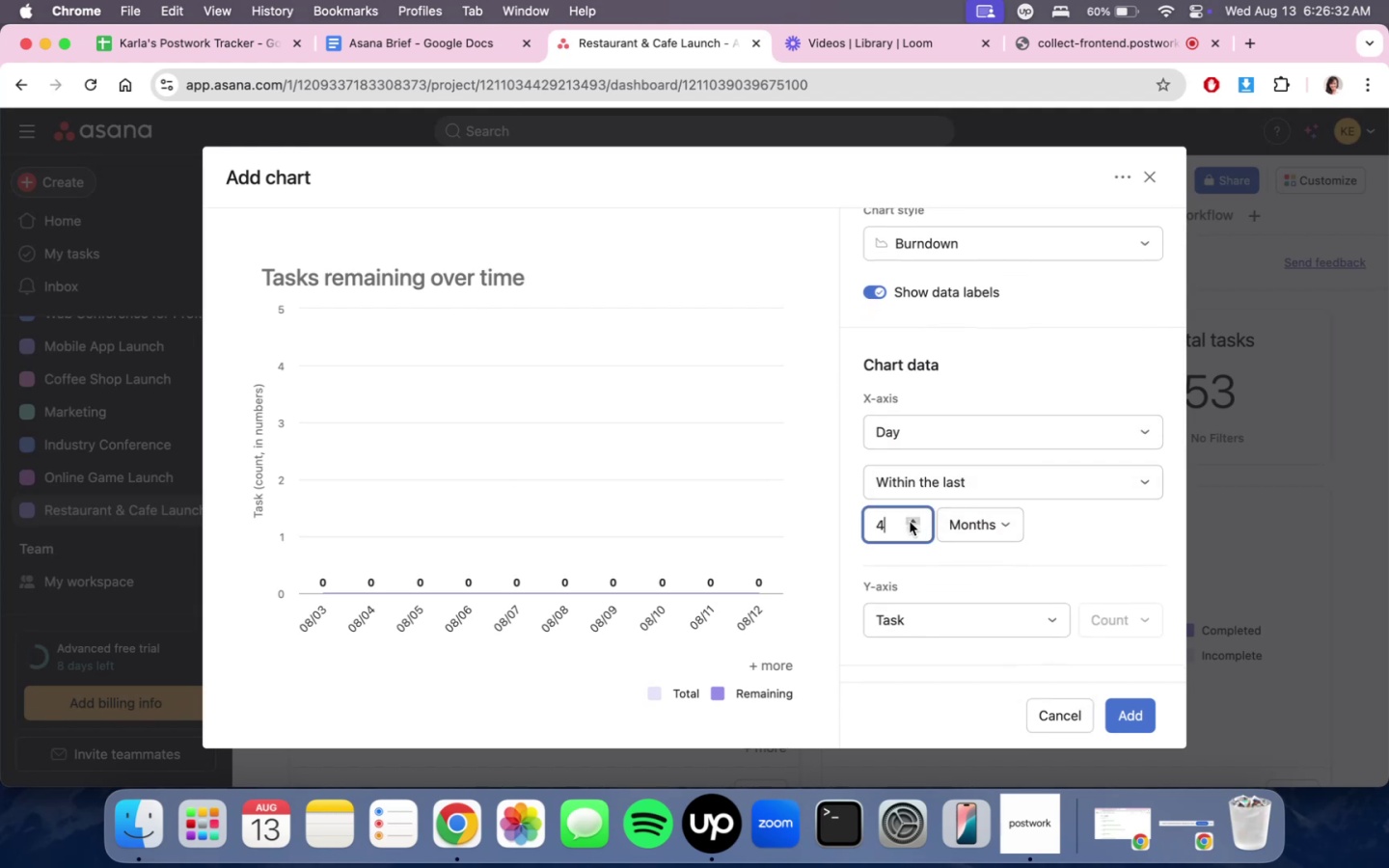 
triple_click([910, 522])
 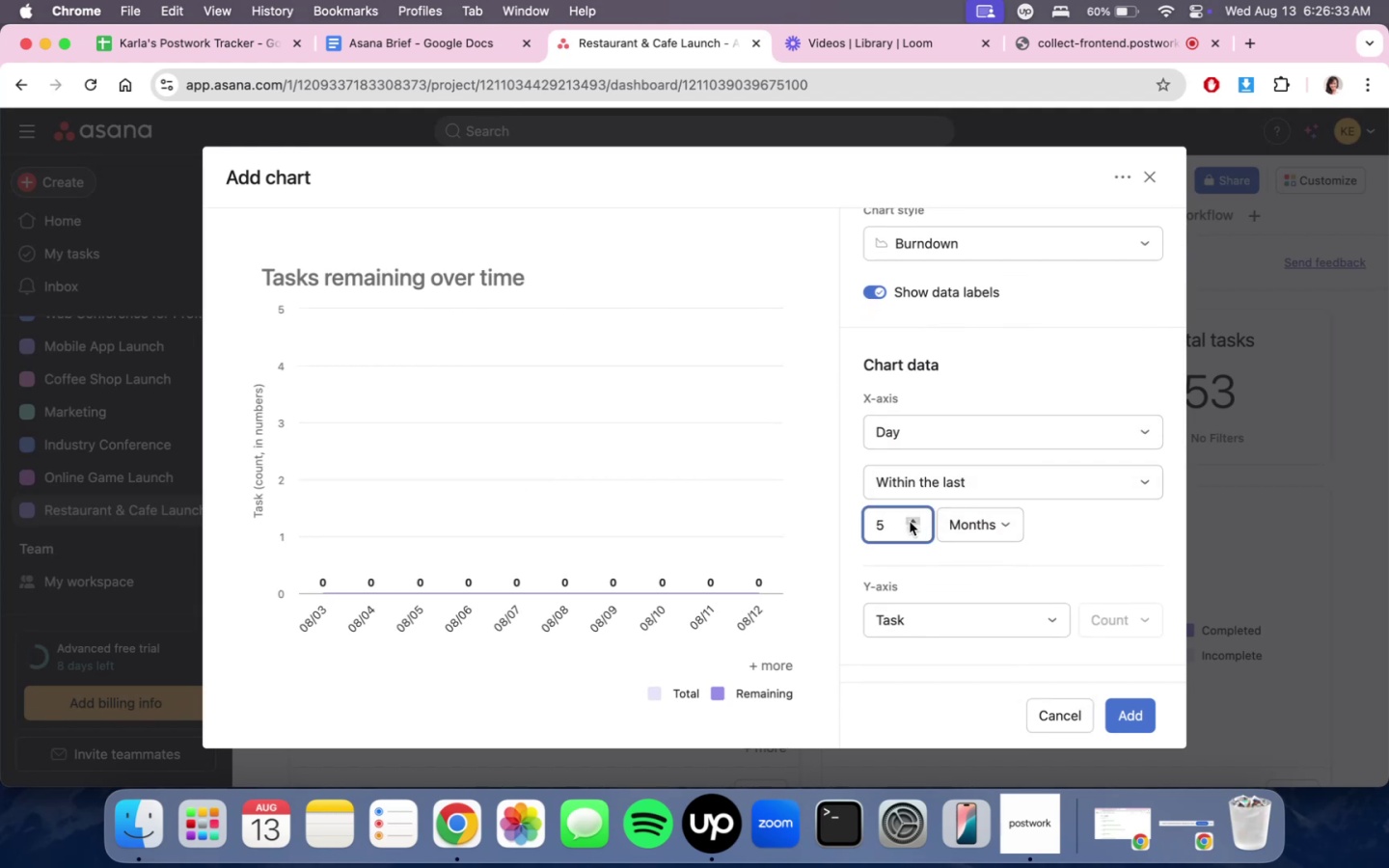 
left_click([910, 522])
 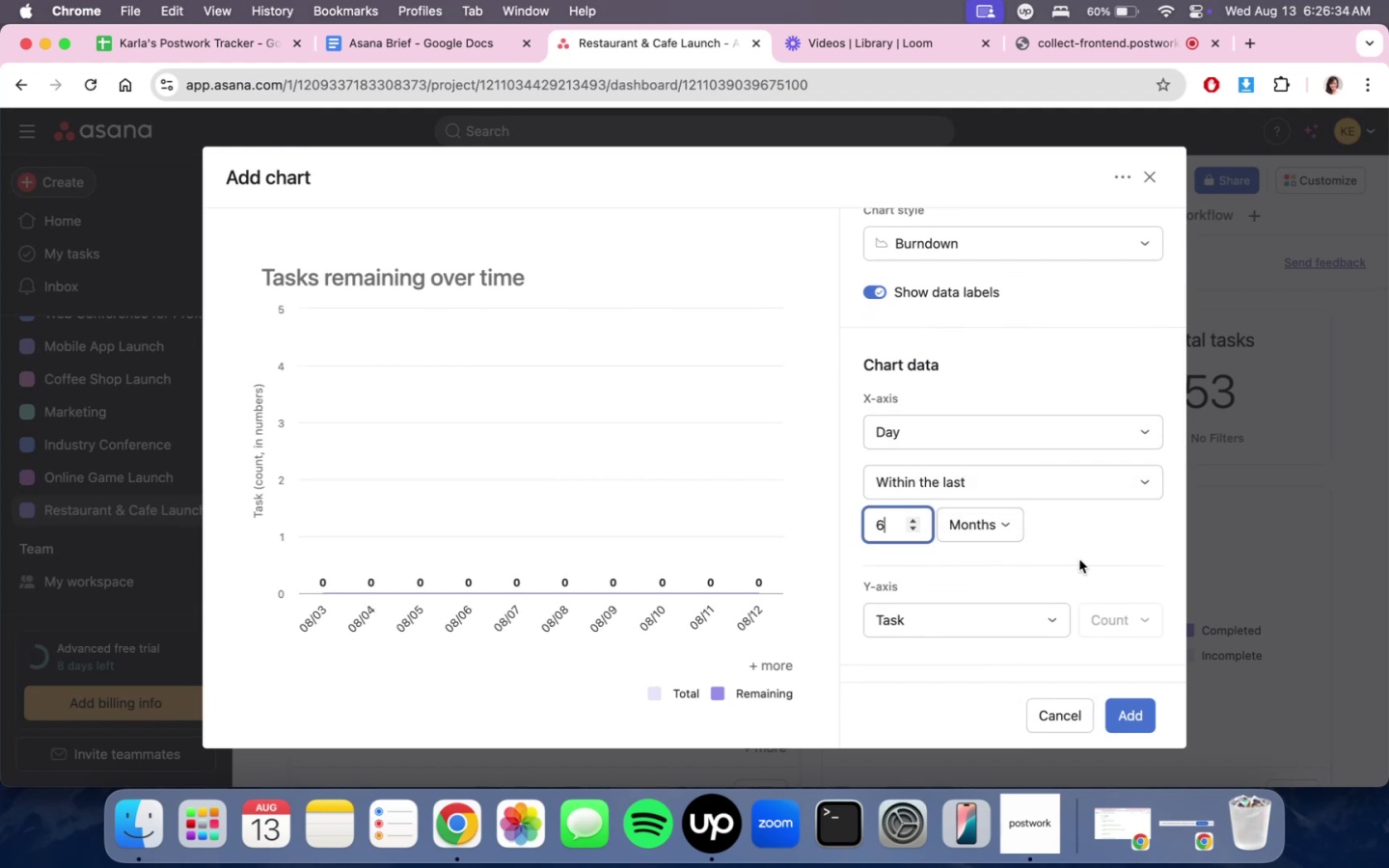 
double_click([1080, 548])
 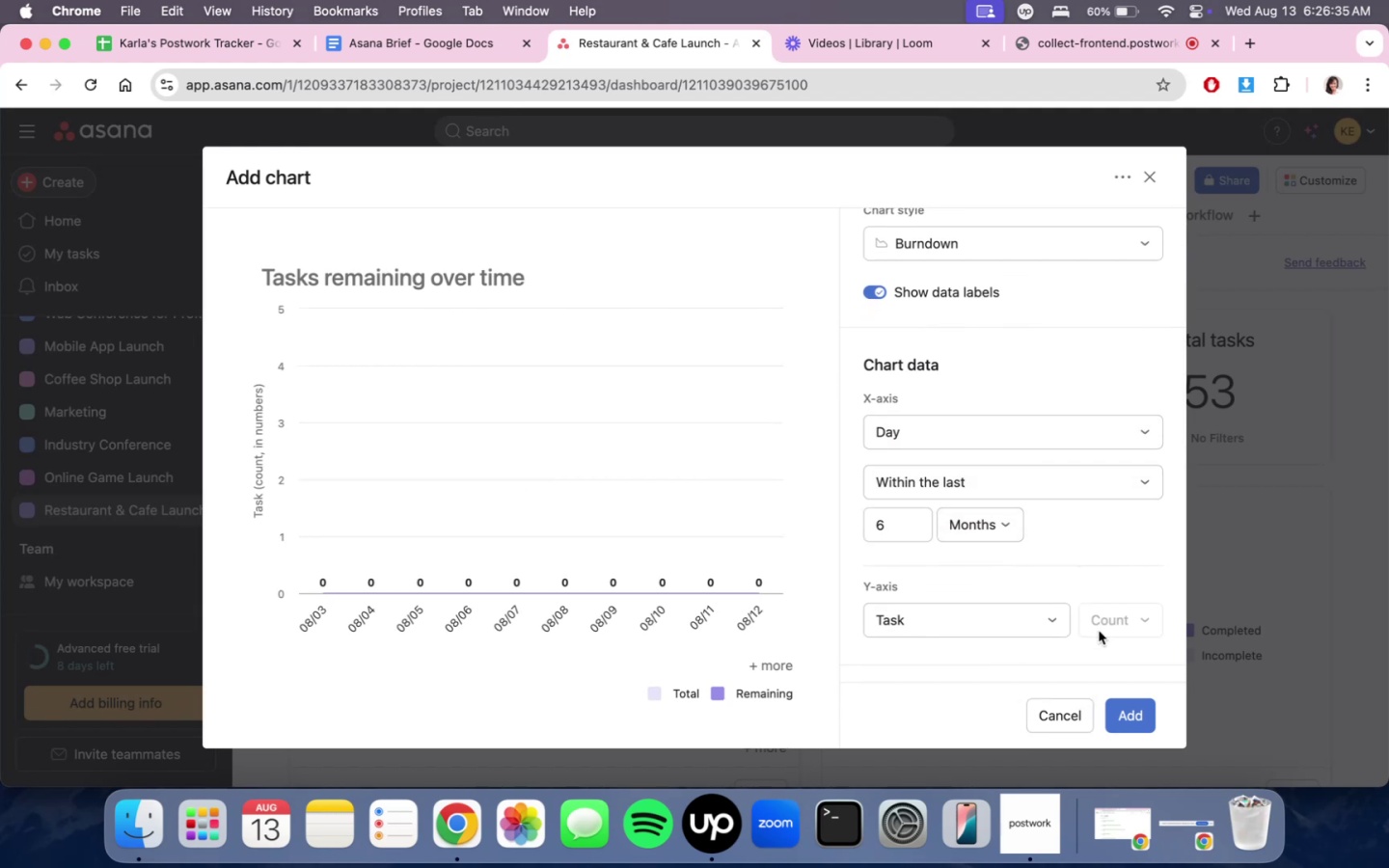 
scroll: coordinate [1037, 494], scroll_direction: down, amount: 2.0
 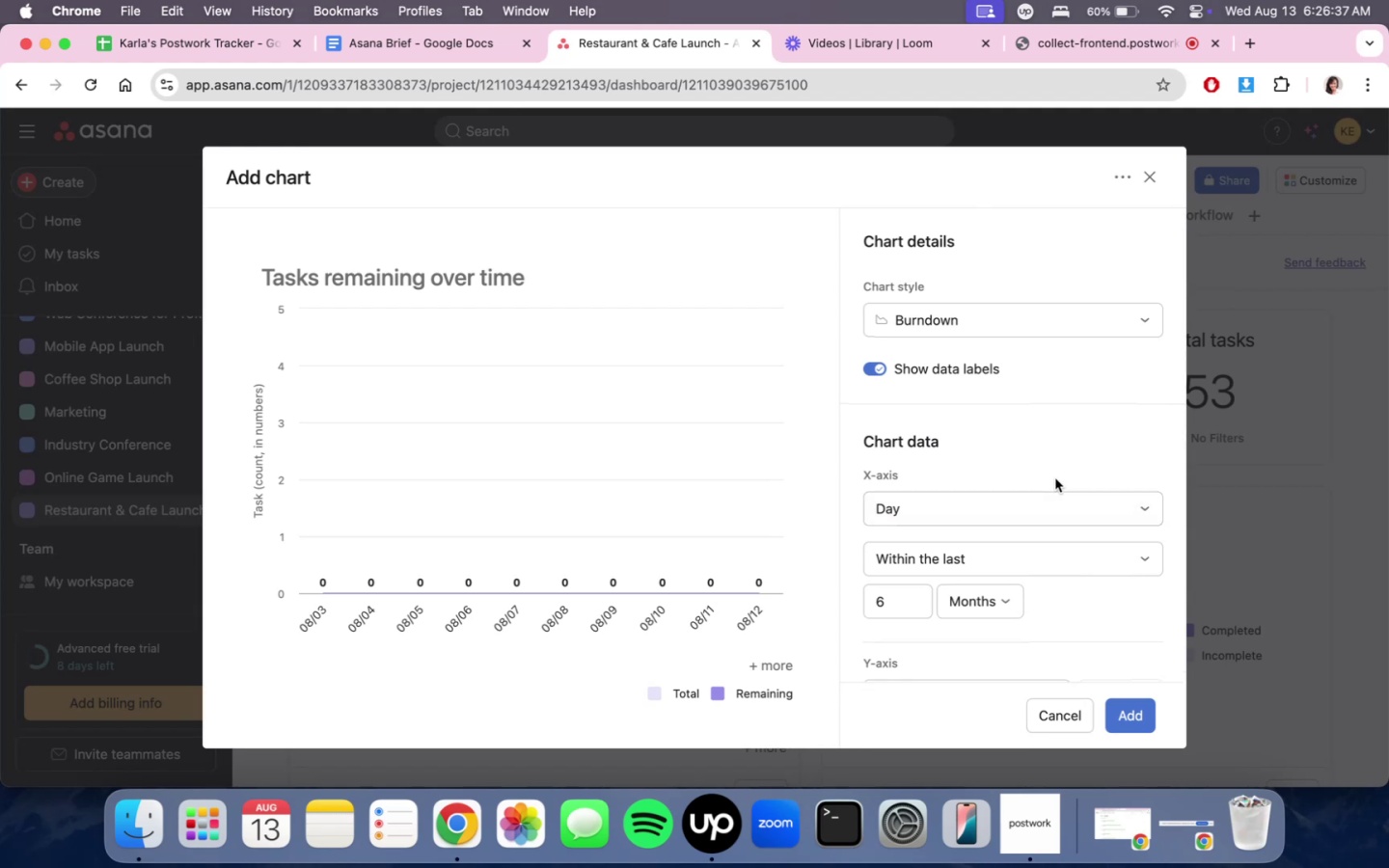 
scroll: coordinate [1055, 489], scroll_direction: up, amount: 3.0
 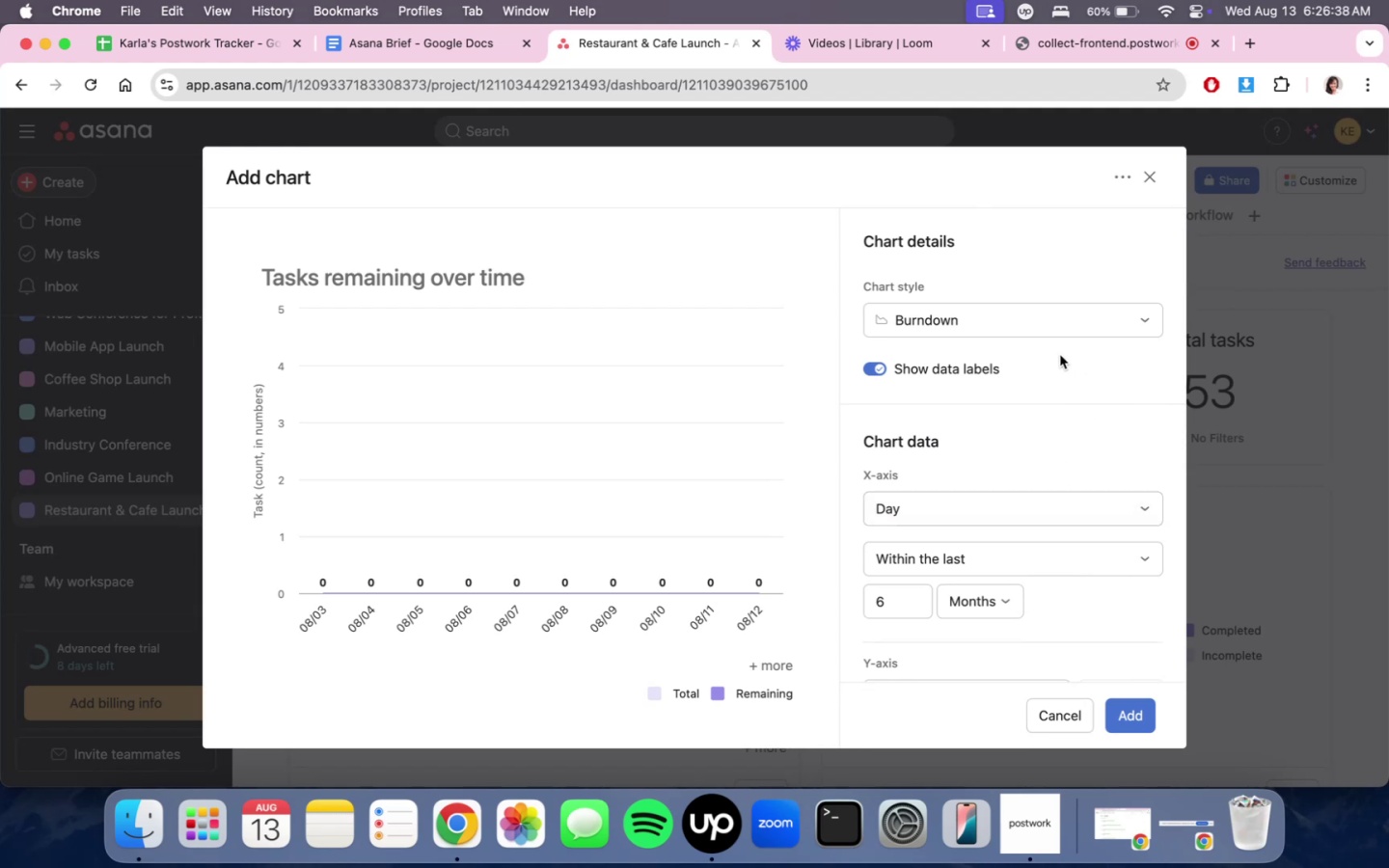 
left_click([1039, 325])
 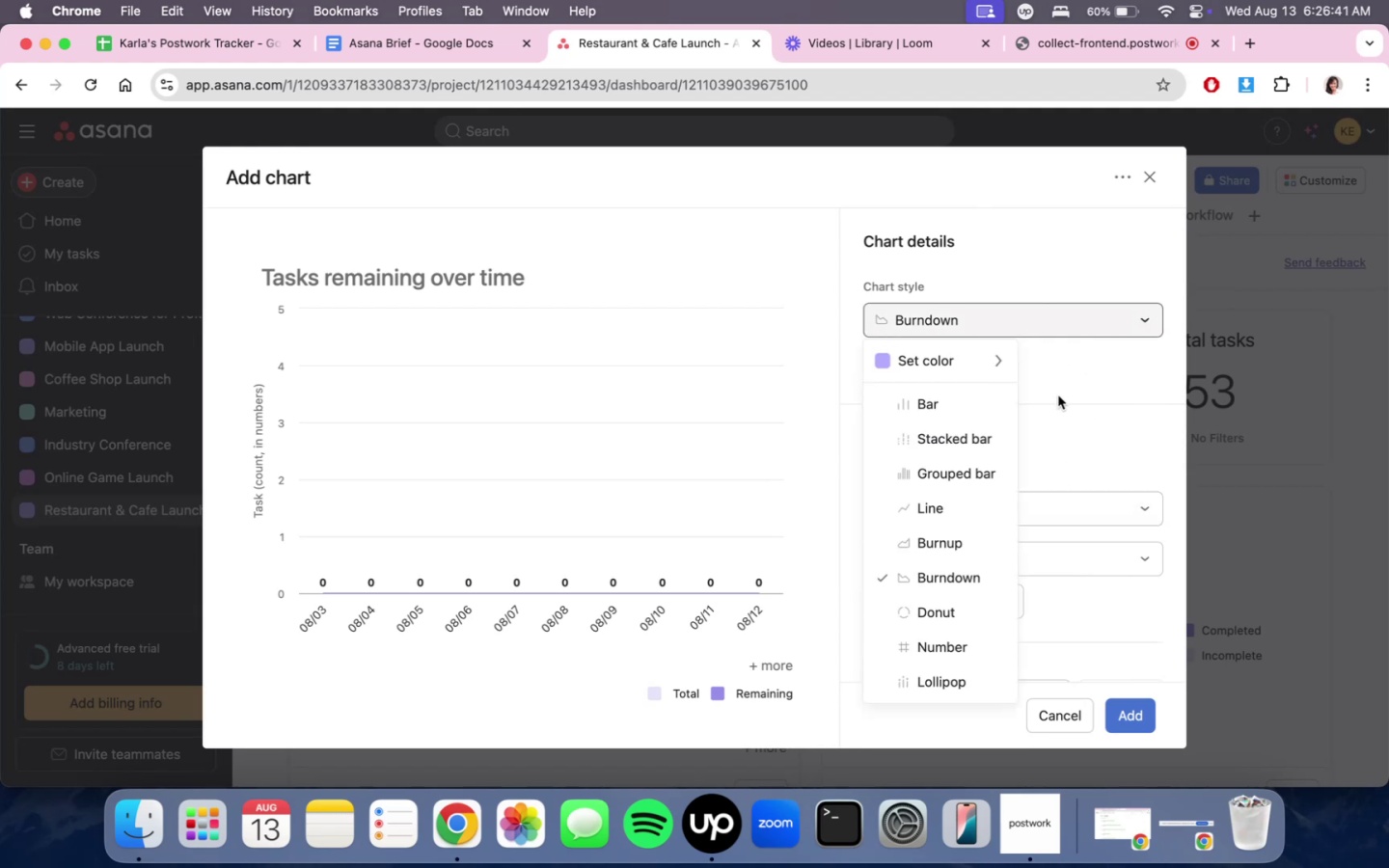 
left_click([1064, 402])
 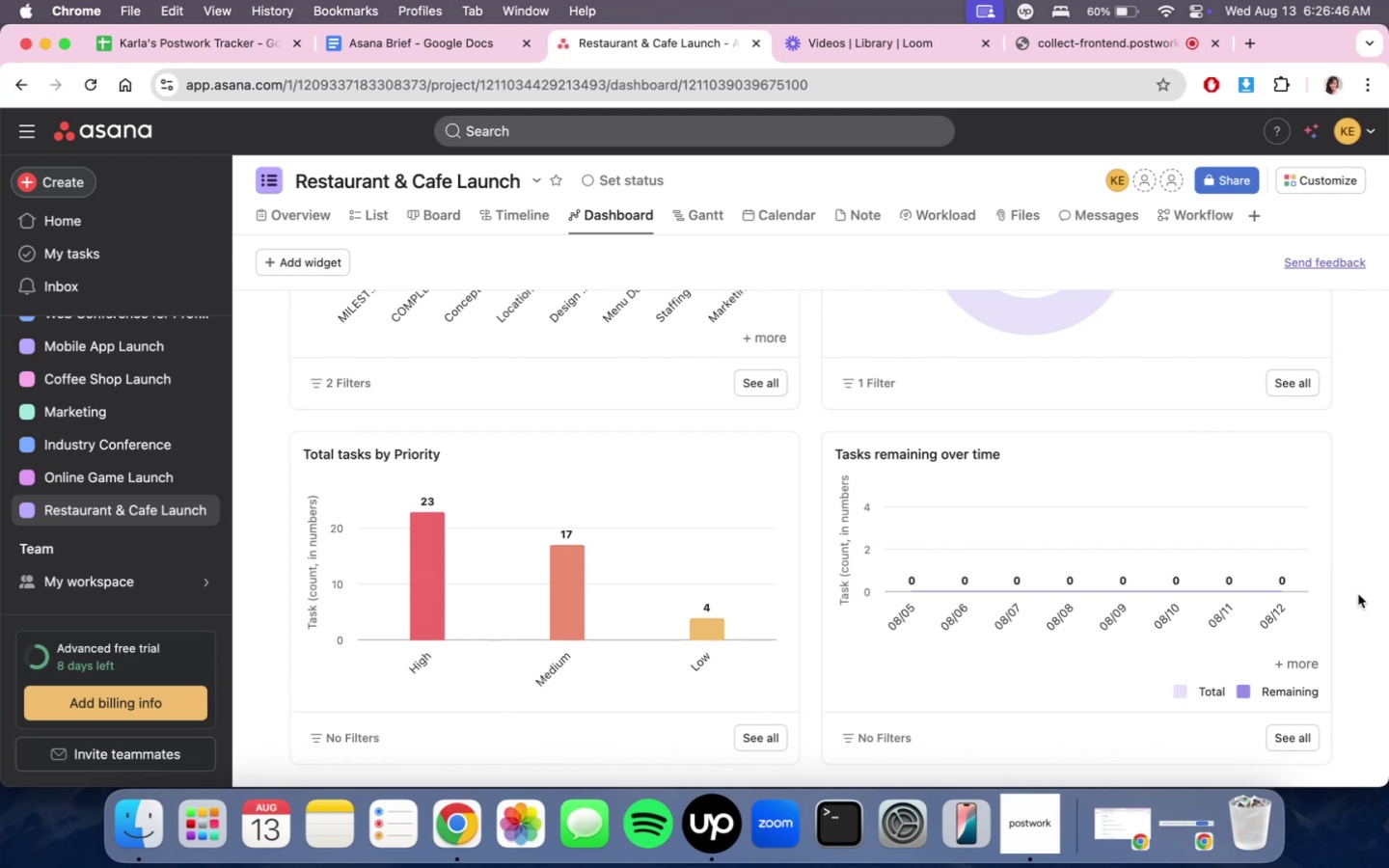 
wait(6.84)
 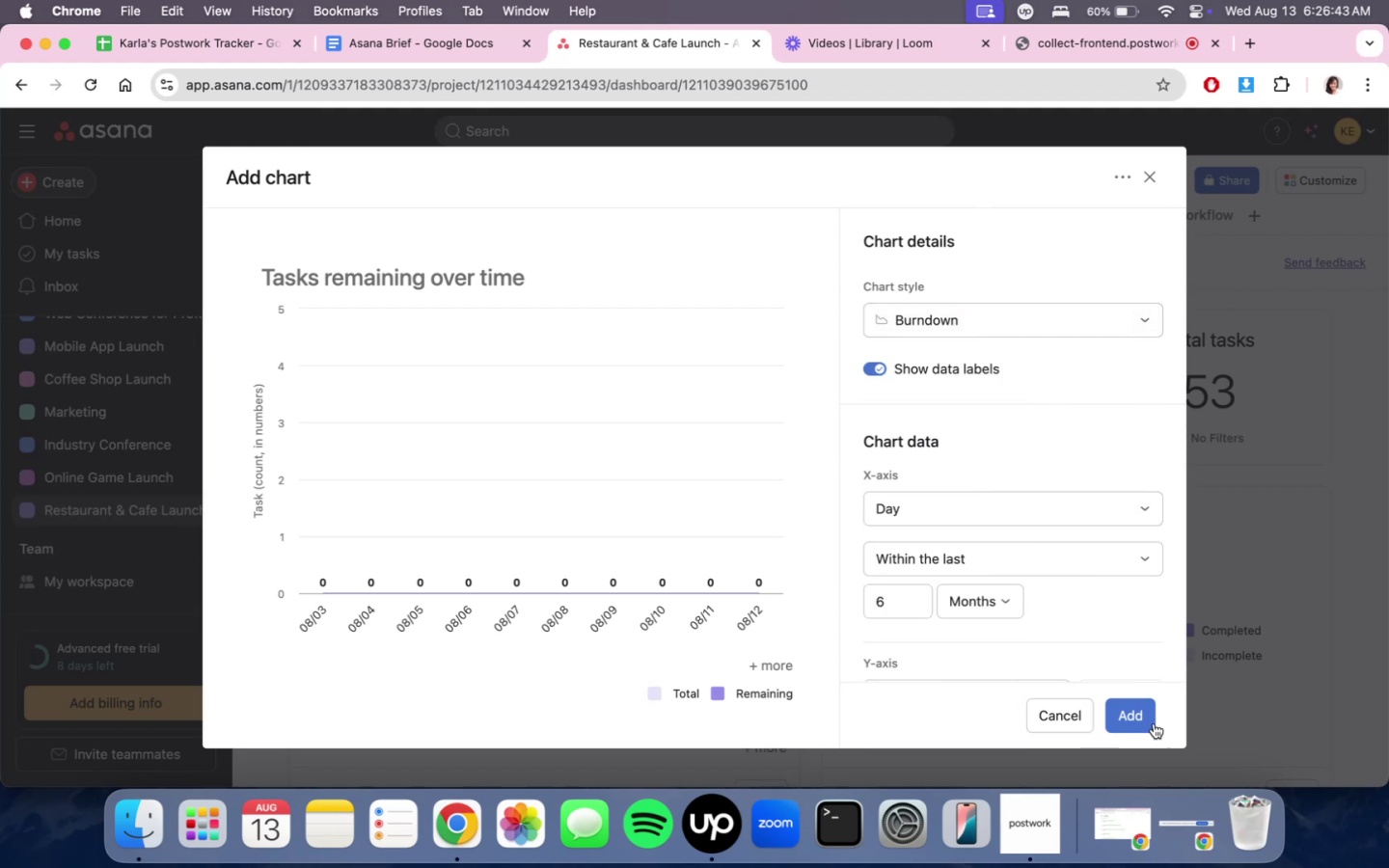 
left_click([1277, 462])
 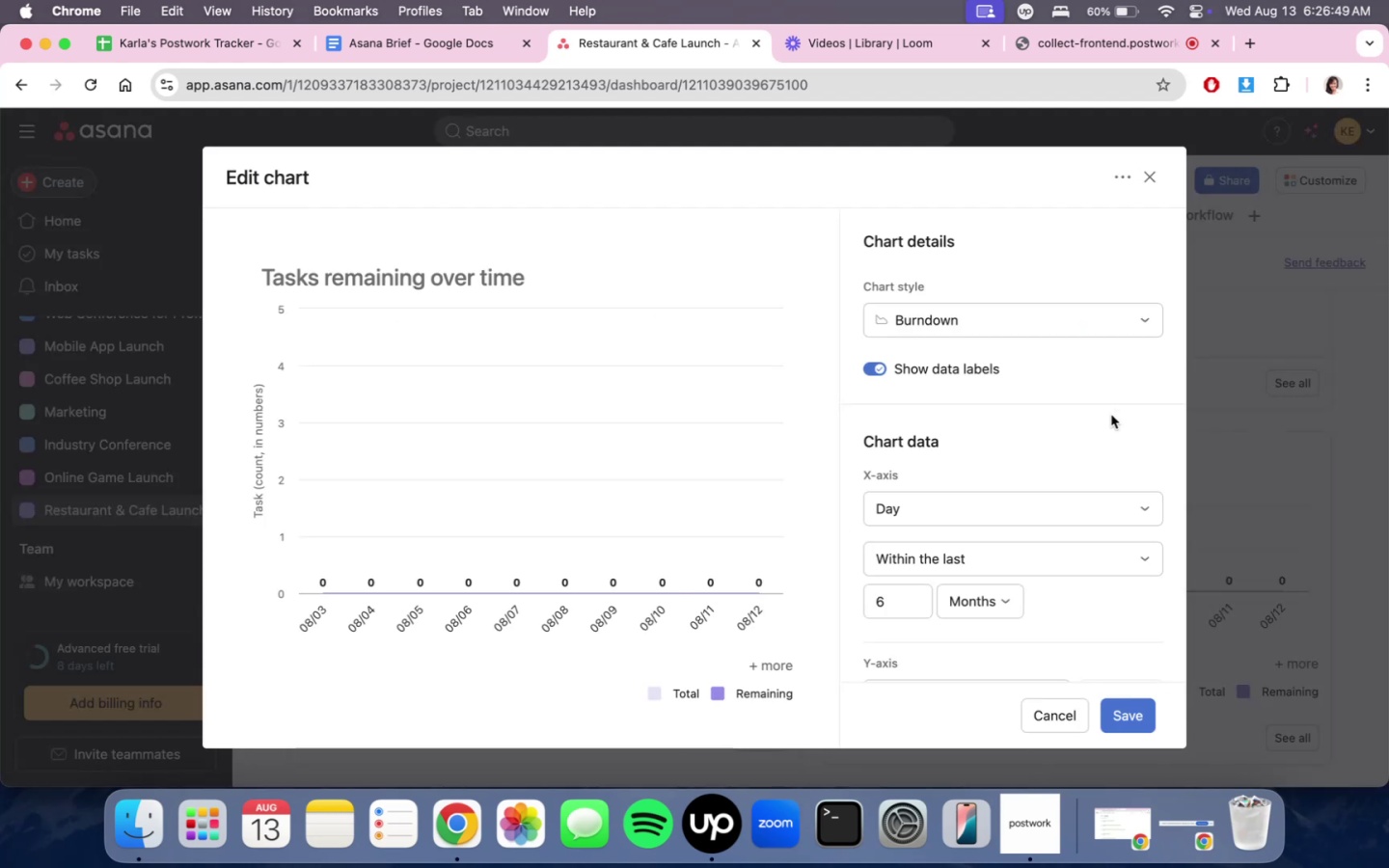 
scroll: coordinate [1083, 561], scroll_direction: down, amount: 3.0
 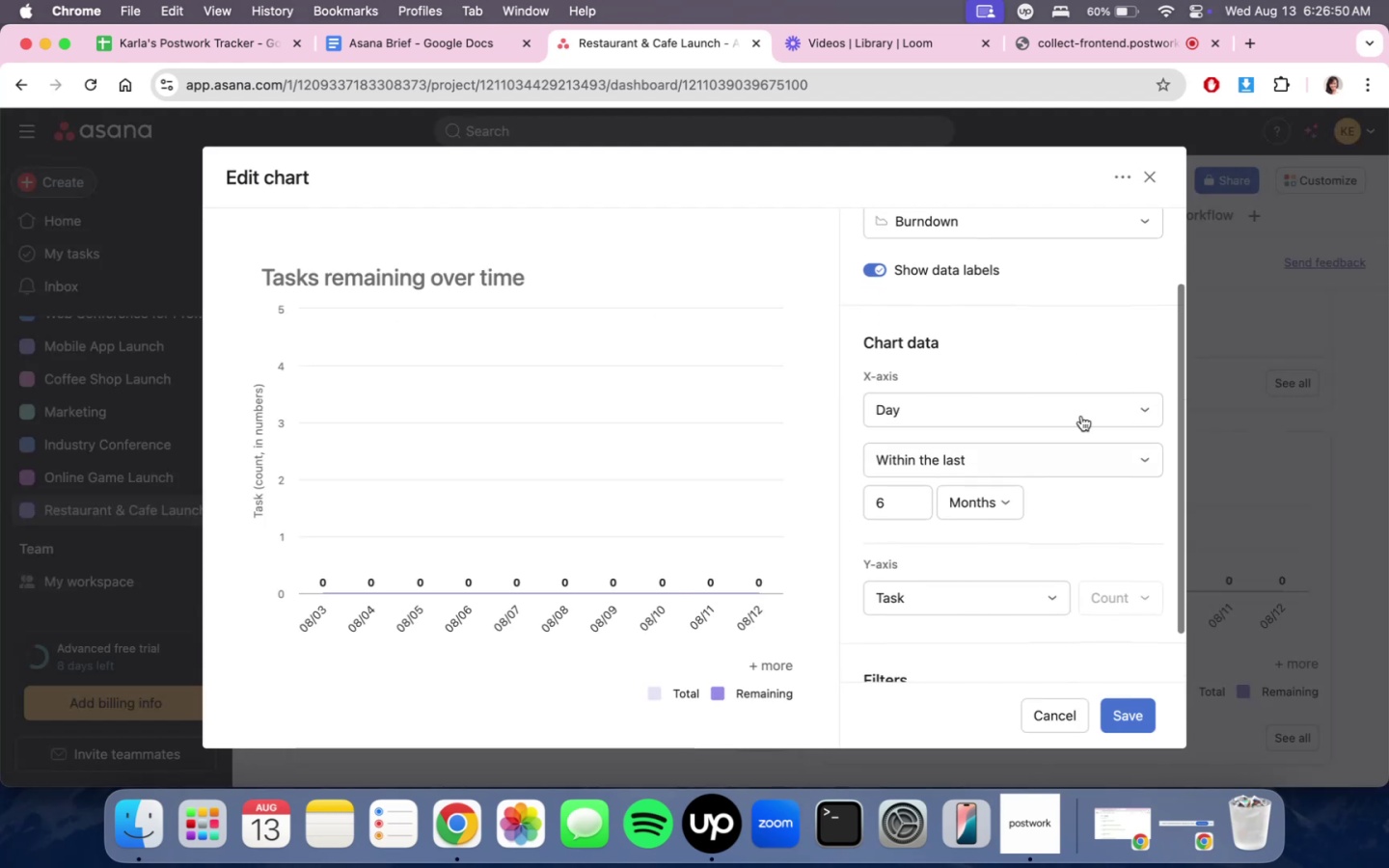 
left_click([1078, 397])
 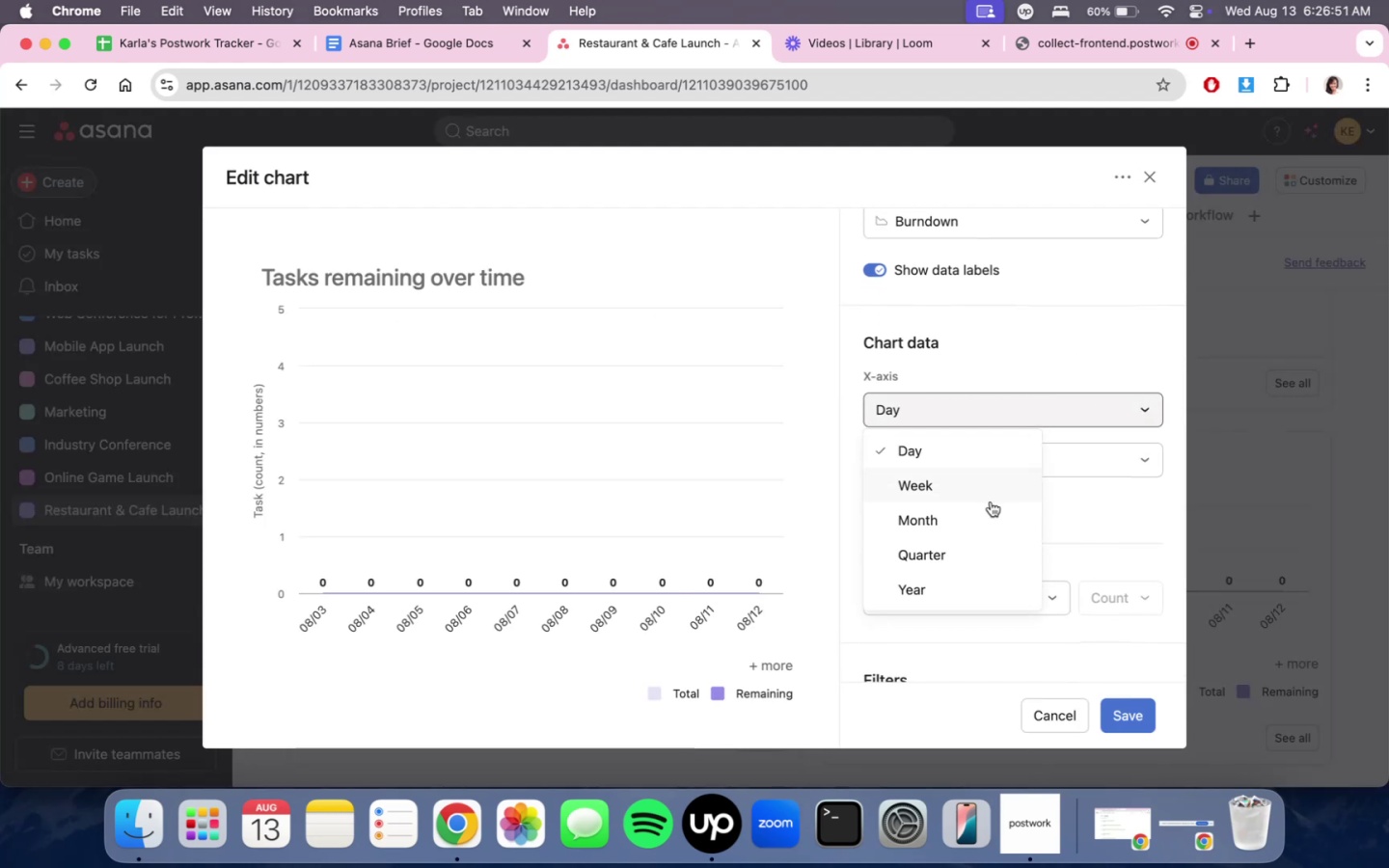 
left_click([991, 502])
 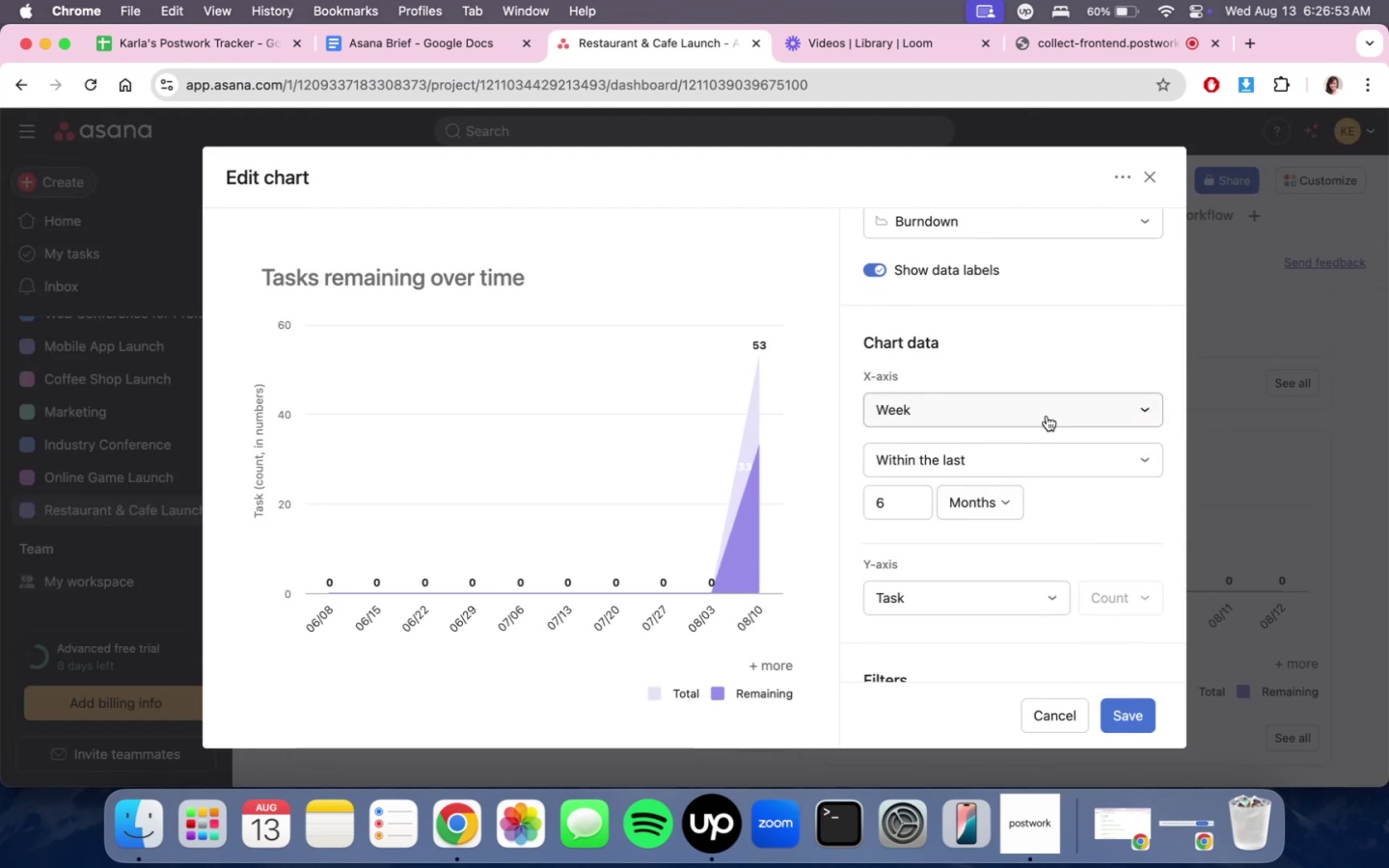 
left_click([1046, 414])
 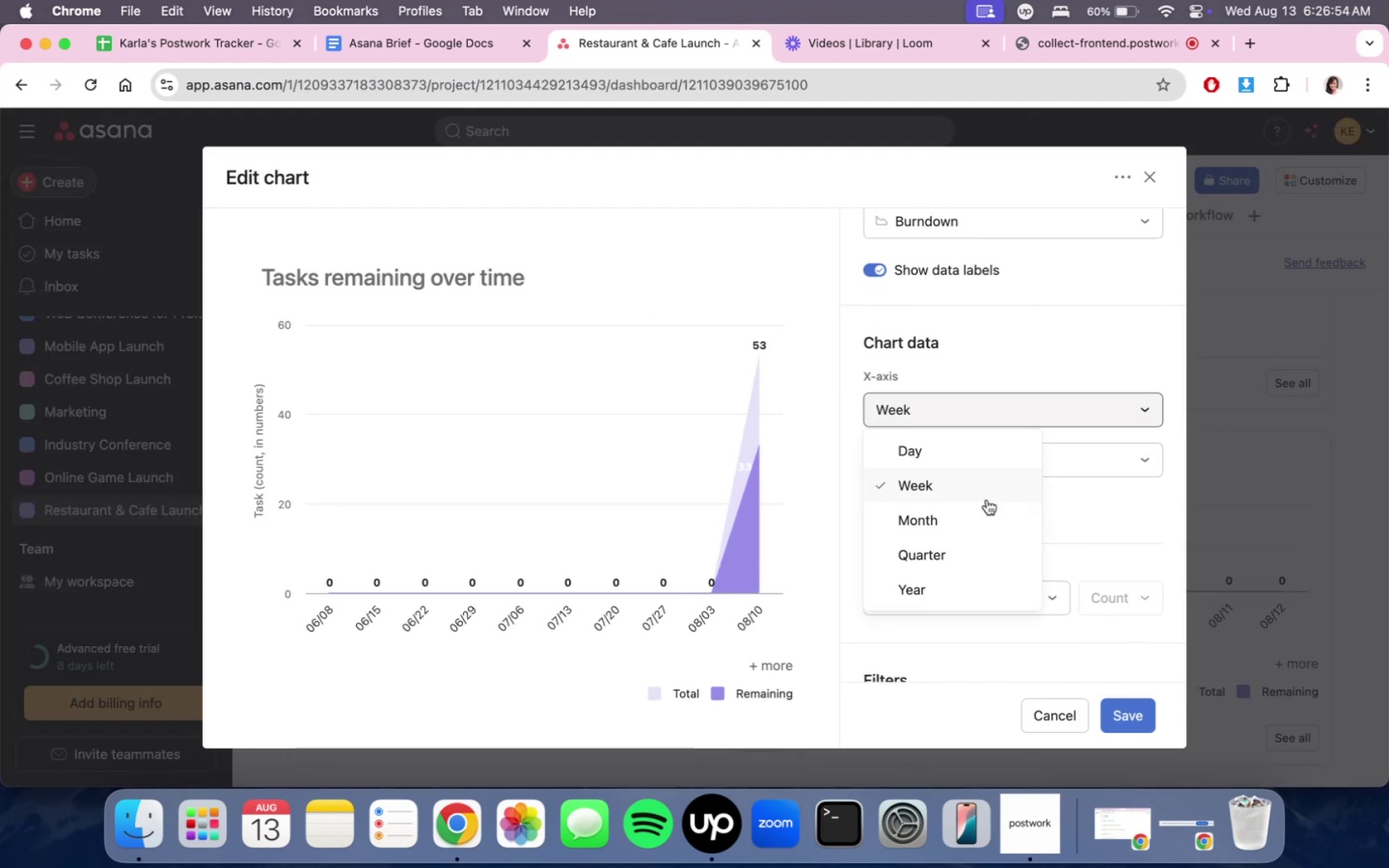 
left_click([989, 516])
 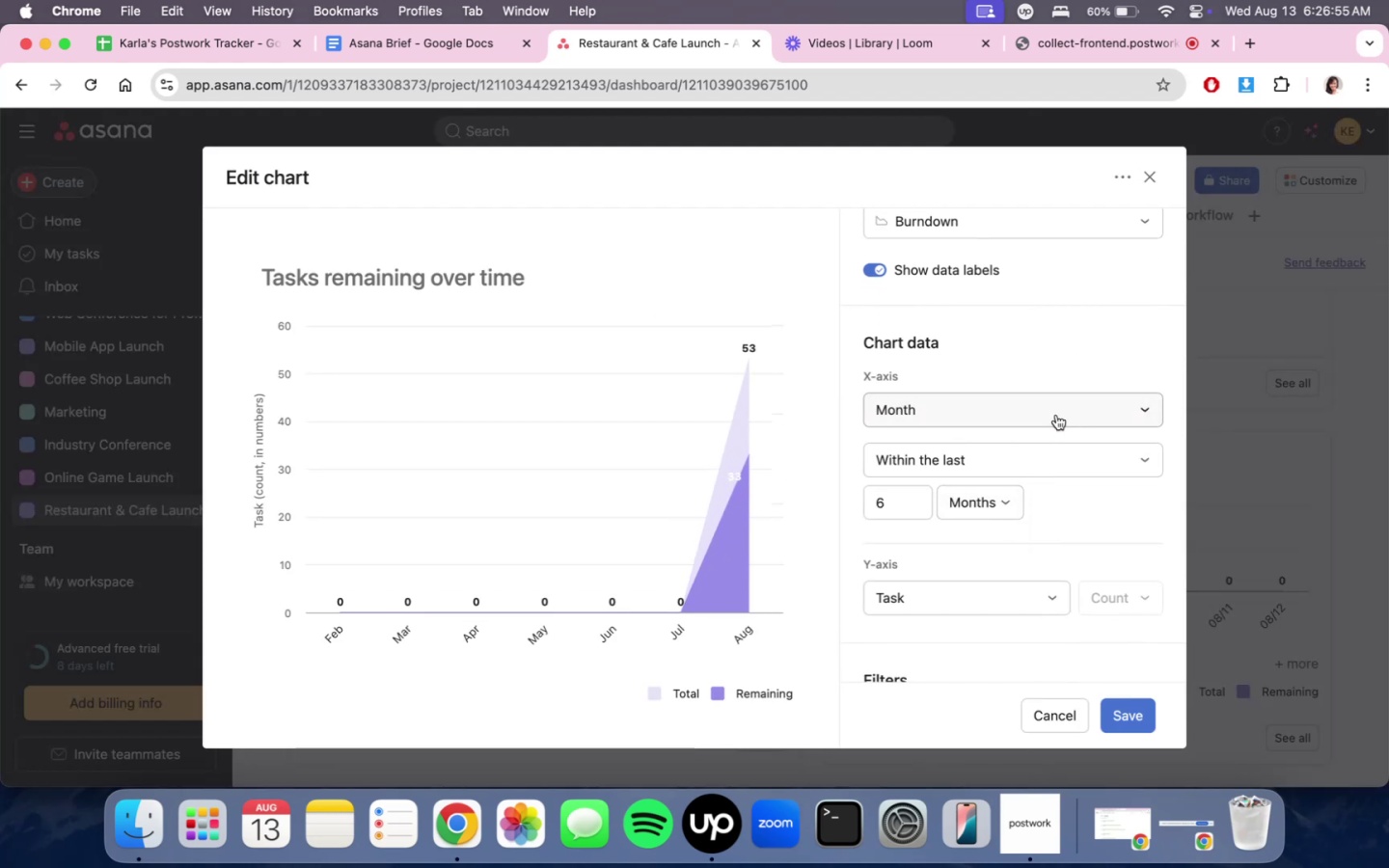 
left_click([1056, 415])
 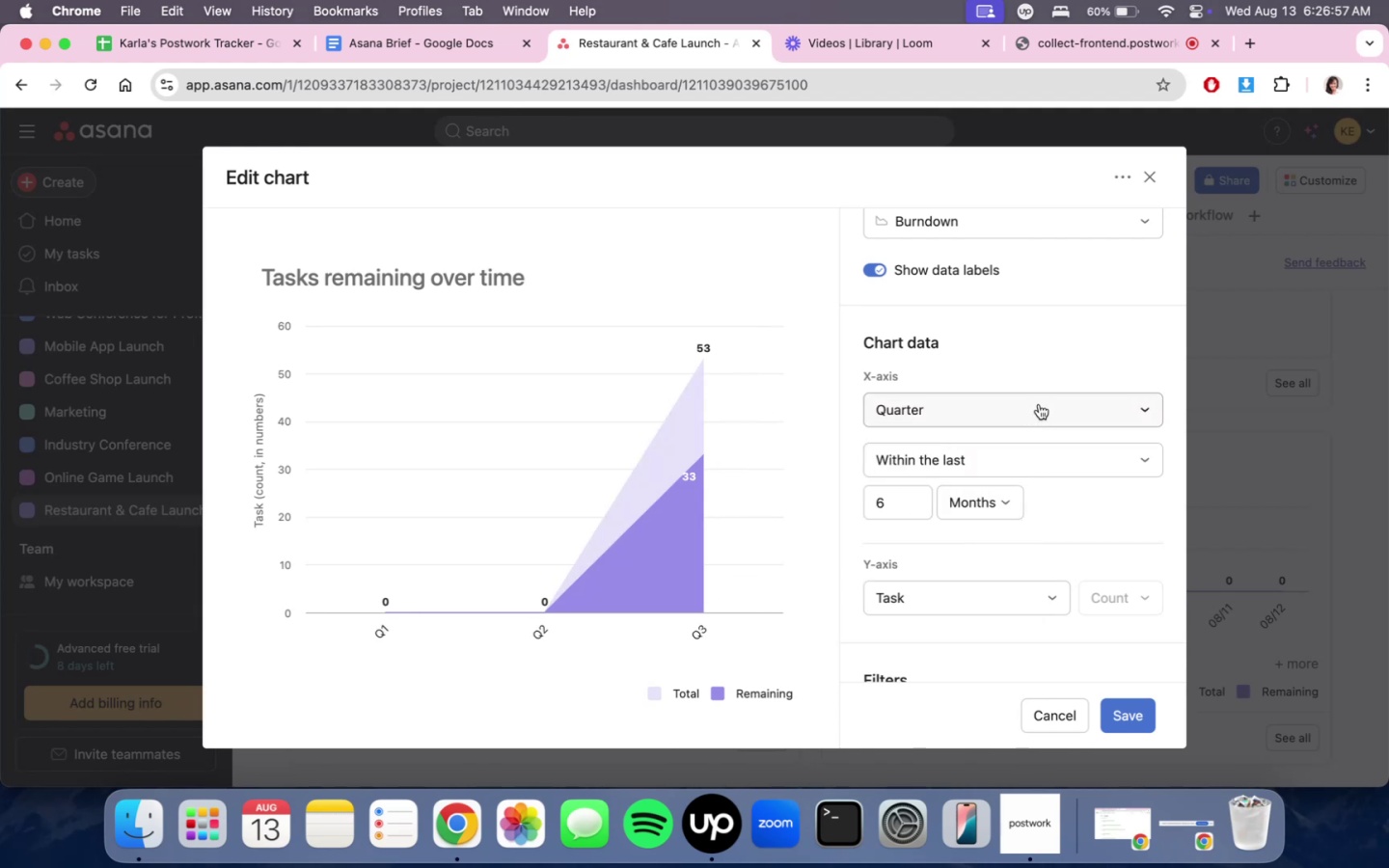 
left_click([1039, 404])
 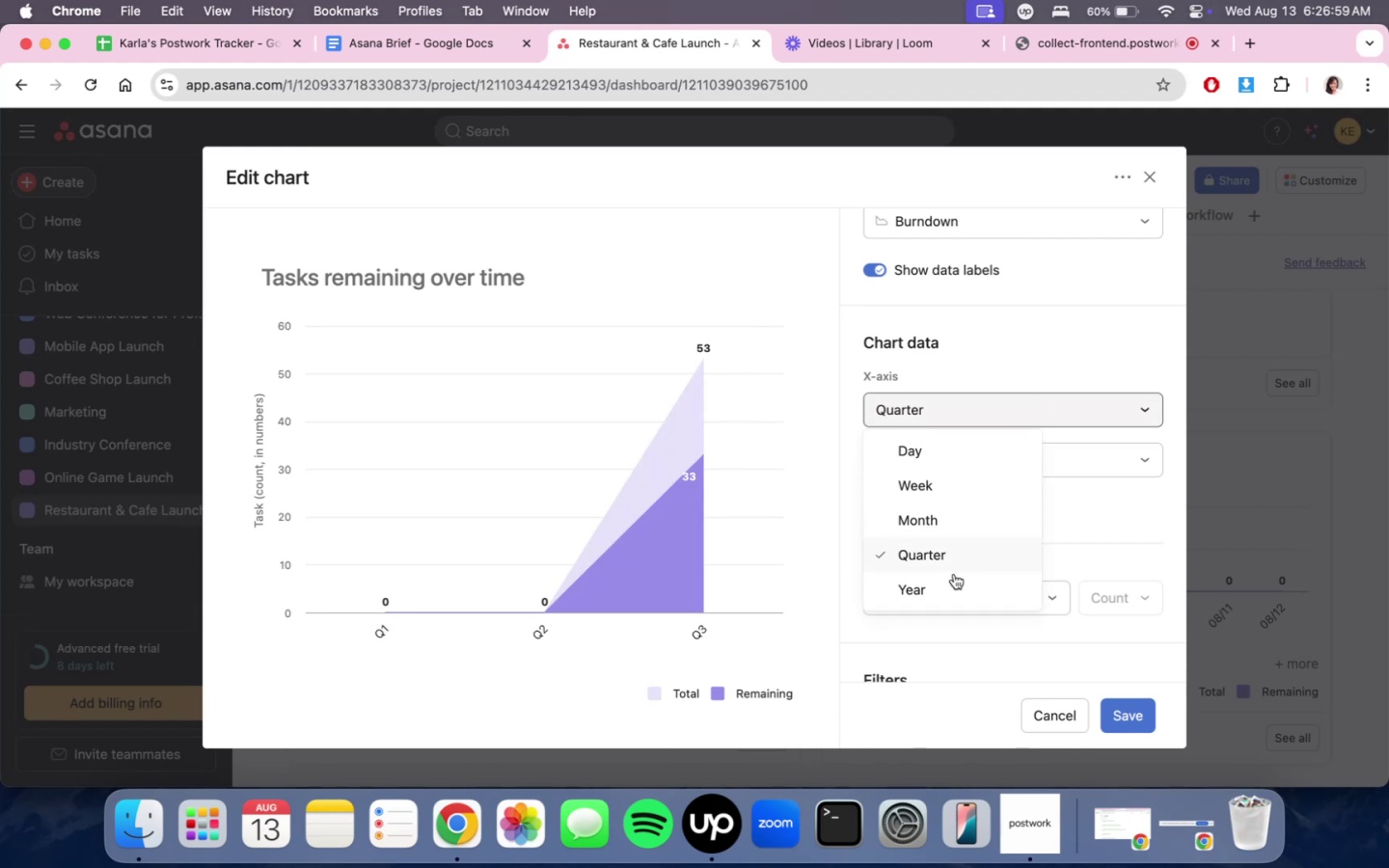 
left_click([951, 587])
 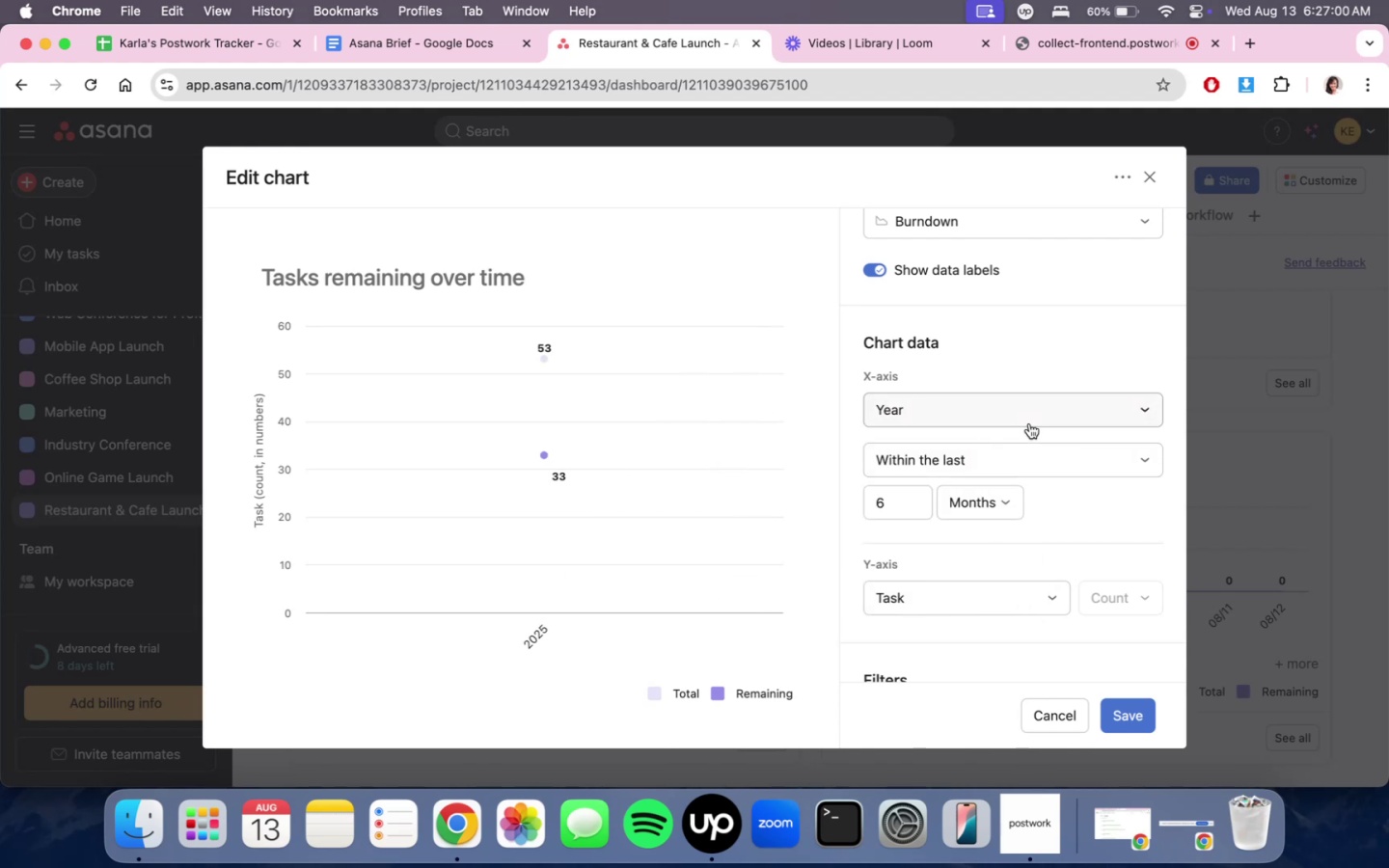 
left_click([1029, 423])
 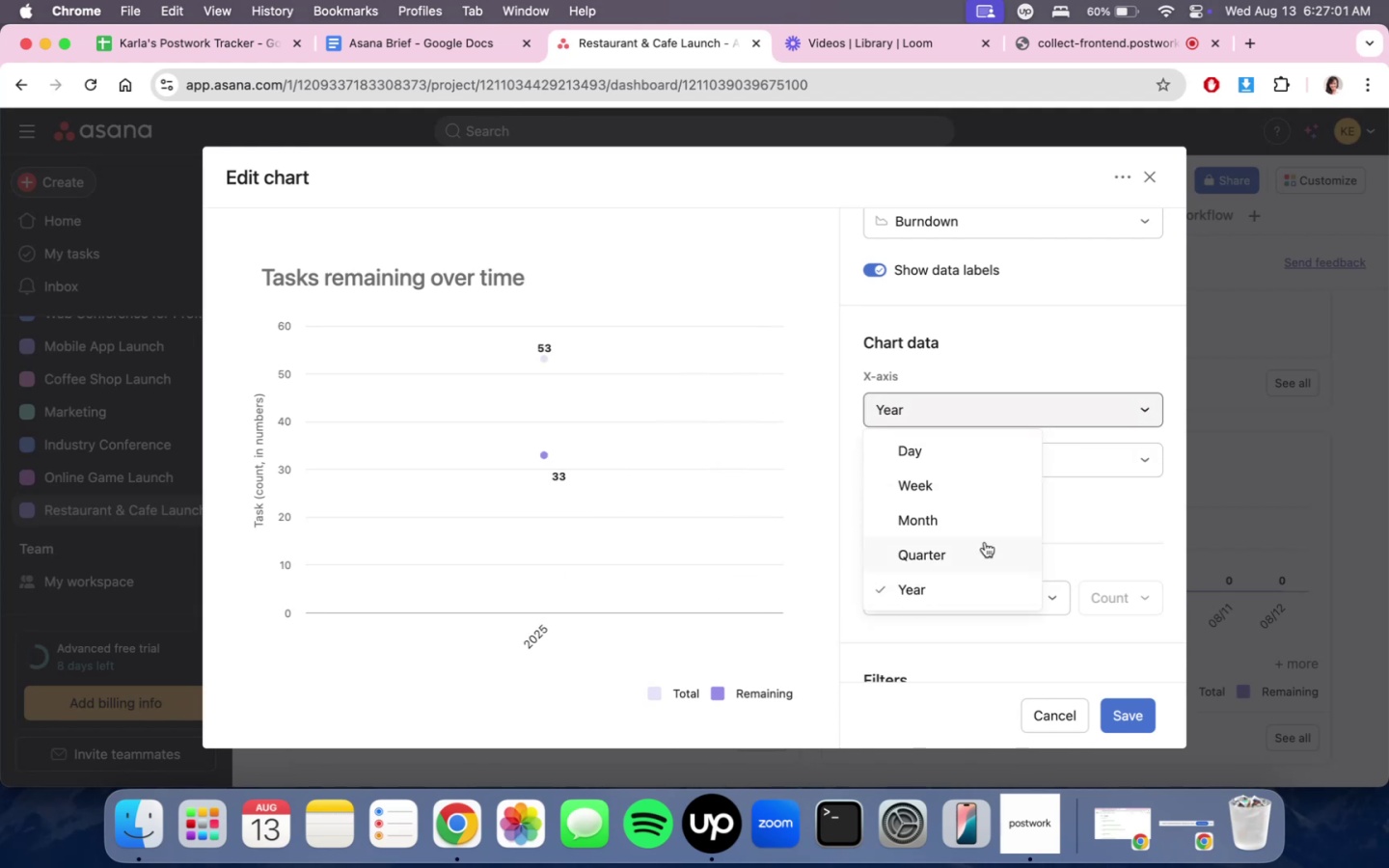 
left_click([983, 556])
 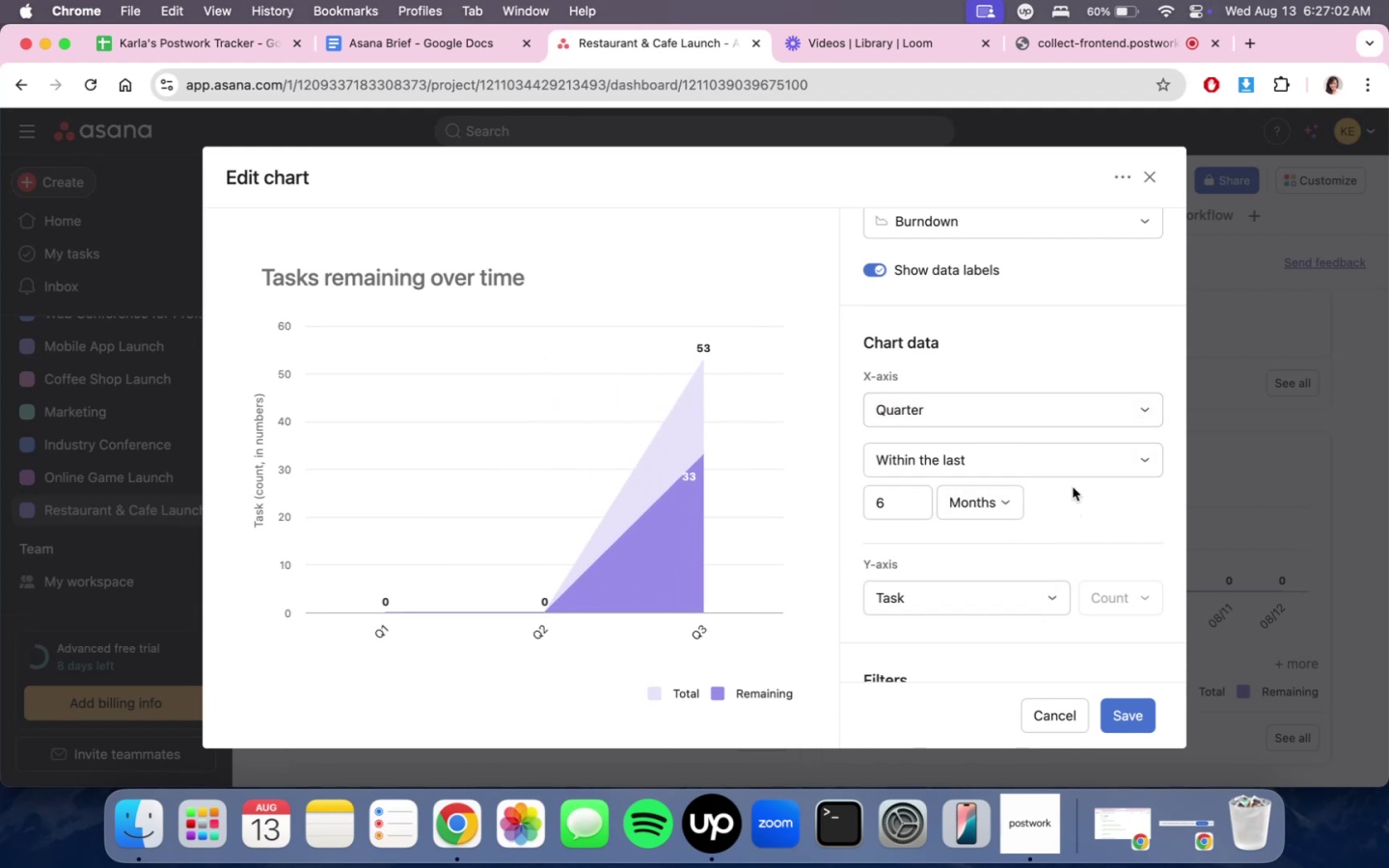 
left_click([1066, 403])
 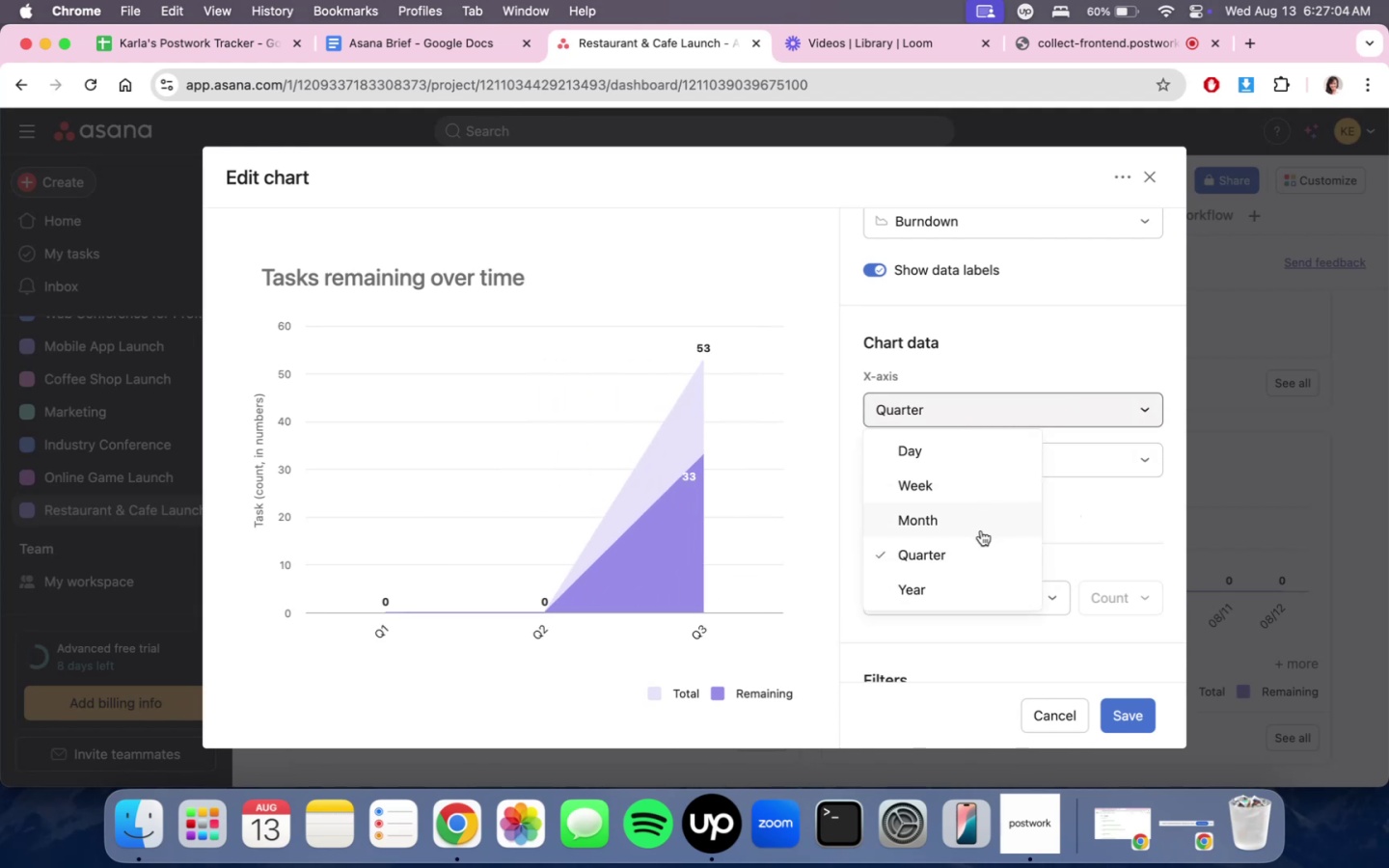 
left_click([968, 589])
 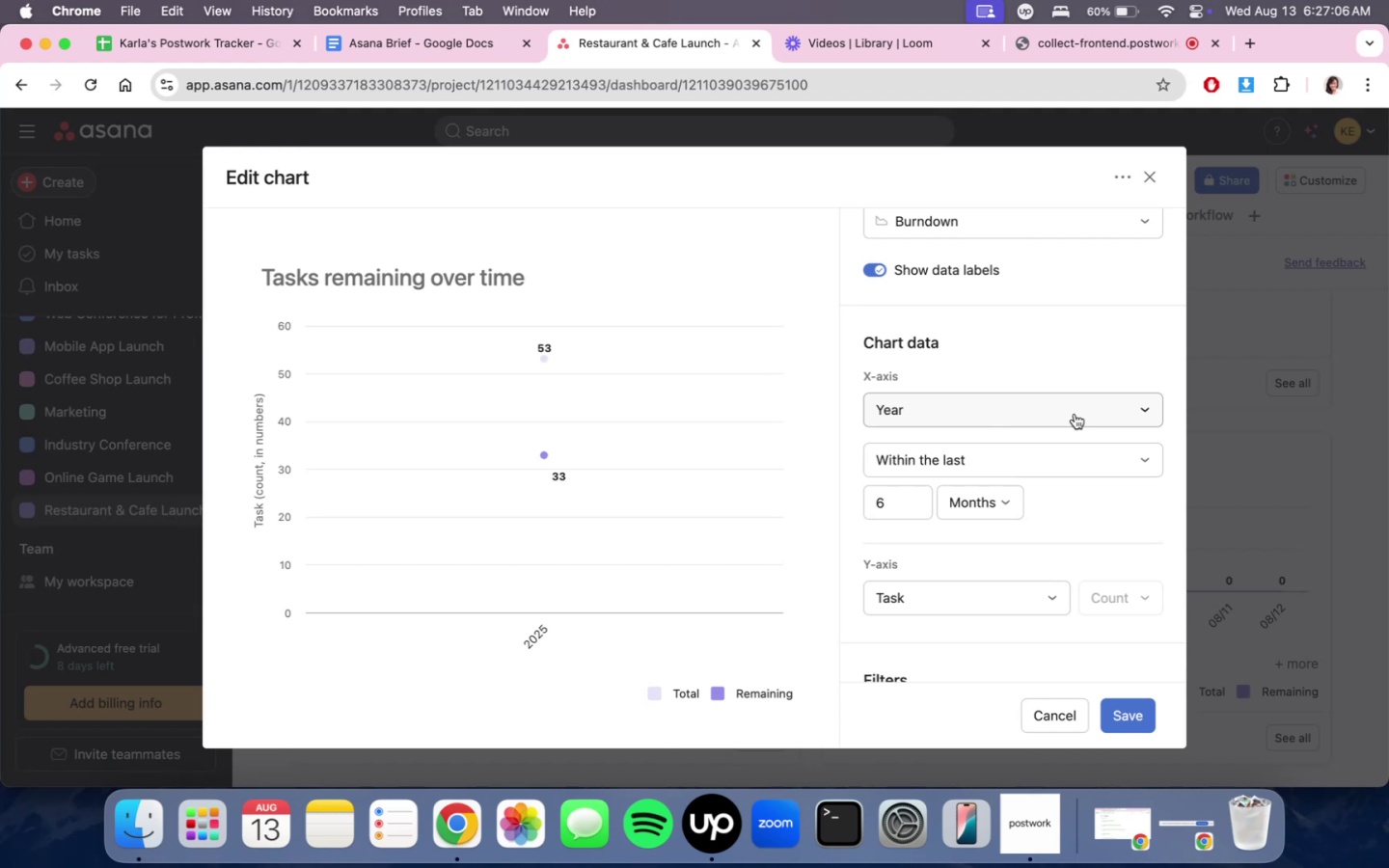 
left_click([1075, 414])
 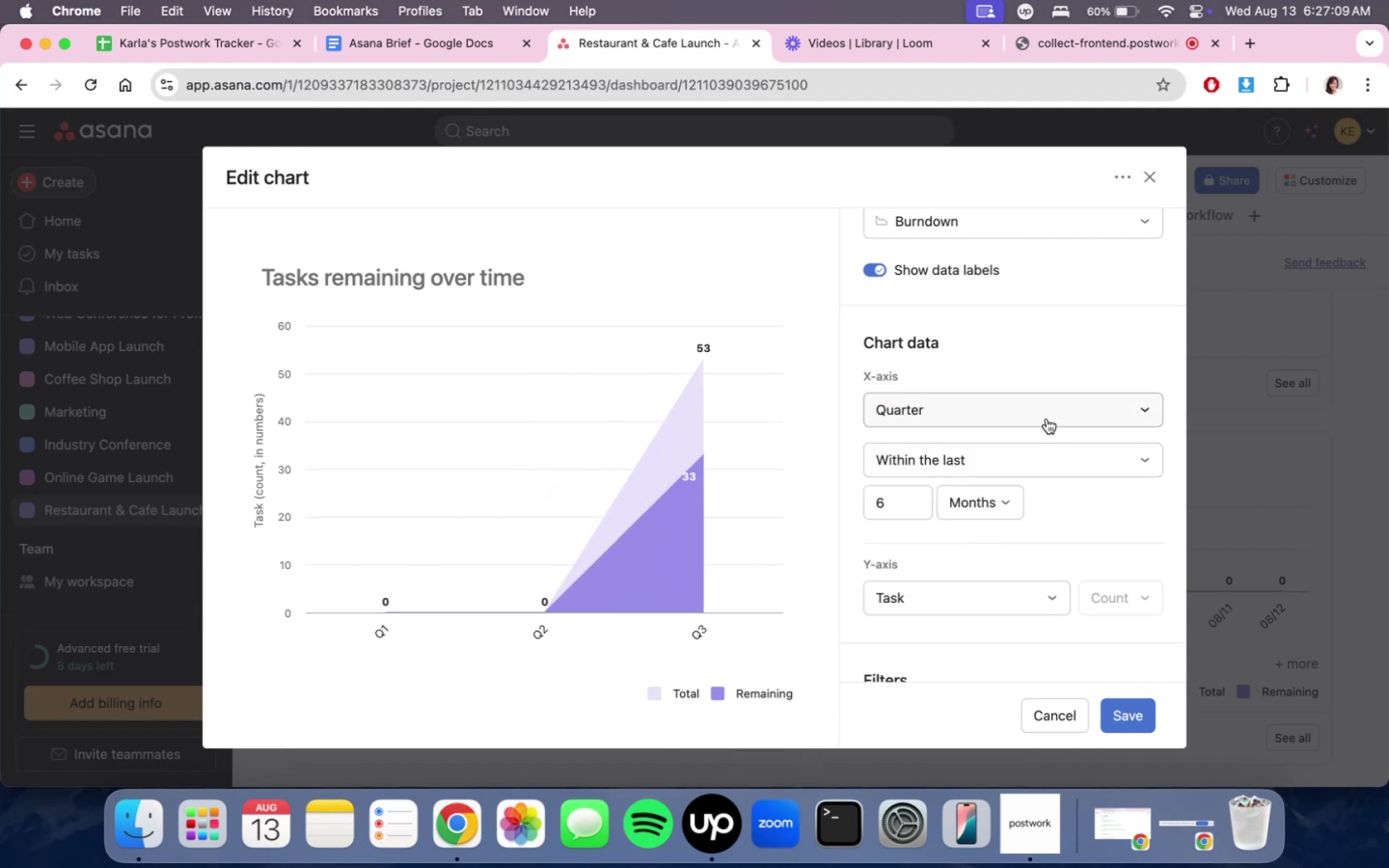 
left_click([1045, 423])
 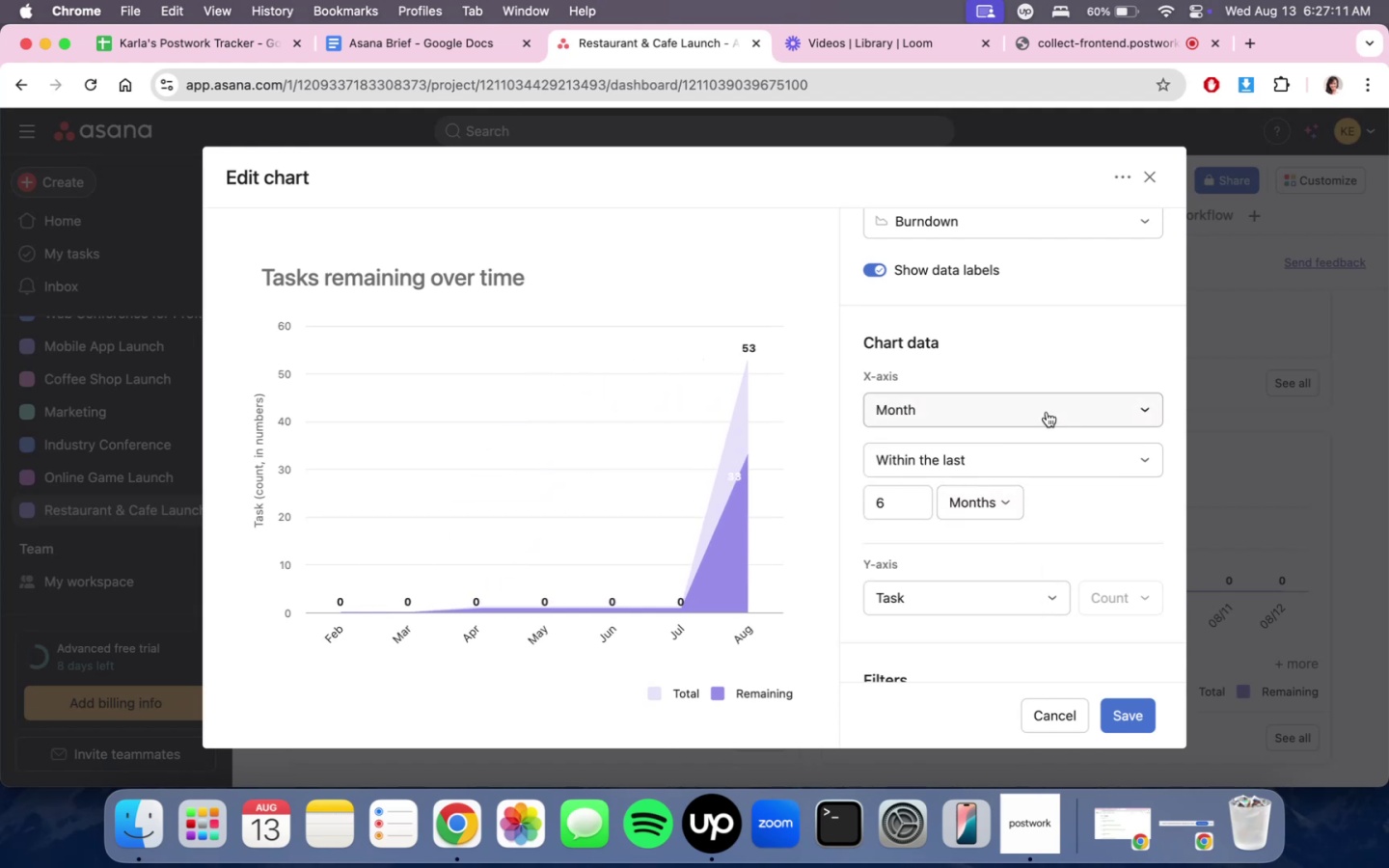 
left_click([1047, 412])
 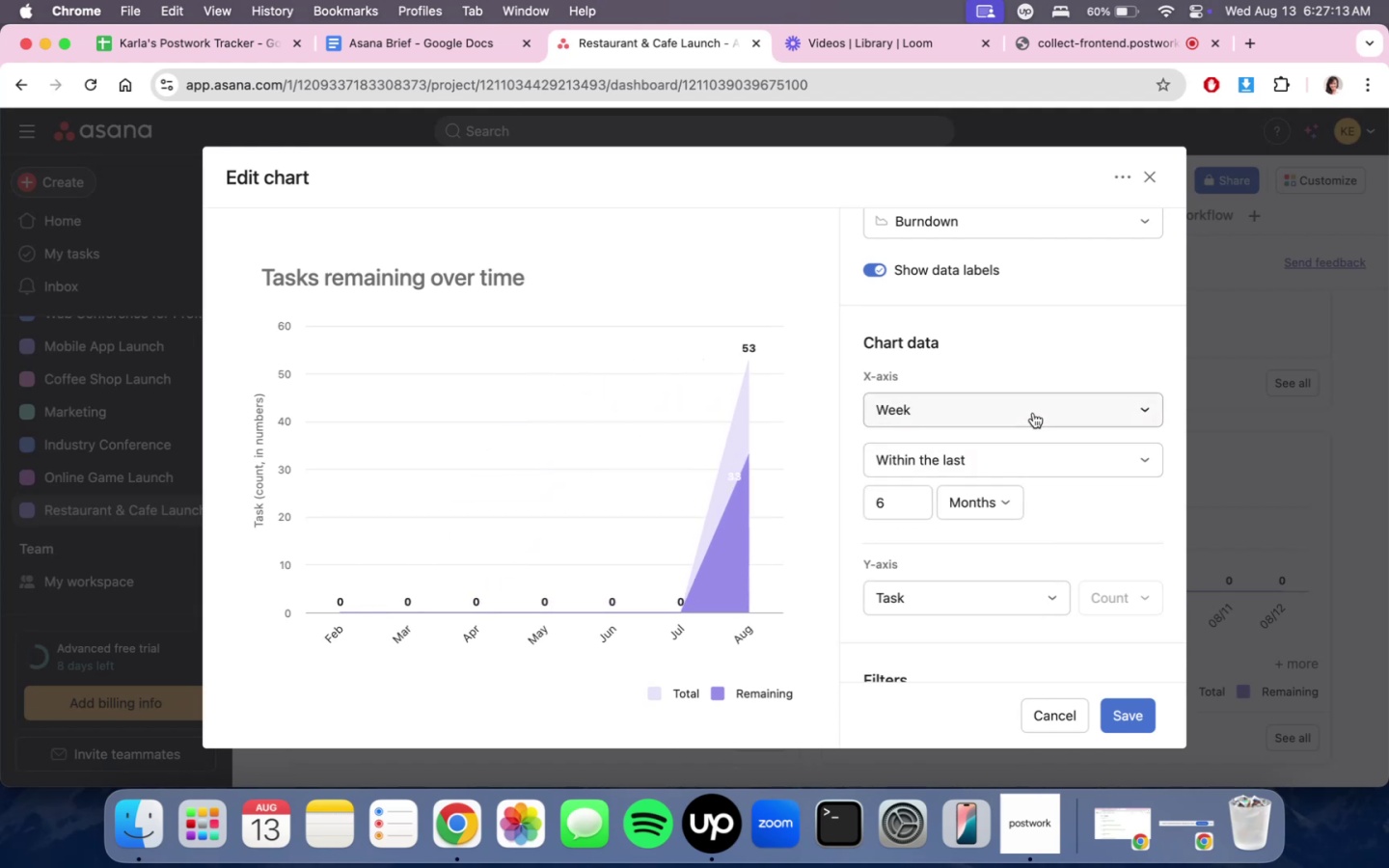 
left_click([1033, 413])
 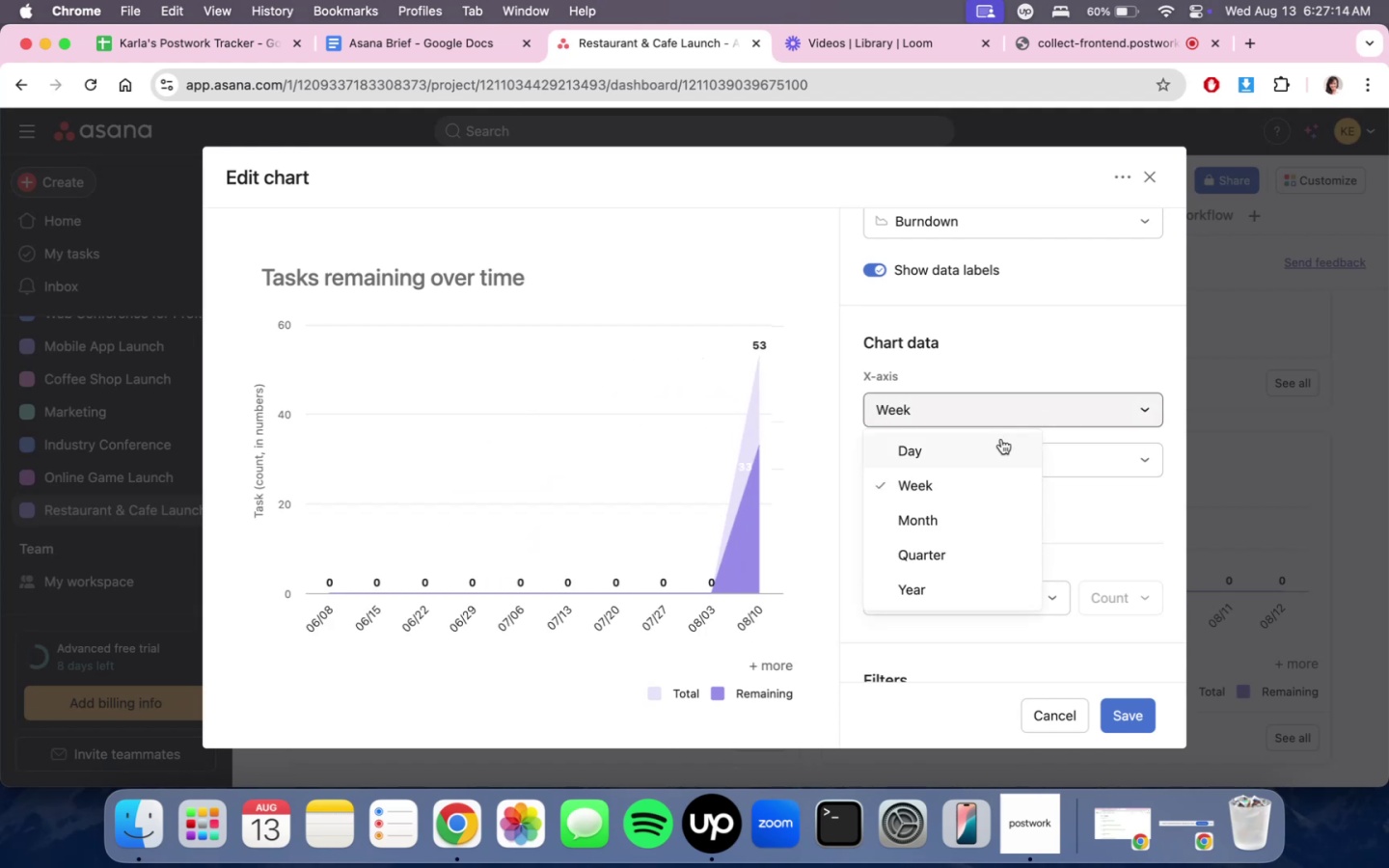 
double_click([996, 444])
 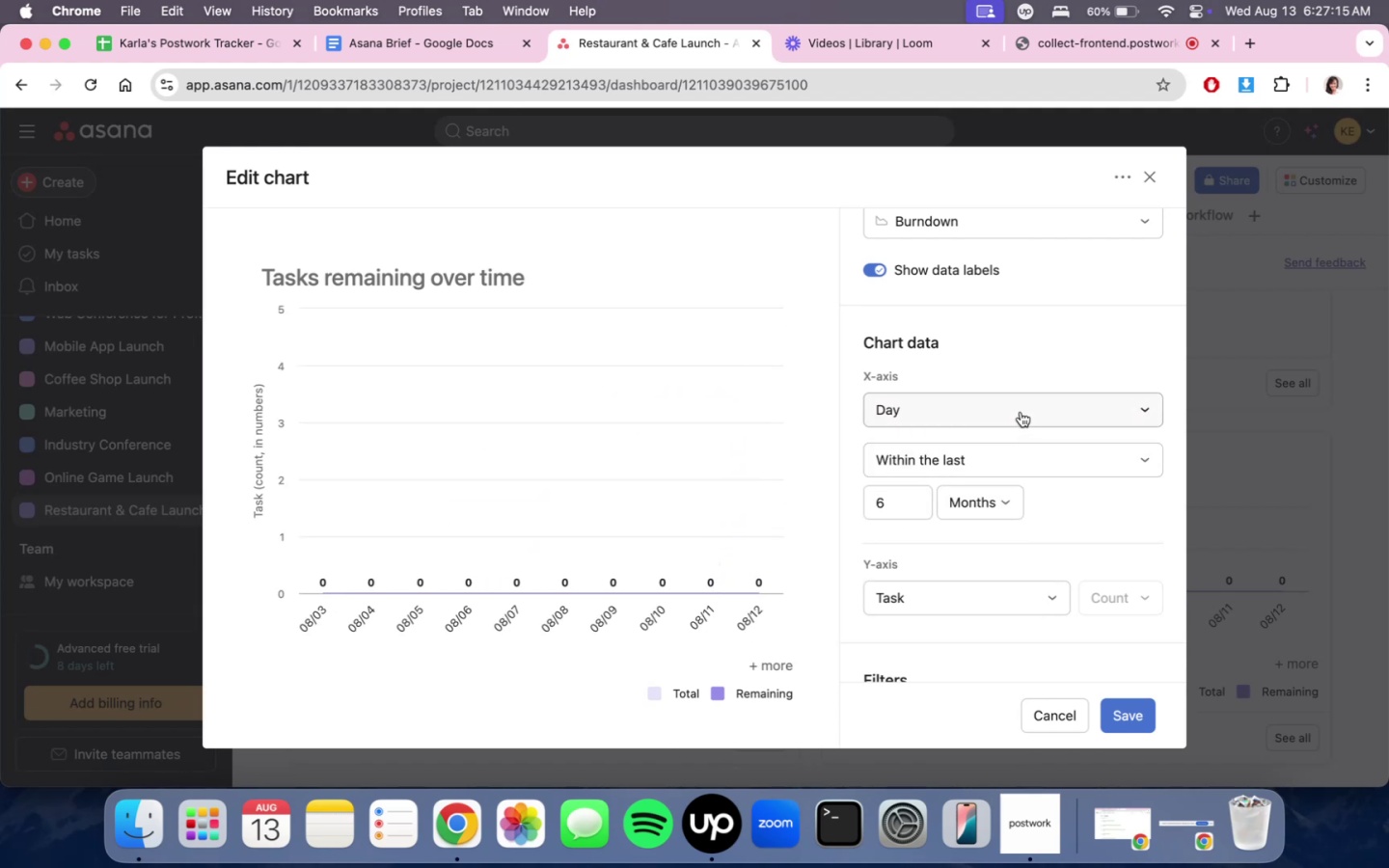 
left_click([1021, 412])
 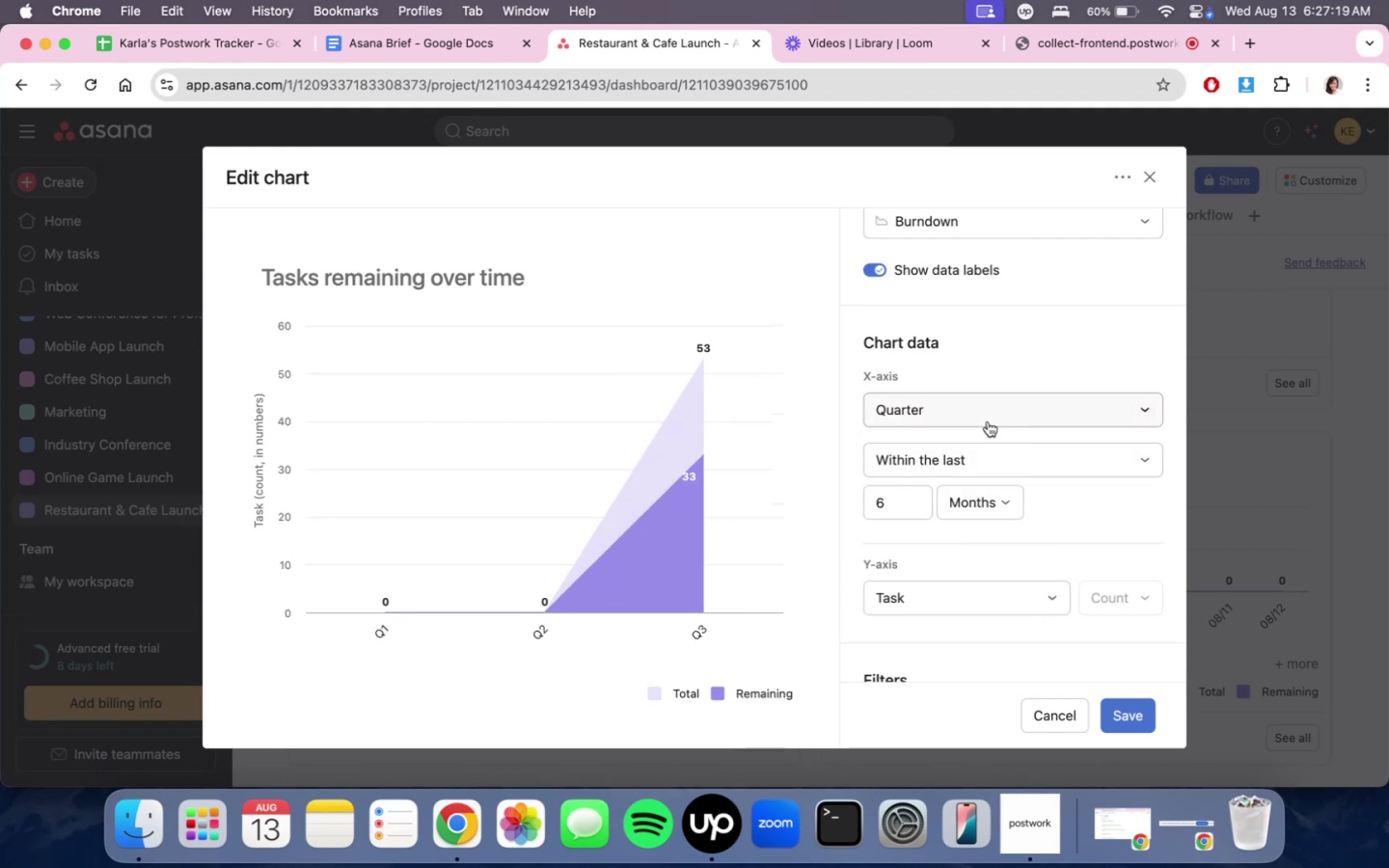 
scroll: coordinate [1055, 531], scroll_direction: down, amount: 7.0
 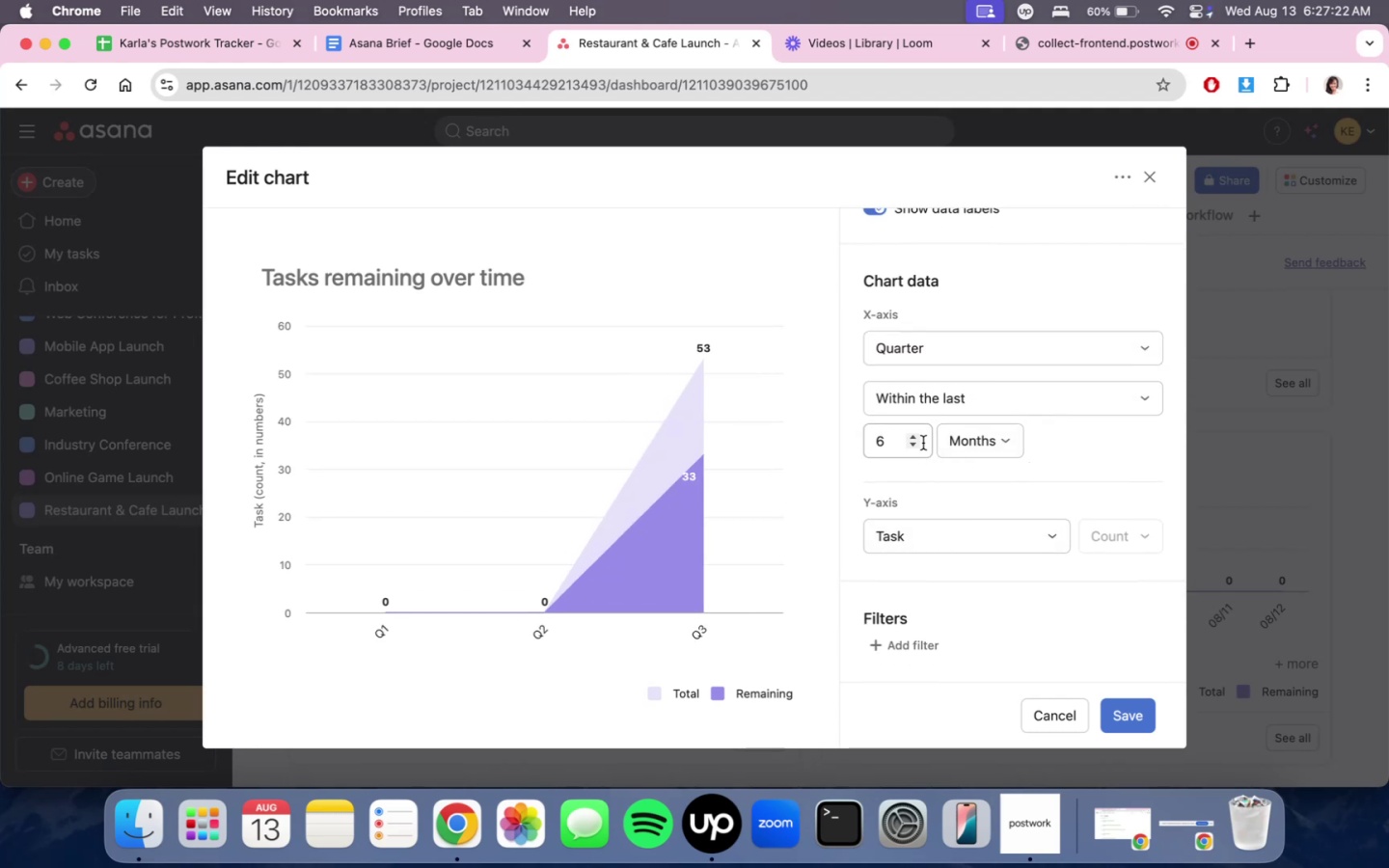 
left_click([914, 444])
 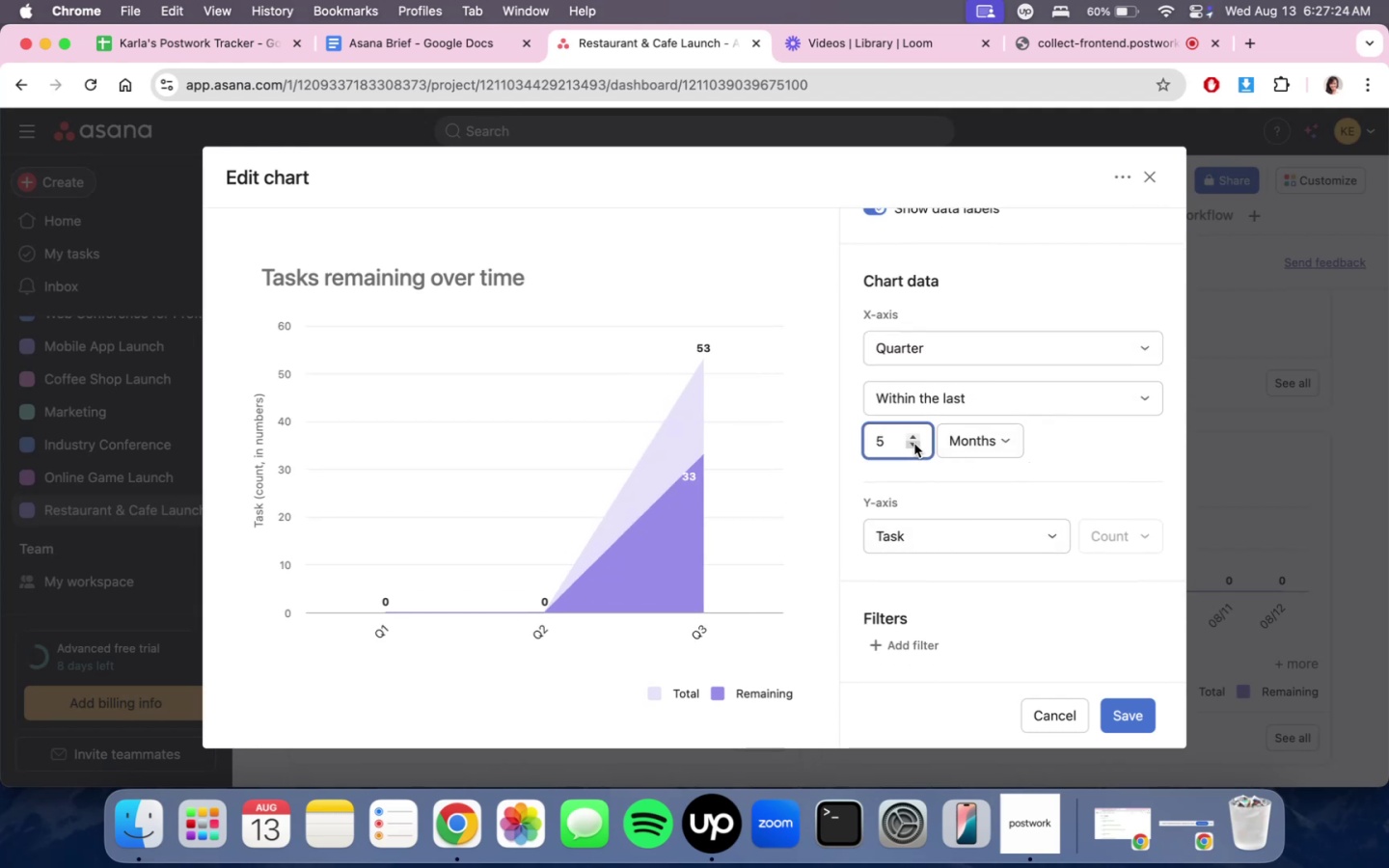 
double_click([914, 444])
 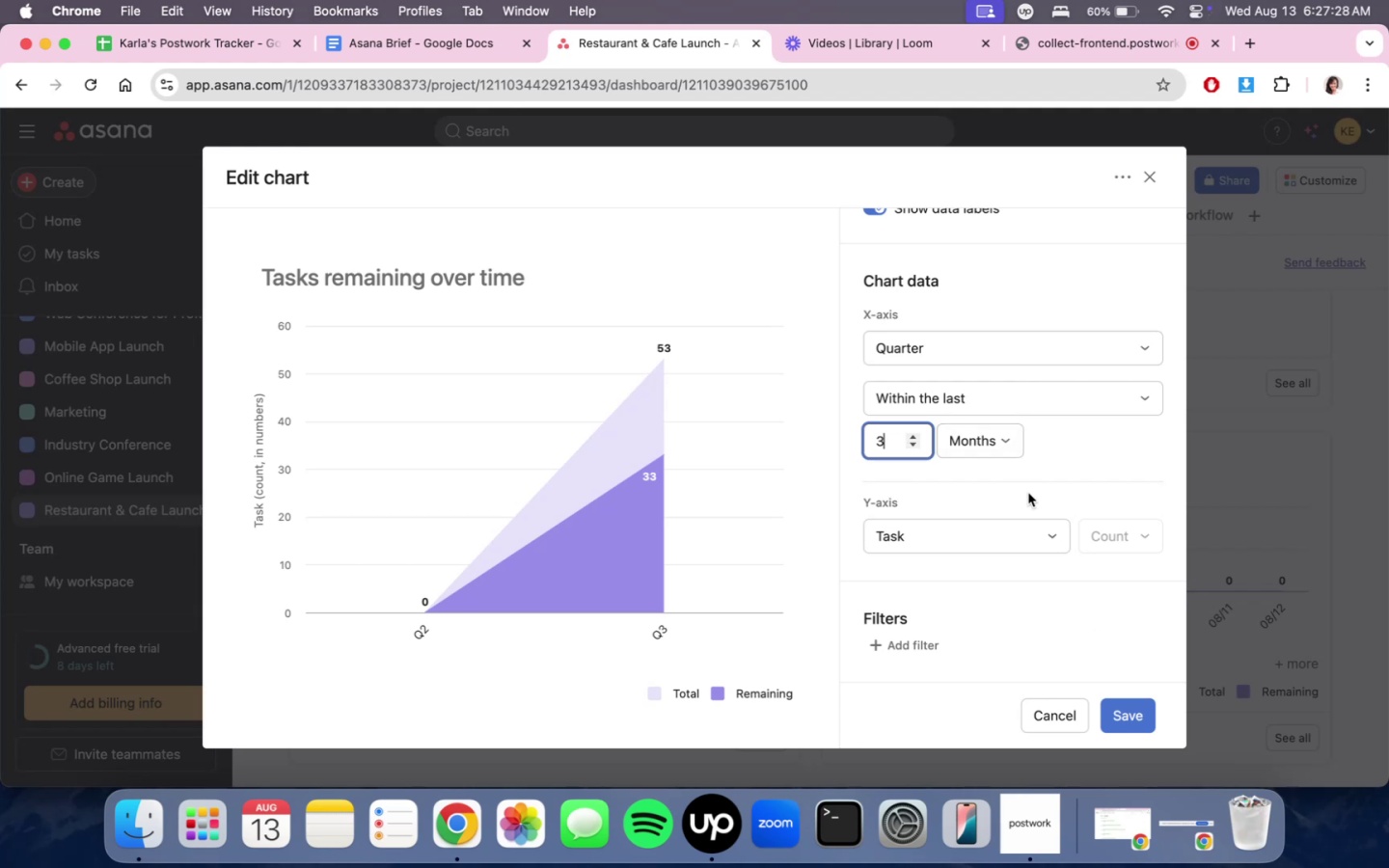 
left_click([910, 436])
 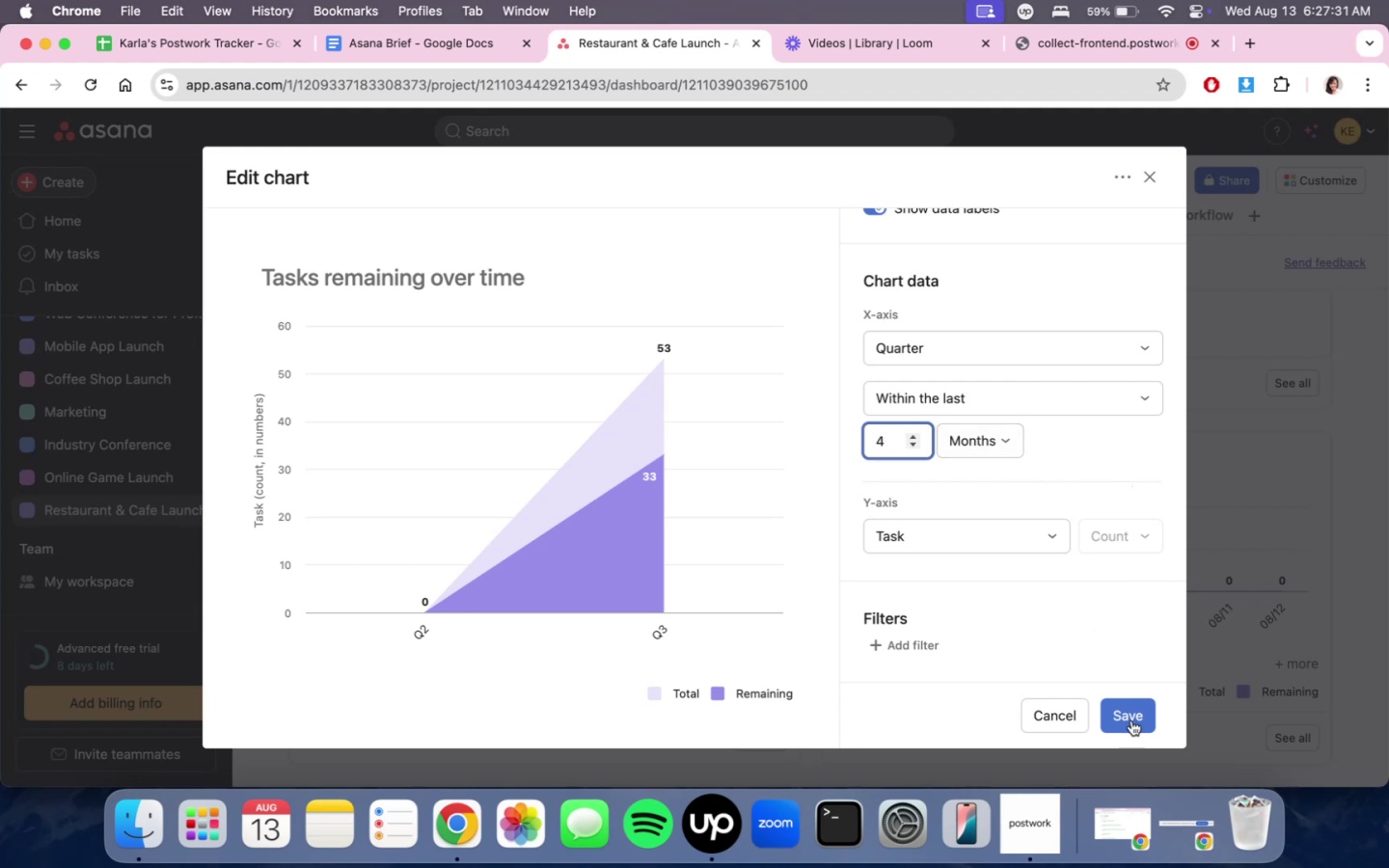 
left_click([1129, 722])
 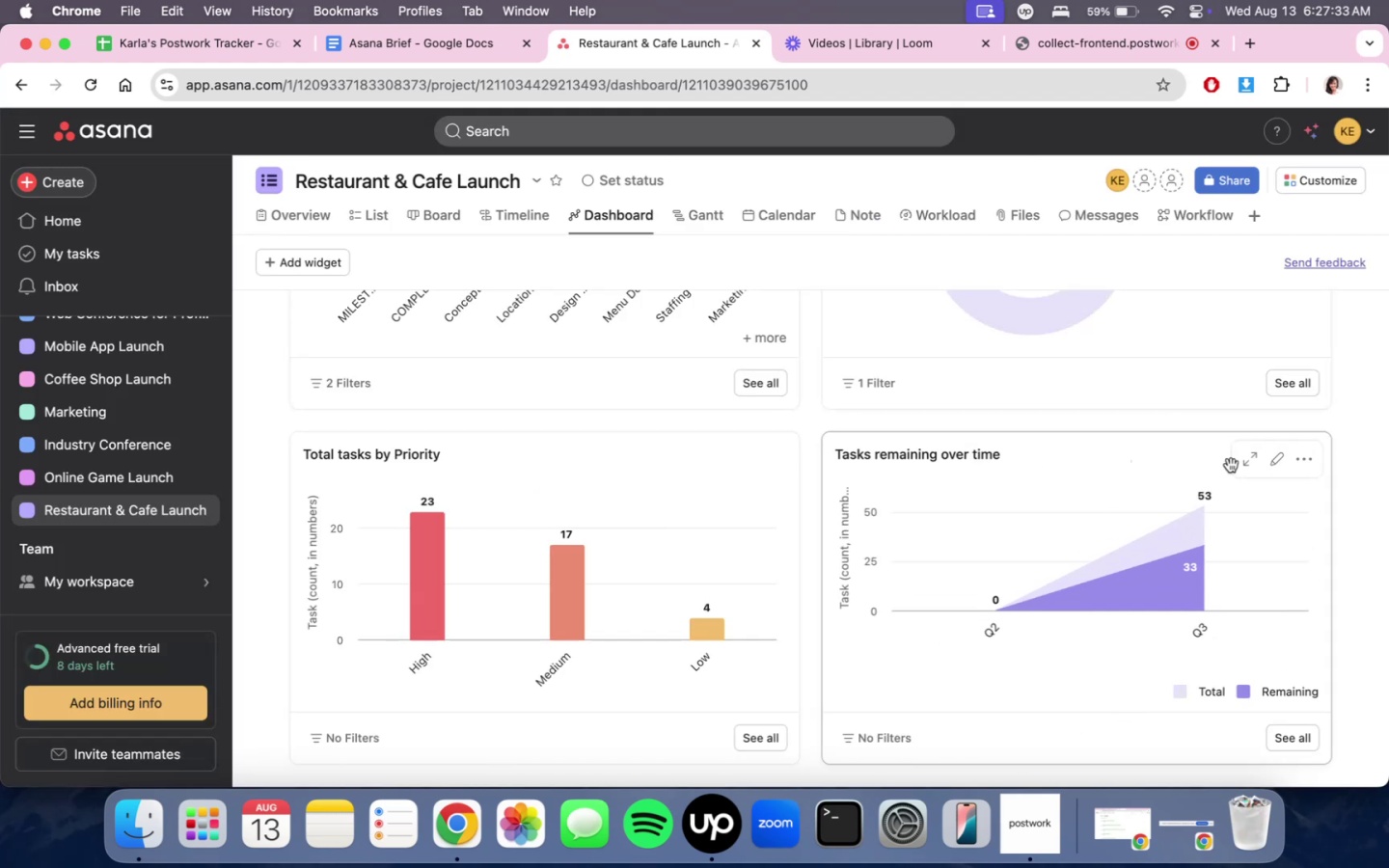 
scroll: coordinate [1303, 583], scroll_direction: down, amount: 5.0
 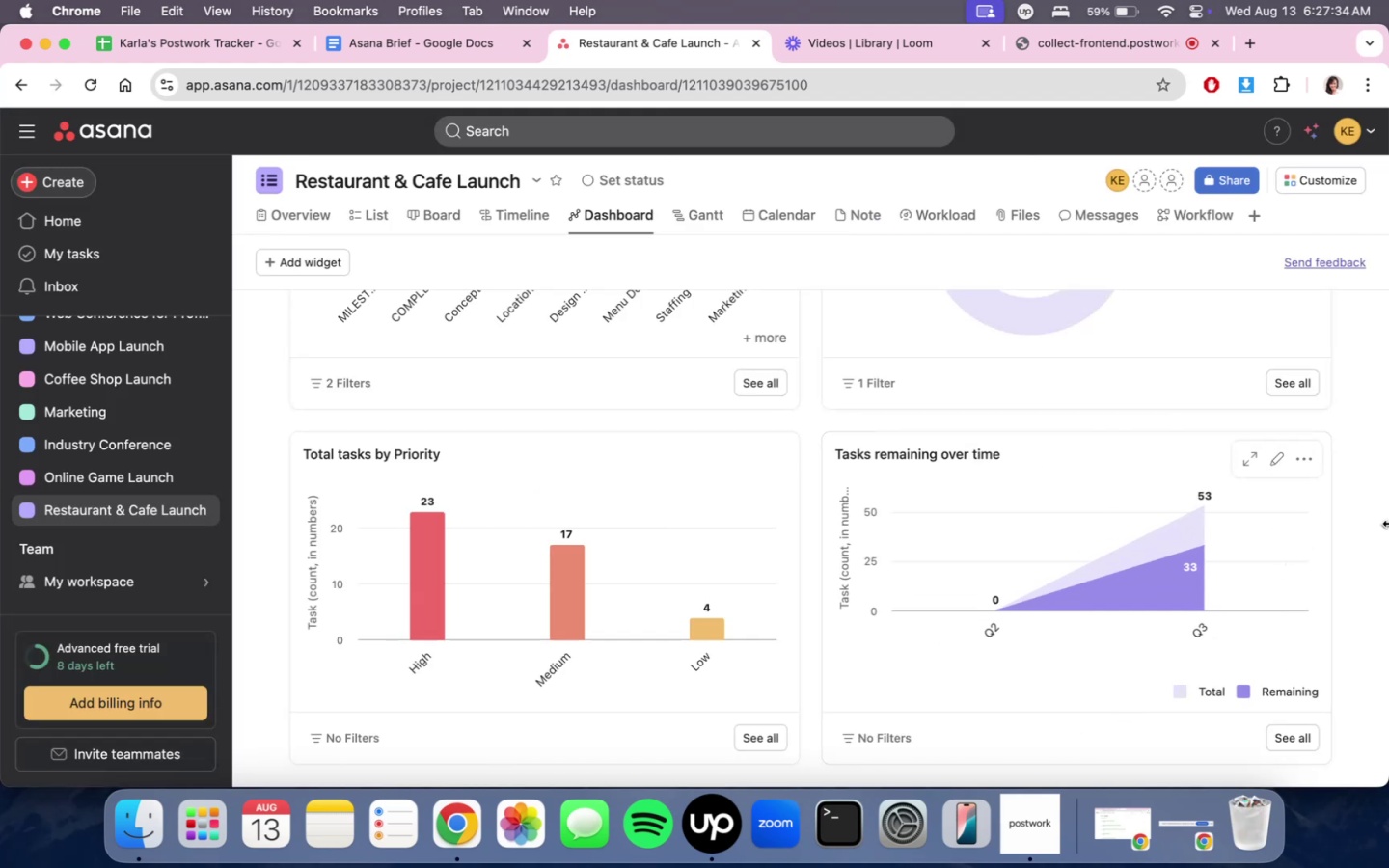 
scroll: coordinate [1346, 407], scroll_direction: up, amount: 2.0
 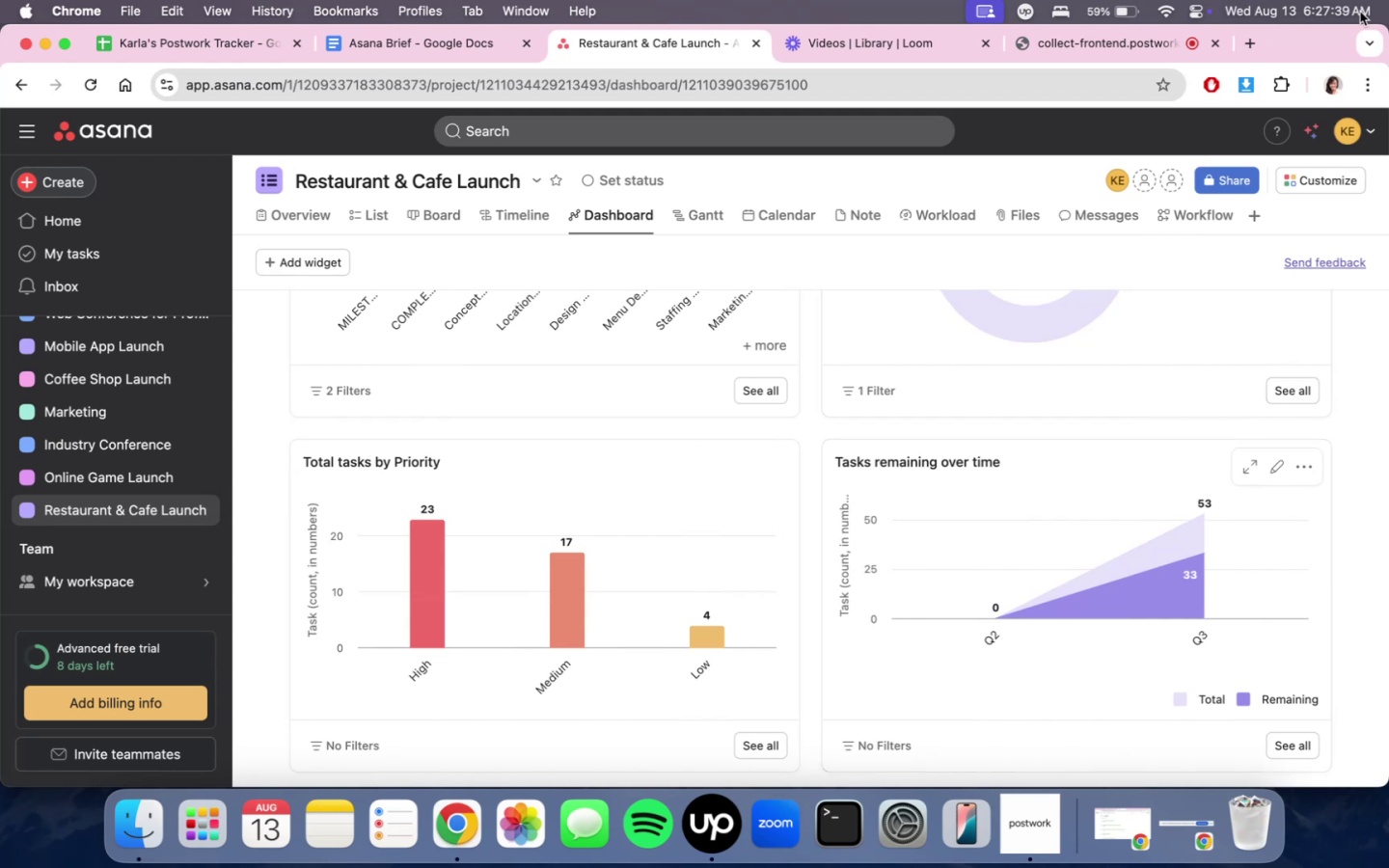 
wait(6.37)
 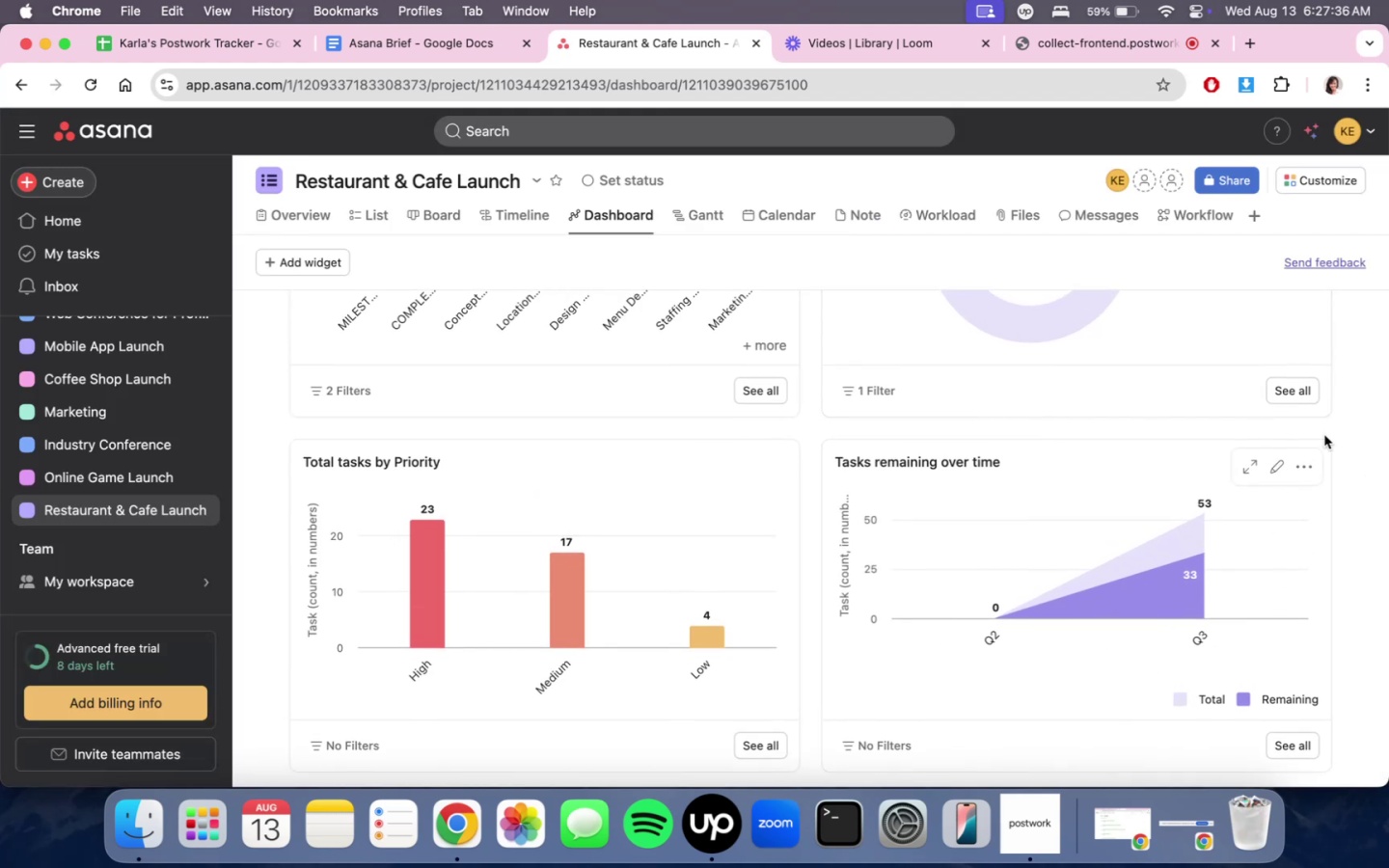 
scroll: coordinate [1143, 458], scroll_direction: up, amount: 5.0
 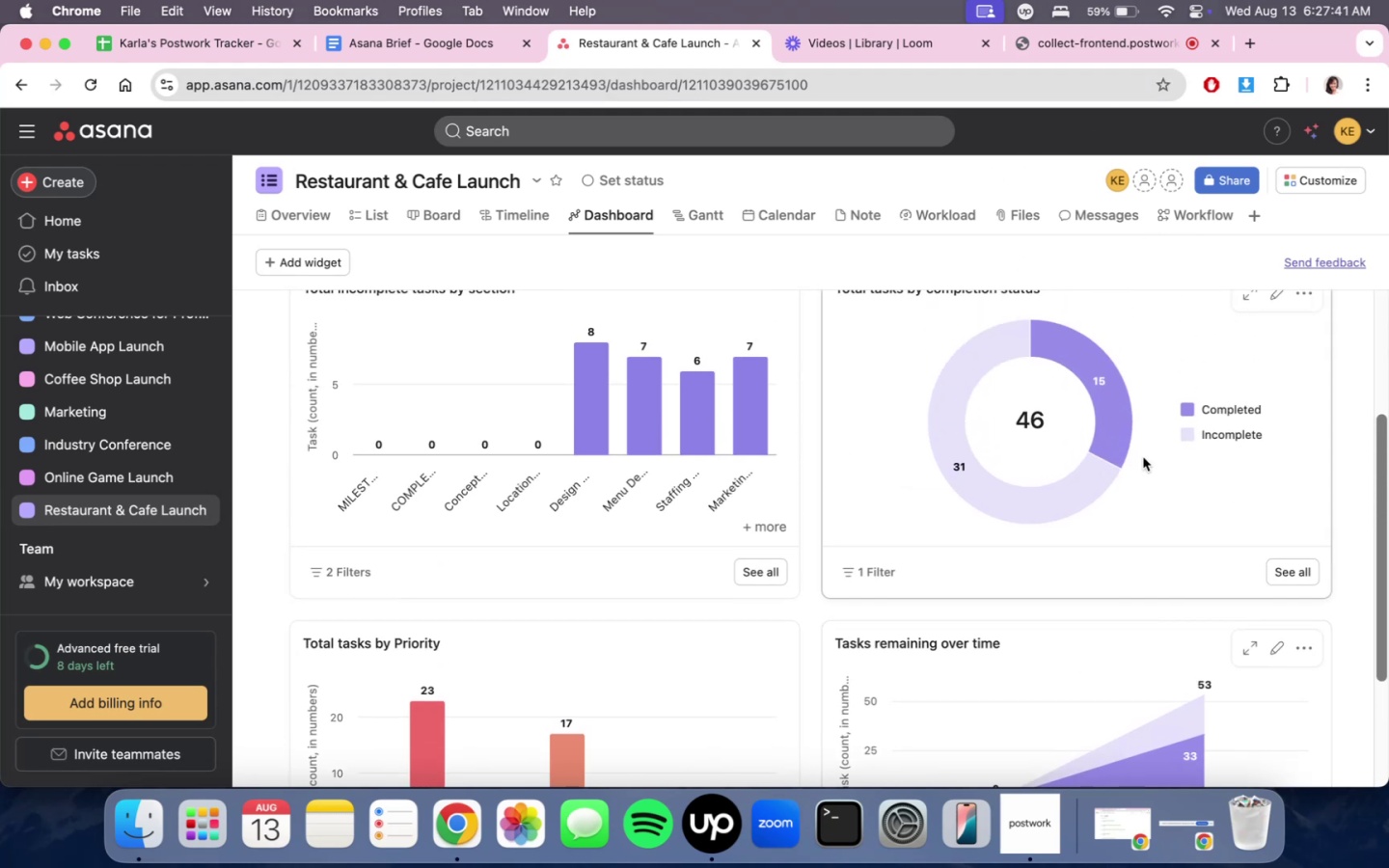 
scroll: coordinate [1143, 457], scroll_direction: down, amount: 7.0
 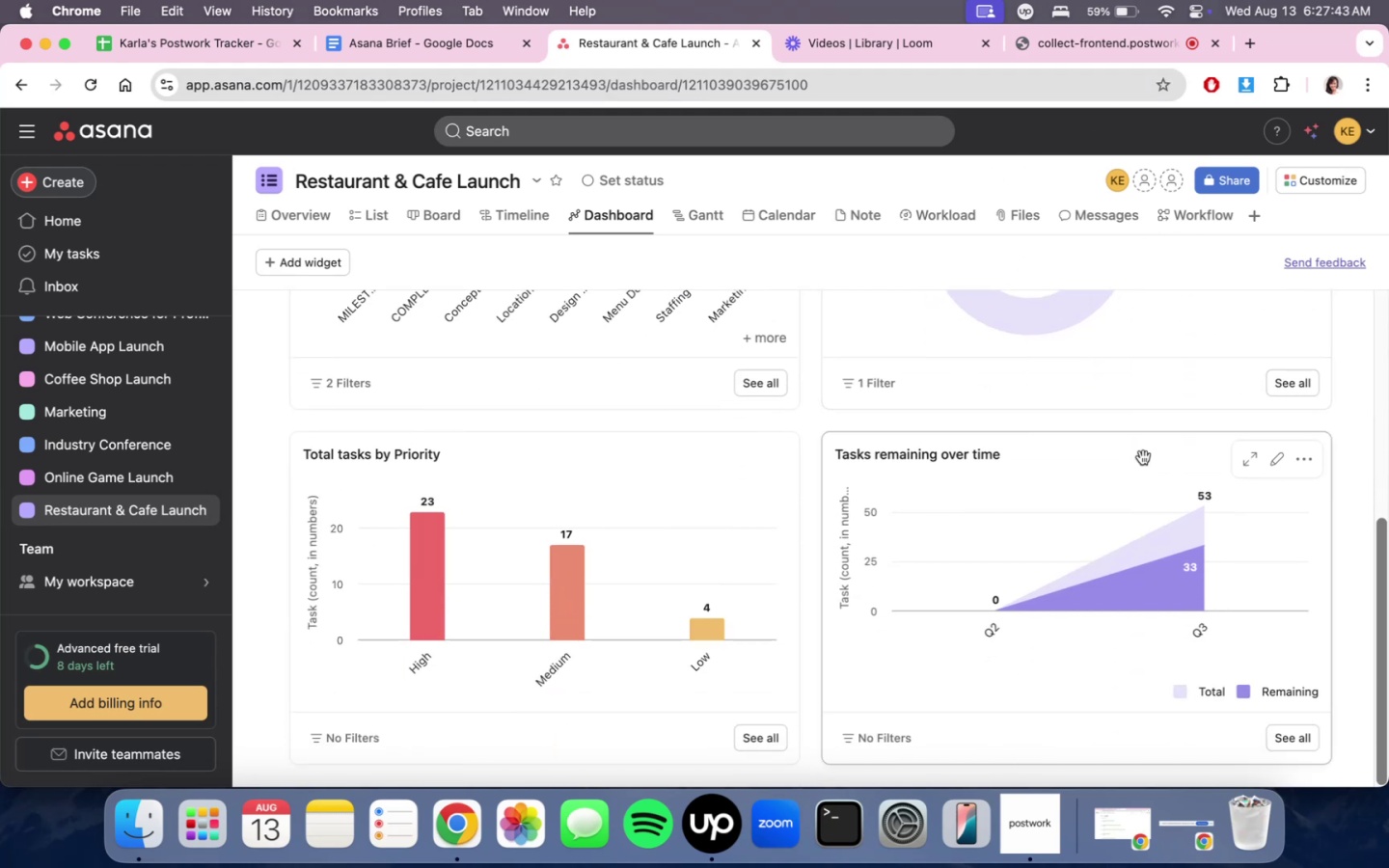 
scroll: coordinate [1143, 457], scroll_direction: up, amount: 7.0
 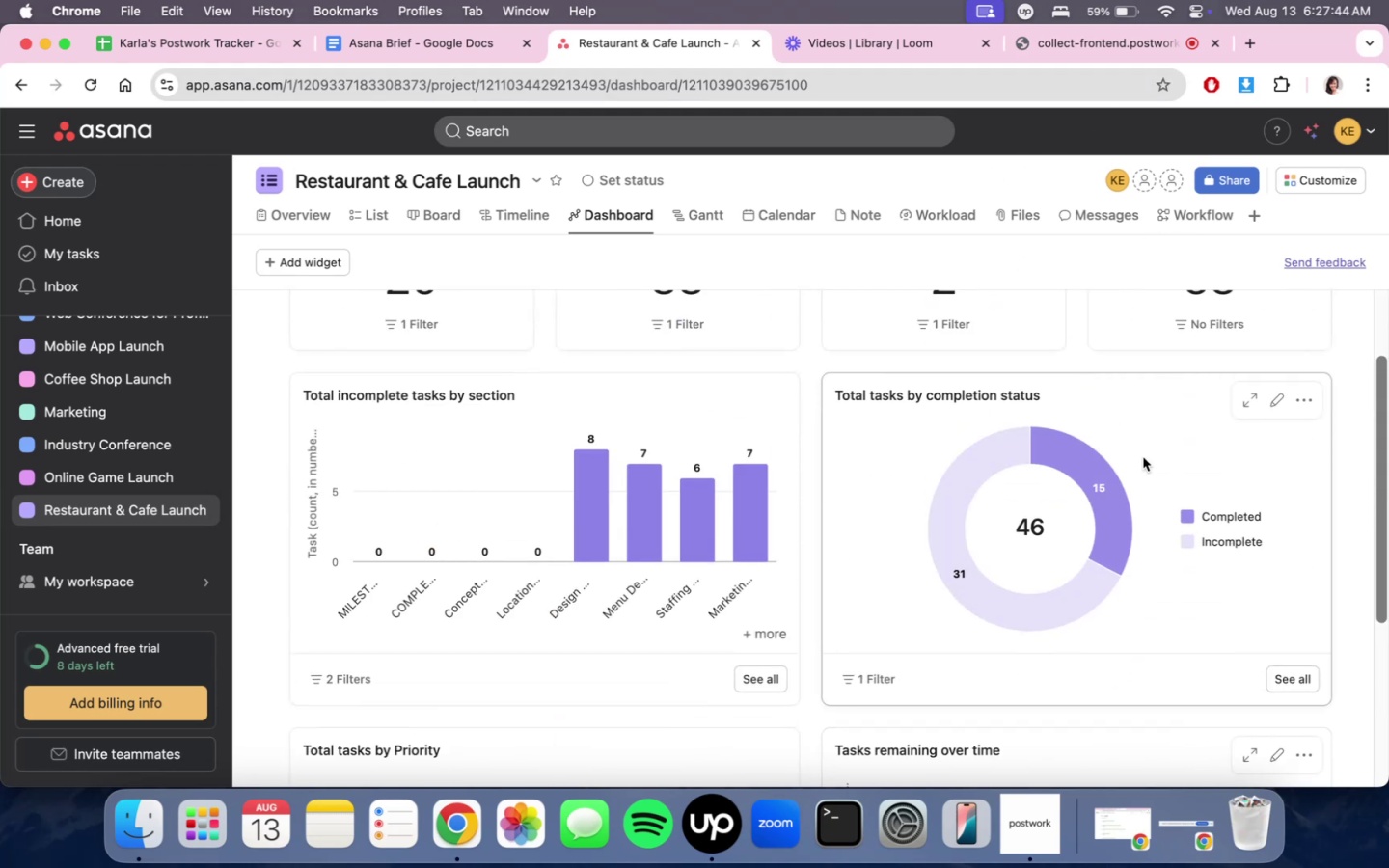 
scroll: coordinate [1158, 488], scroll_direction: down, amount: 4.0
 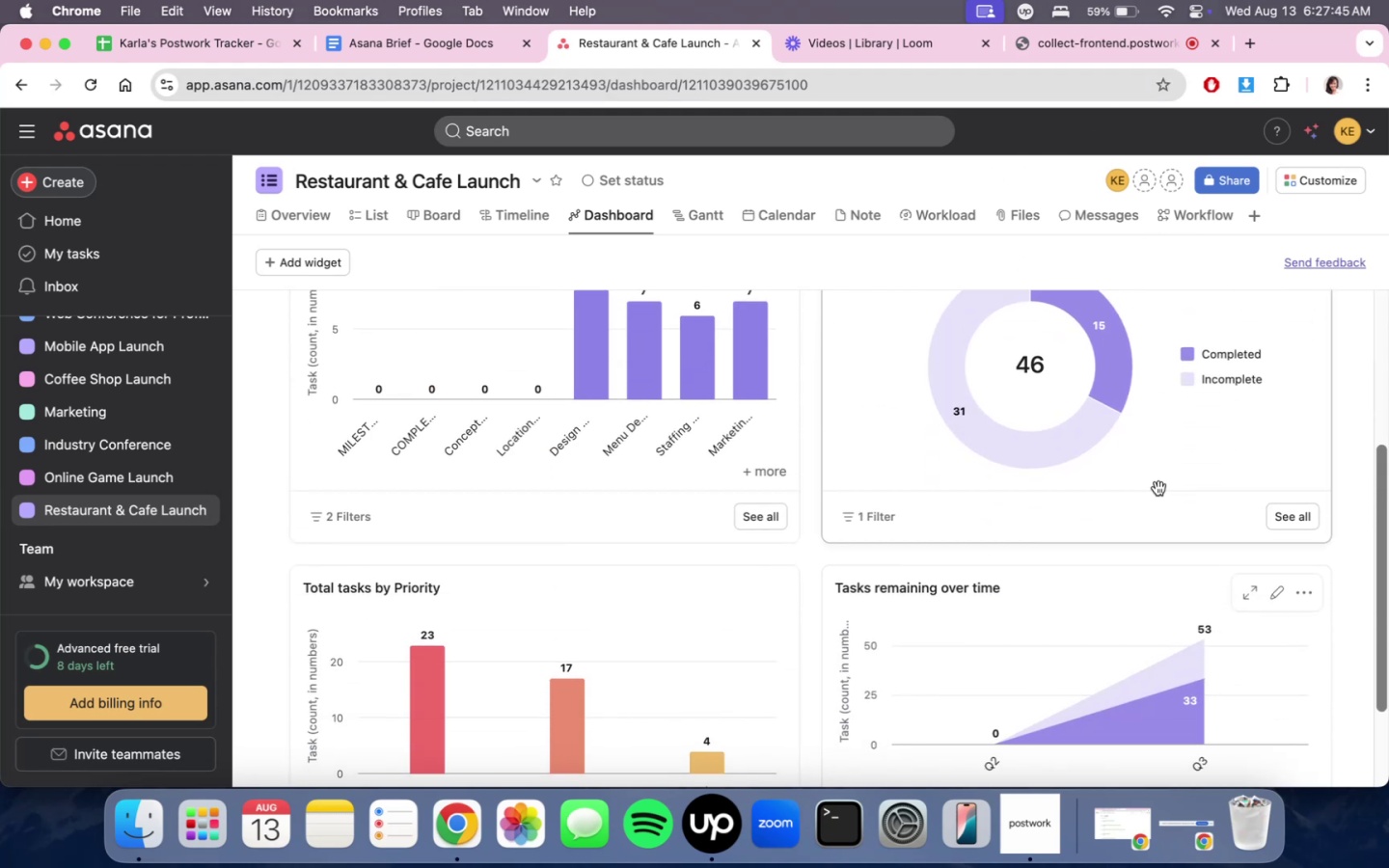 
scroll: coordinate [1158, 487], scroll_direction: up, amount: 10.0
 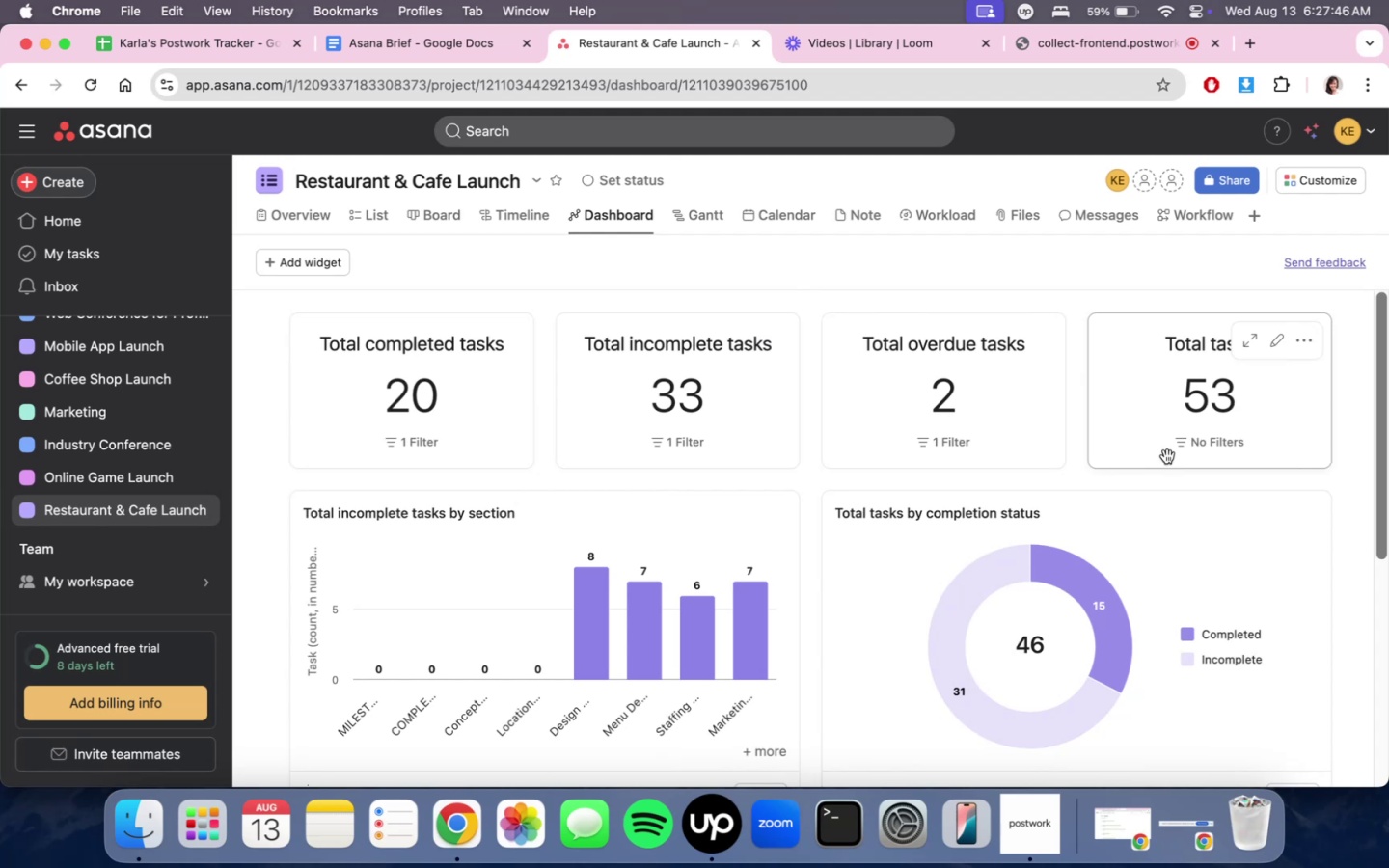 
scroll: coordinate [1183, 483], scroll_direction: down, amount: 6.0
 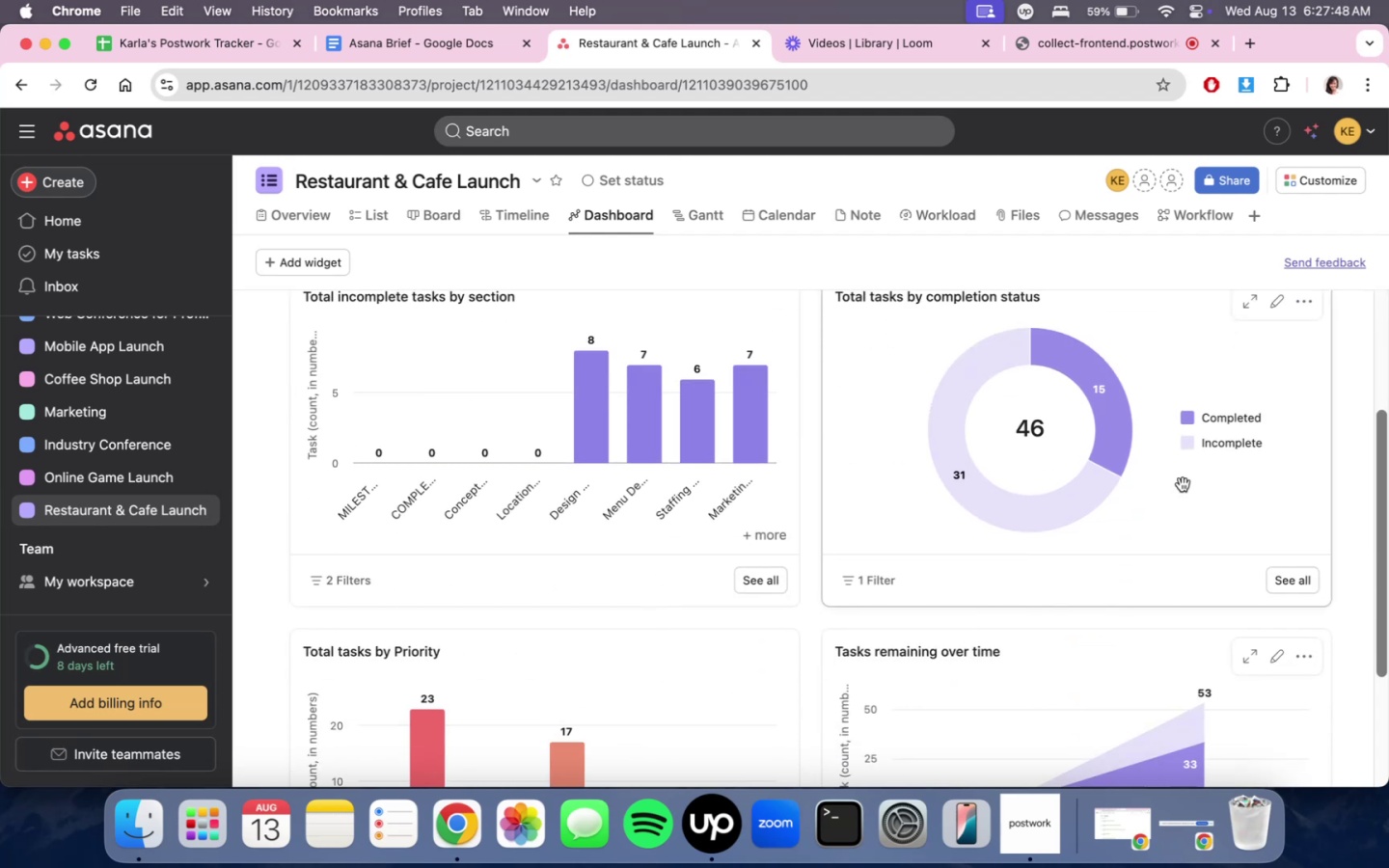 
scroll: coordinate [1183, 484], scroll_direction: none, amount: 0.0
 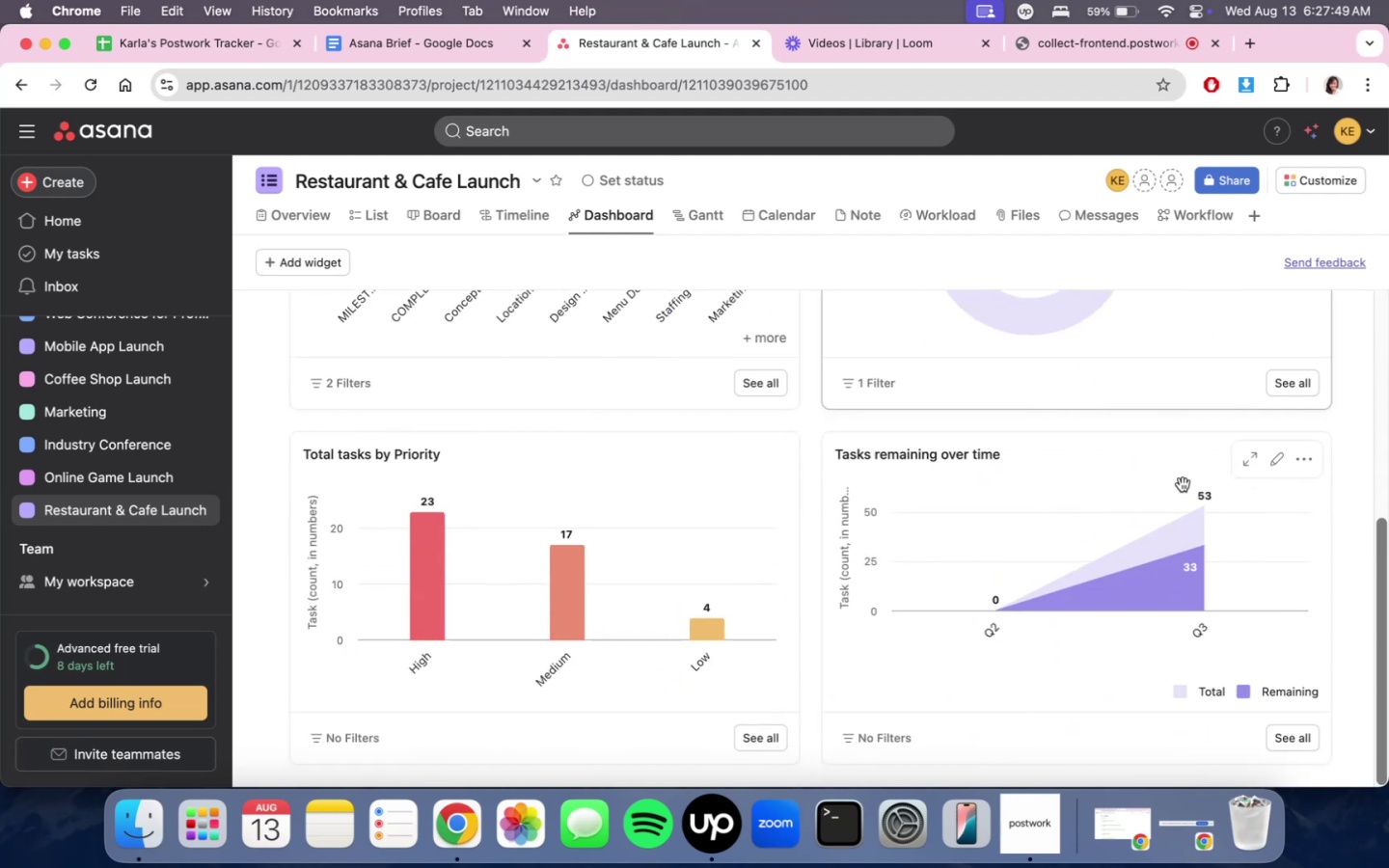 
scroll: coordinate [1183, 507], scroll_direction: down, amount: 5.0
 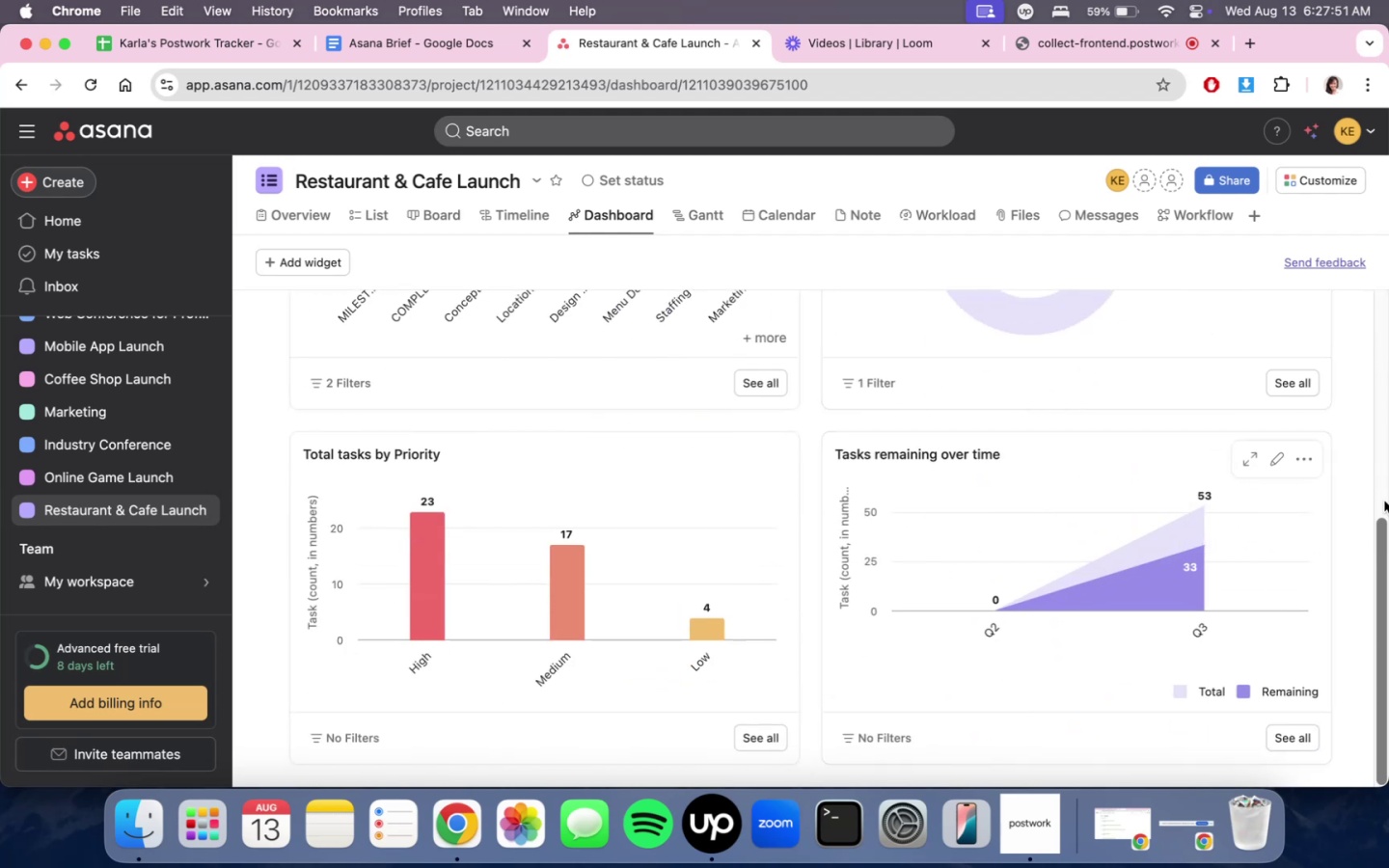 
scroll: coordinate [1269, 497], scroll_direction: up, amount: 9.0
 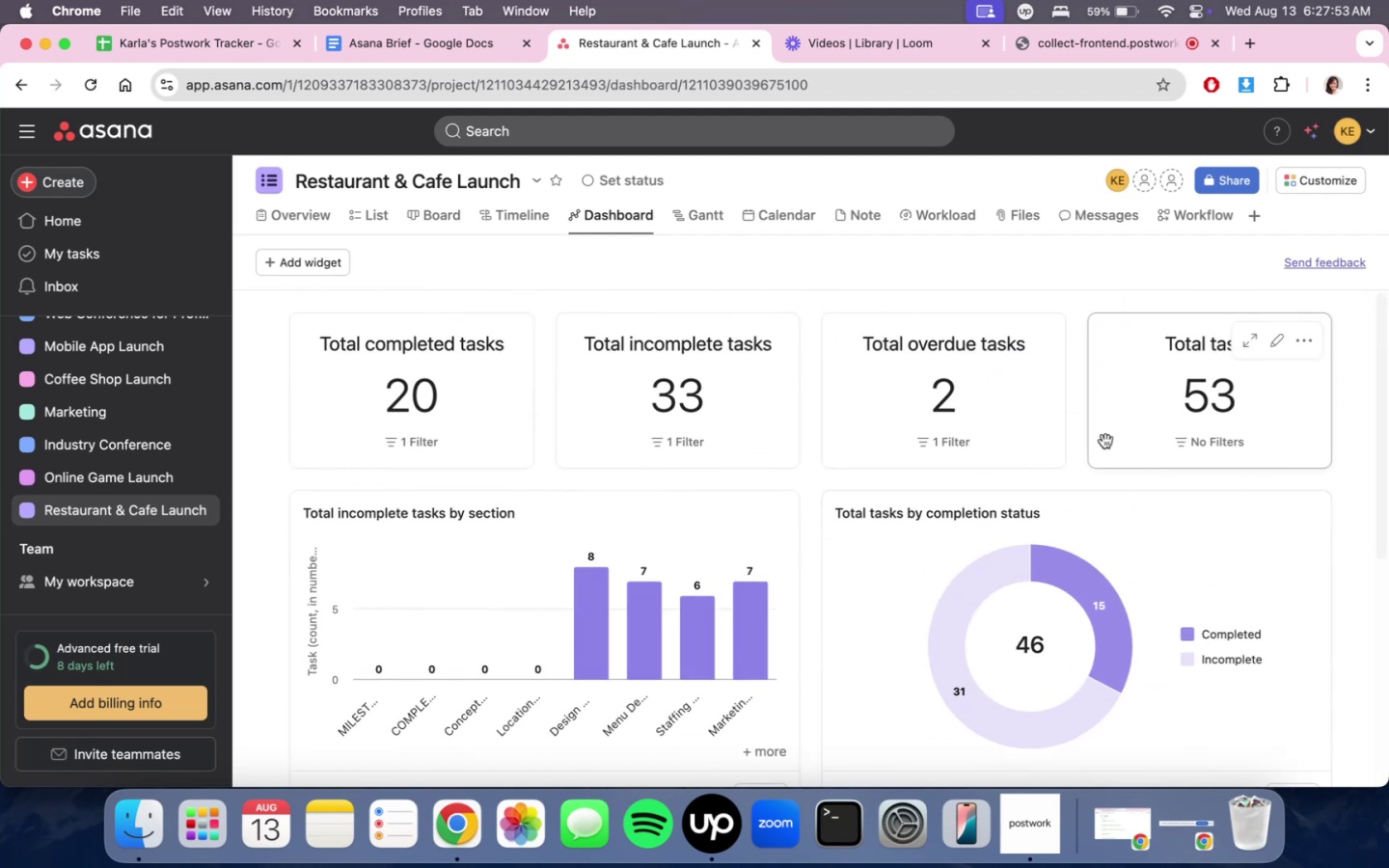 
scroll: coordinate [1128, 556], scroll_direction: down, amount: 11.0
 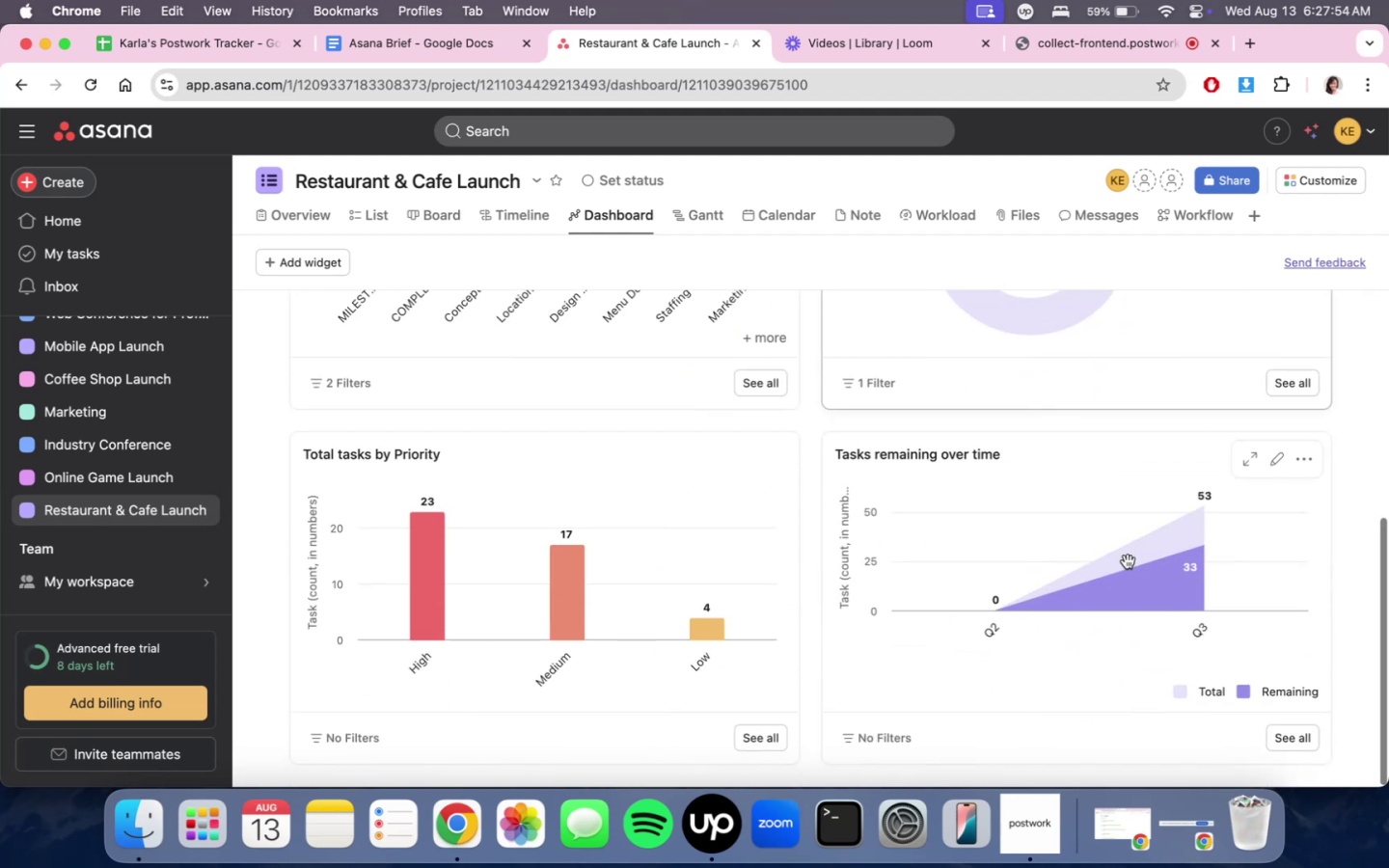 
scroll: coordinate [1118, 547], scroll_direction: up, amount: 14.0
 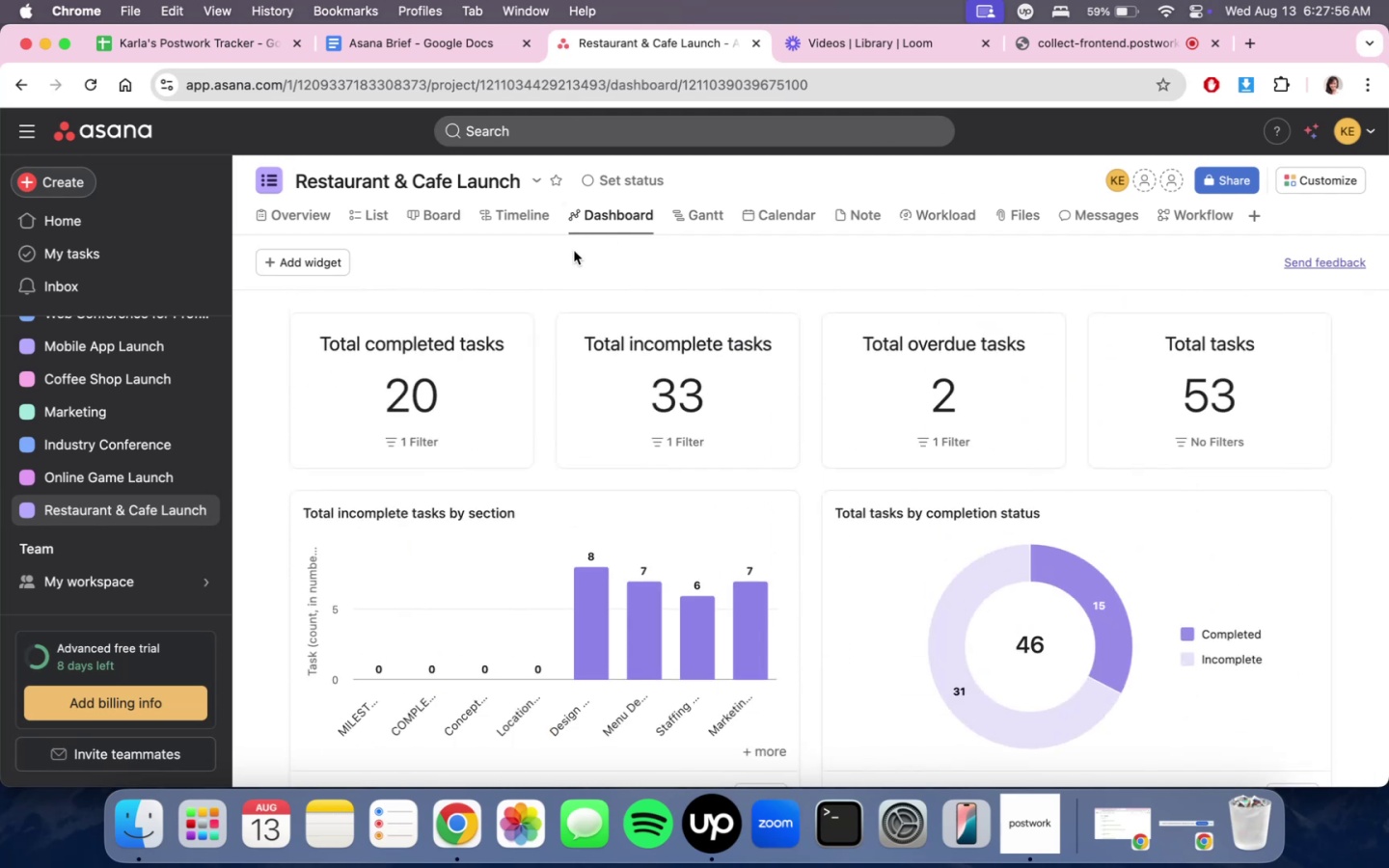 
left_click([511, 219])
 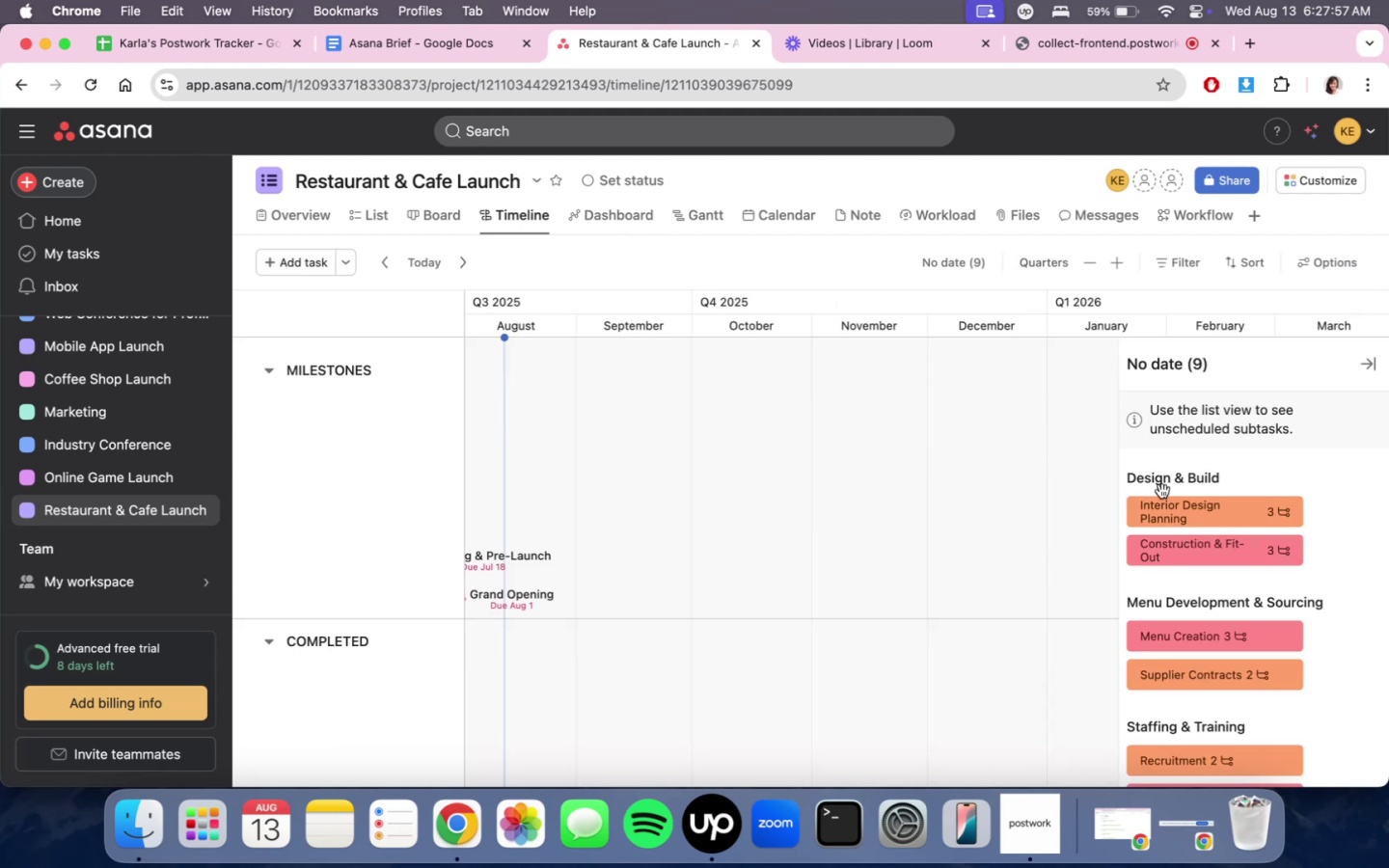 
scroll: coordinate [861, 589], scroll_direction: up, amount: 5.0
 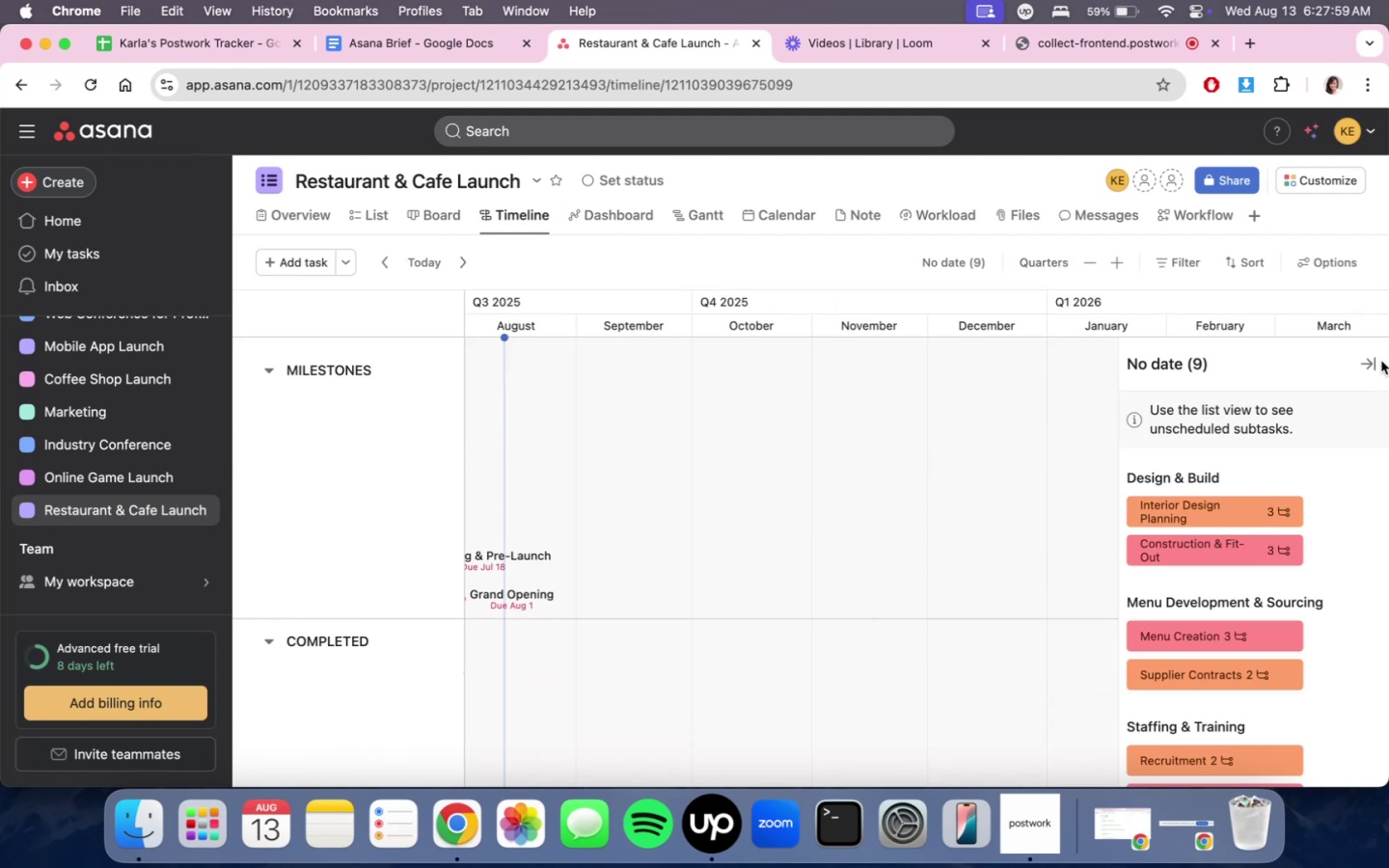 
left_click([1371, 358])
 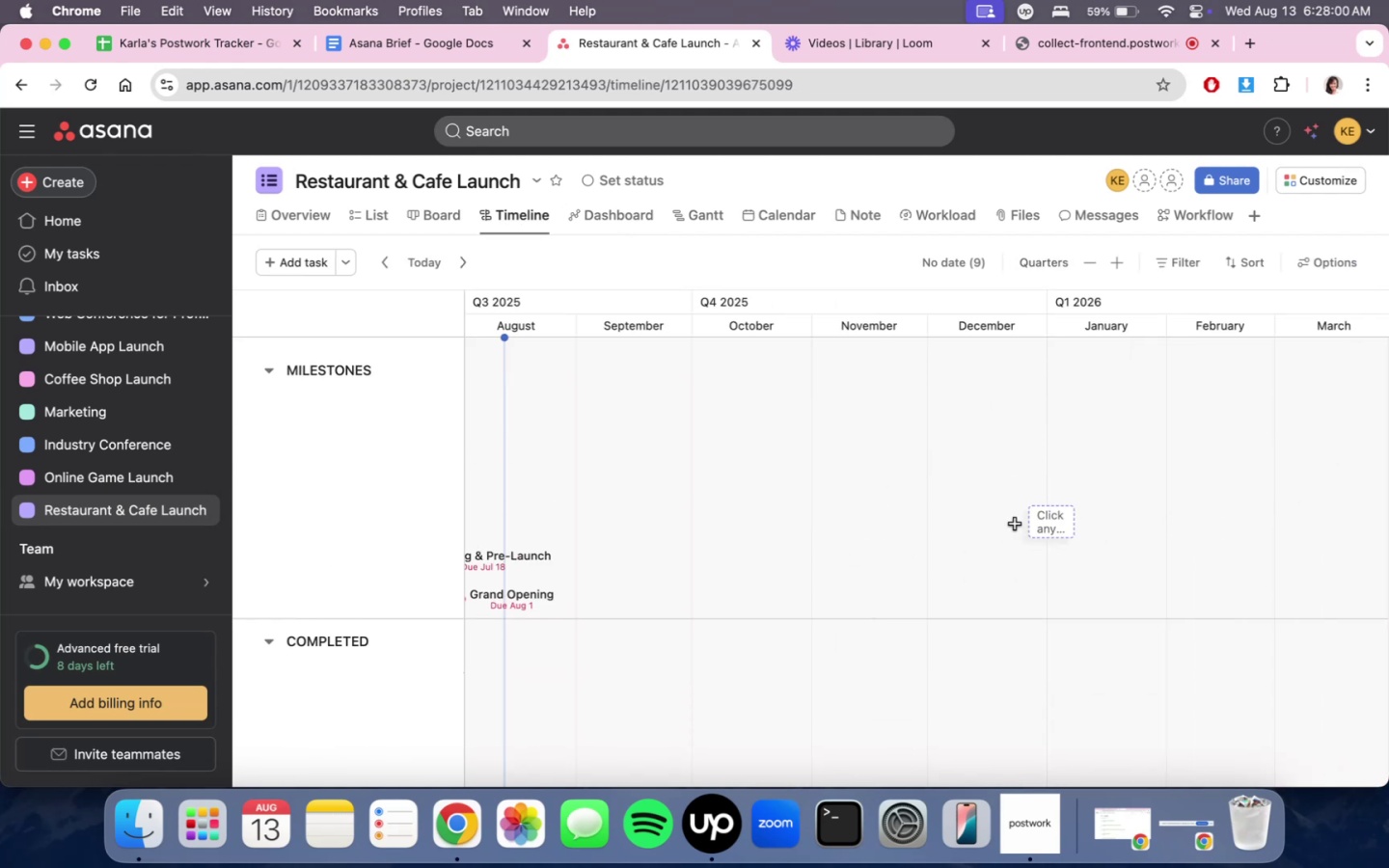 
scroll: coordinate [911, 520], scroll_direction: up, amount: 20.0
 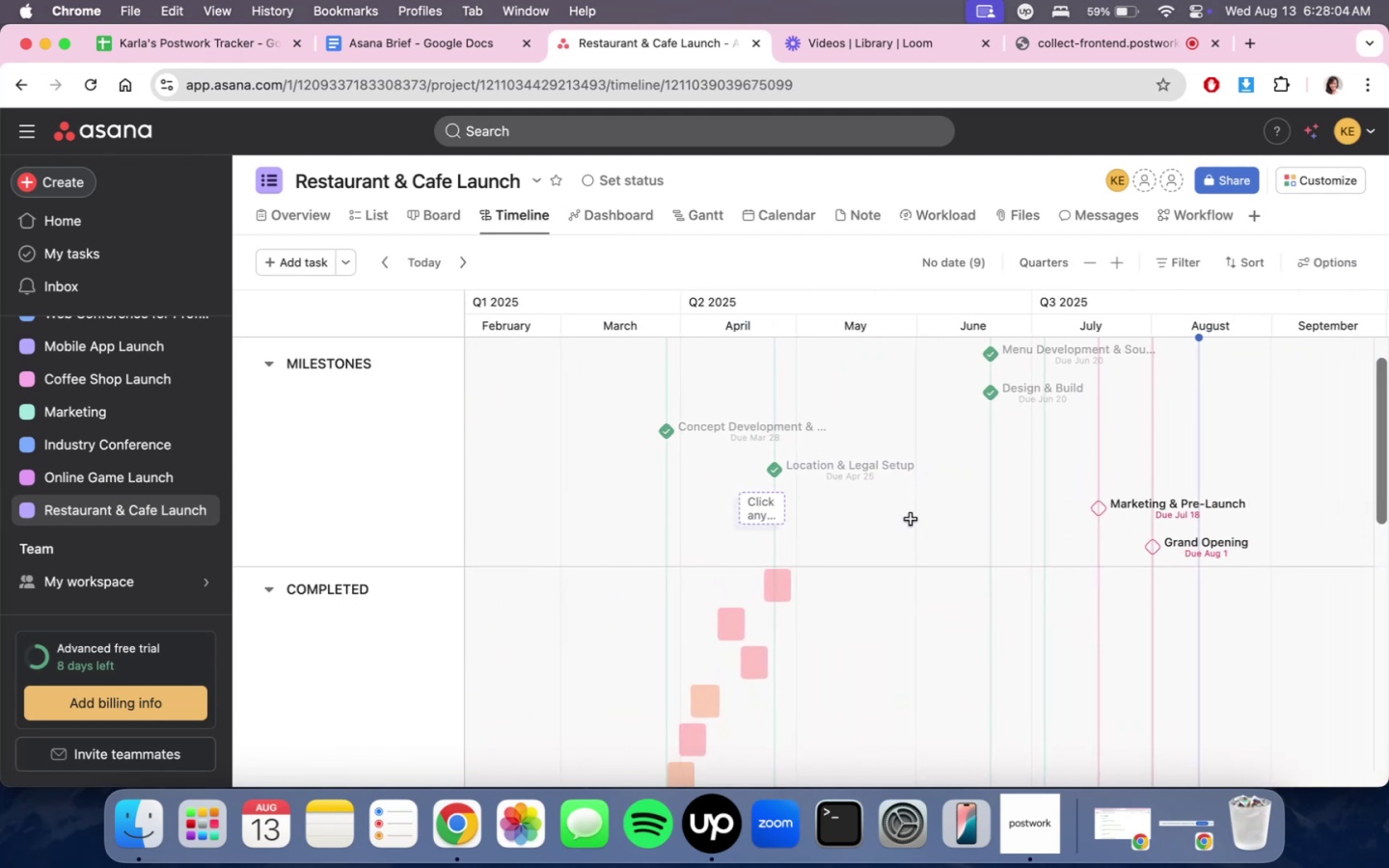 
scroll: coordinate [1034, 545], scroll_direction: down, amount: 15.0
 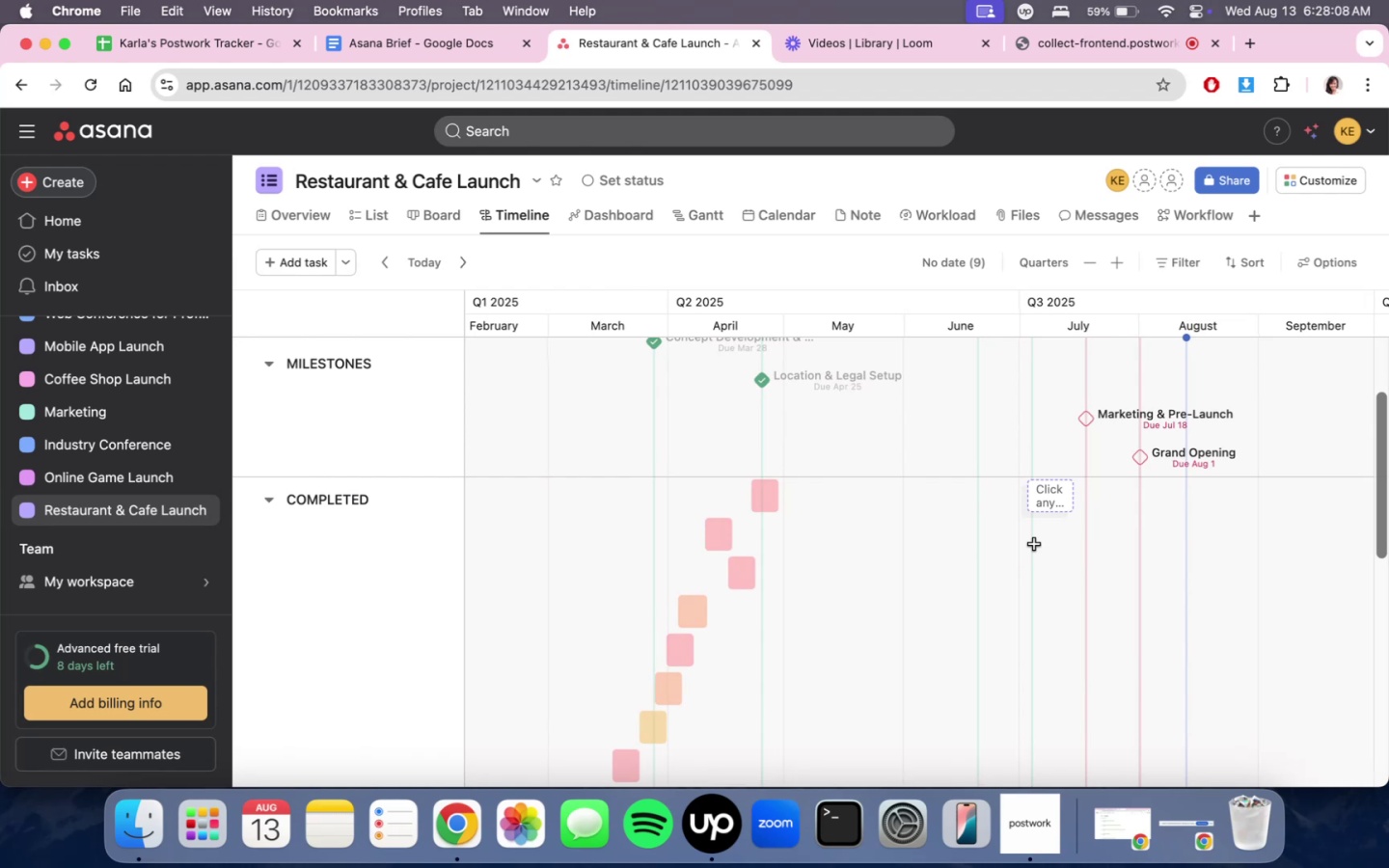 
wait(8.99)
 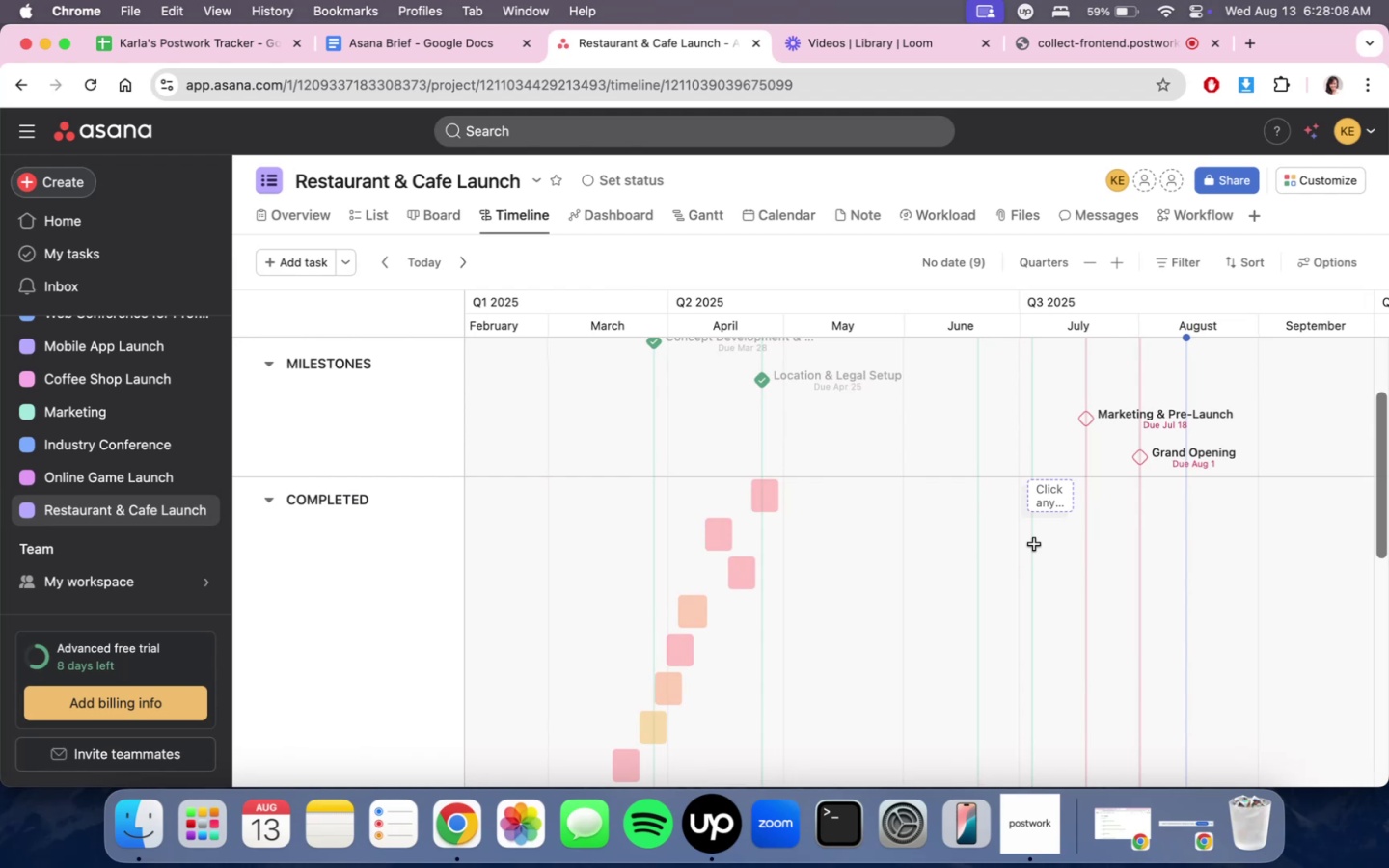 
scroll: coordinate [978, 545], scroll_direction: down, amount: 17.0
 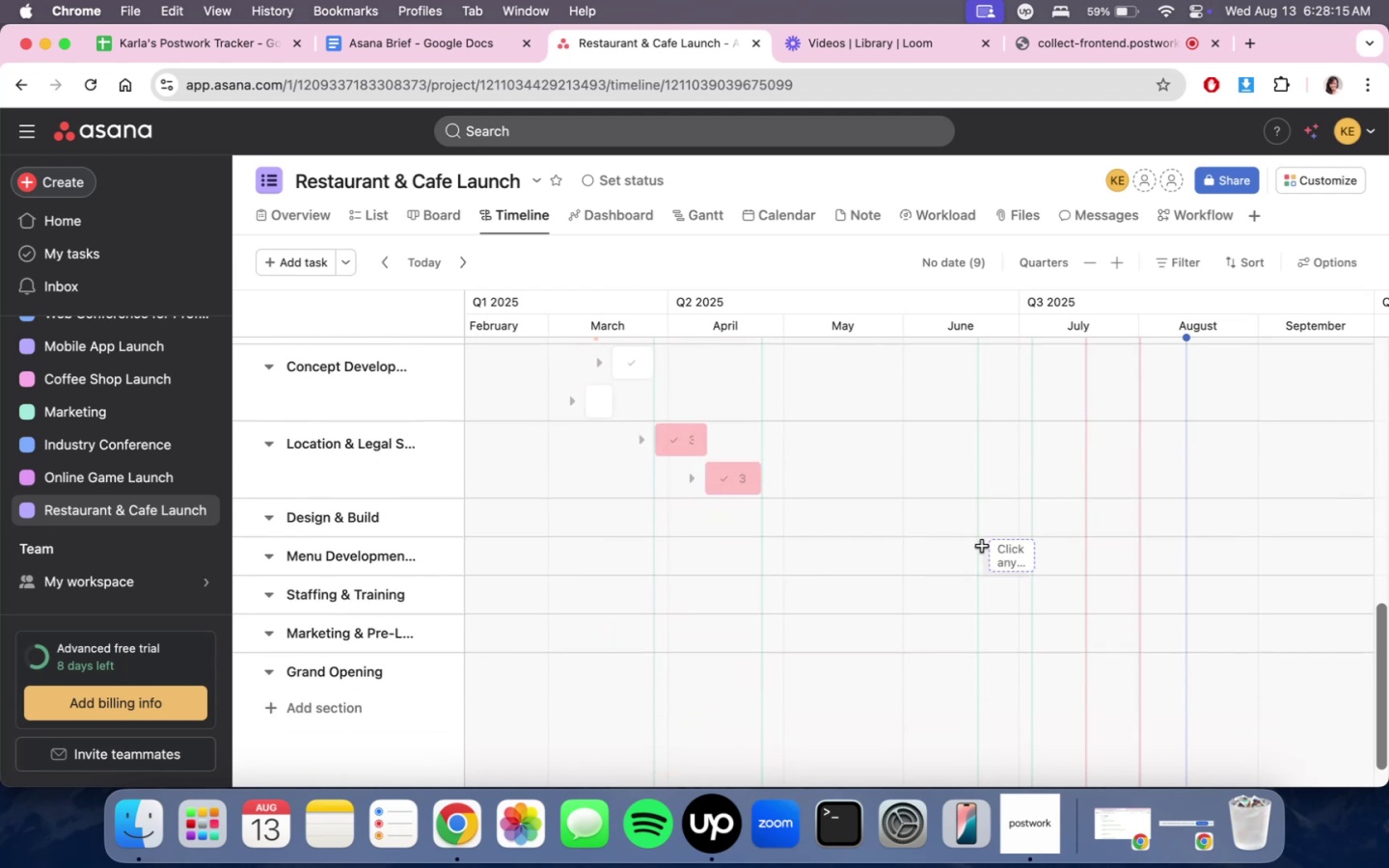 
scroll: coordinate [982, 548], scroll_direction: up, amount: 28.0
 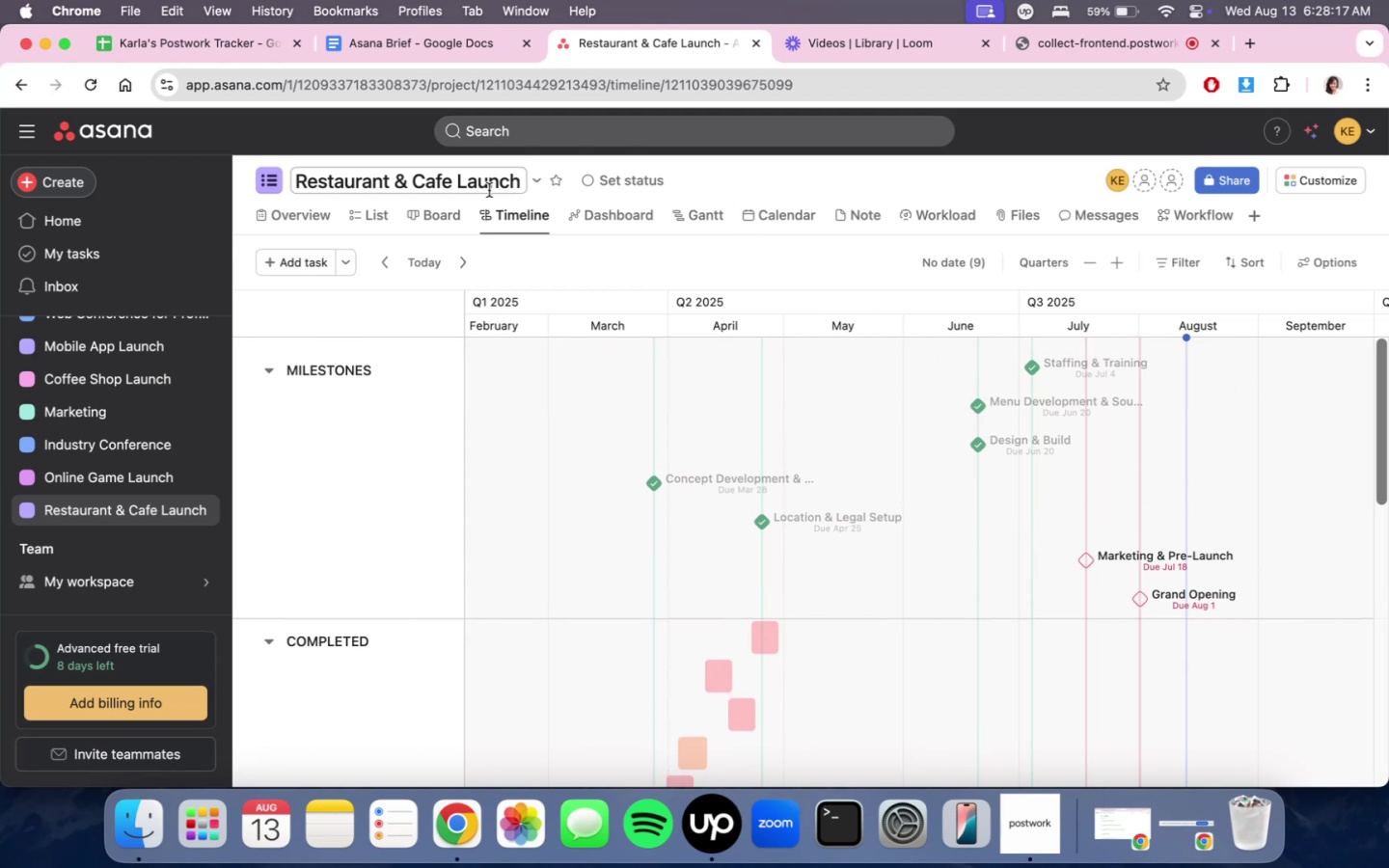 
left_click([401, 210])
 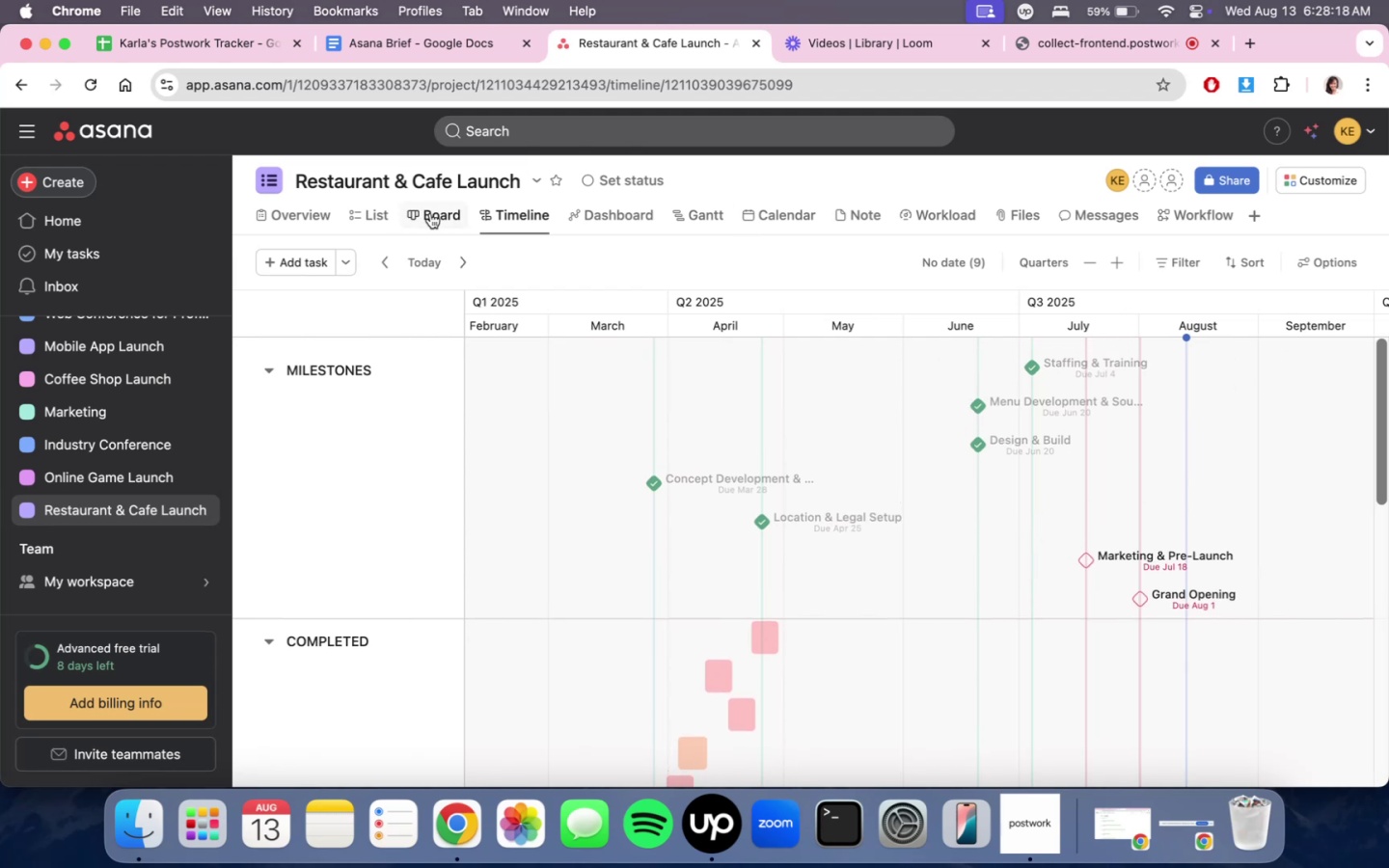 
double_click([430, 213])
 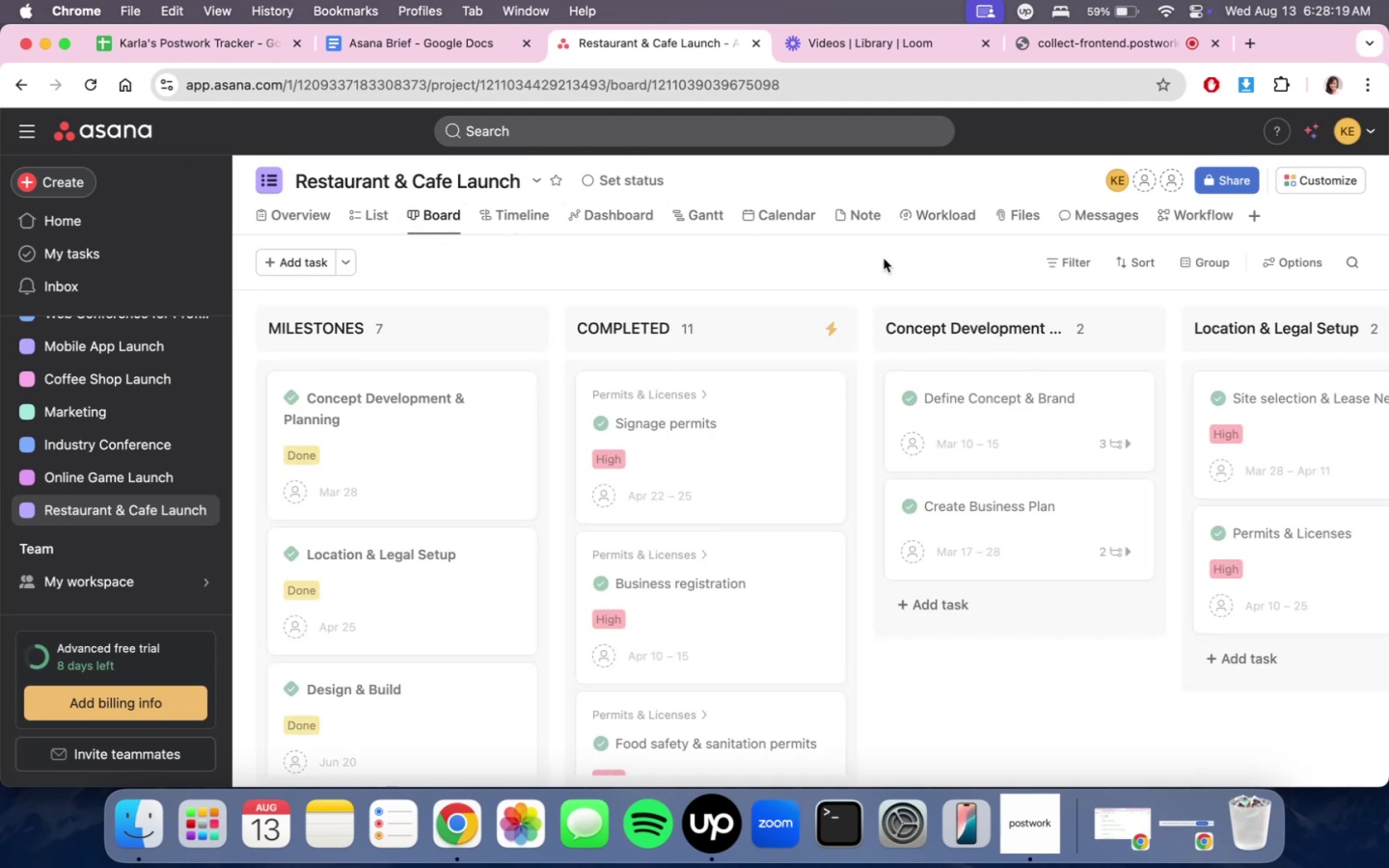 
scroll: coordinate [772, 478], scroll_direction: up, amount: 65.0
 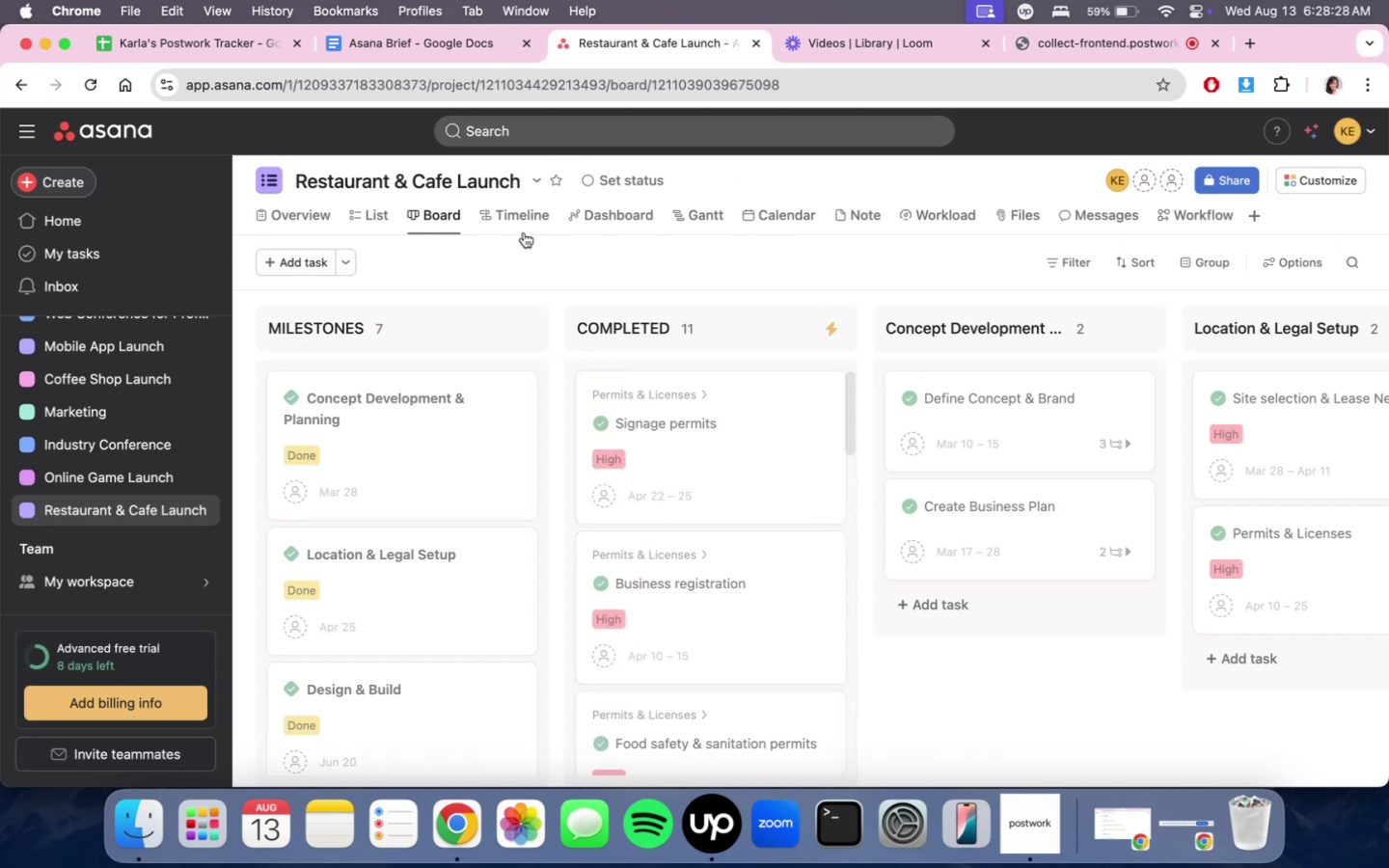 
double_click([523, 225])
 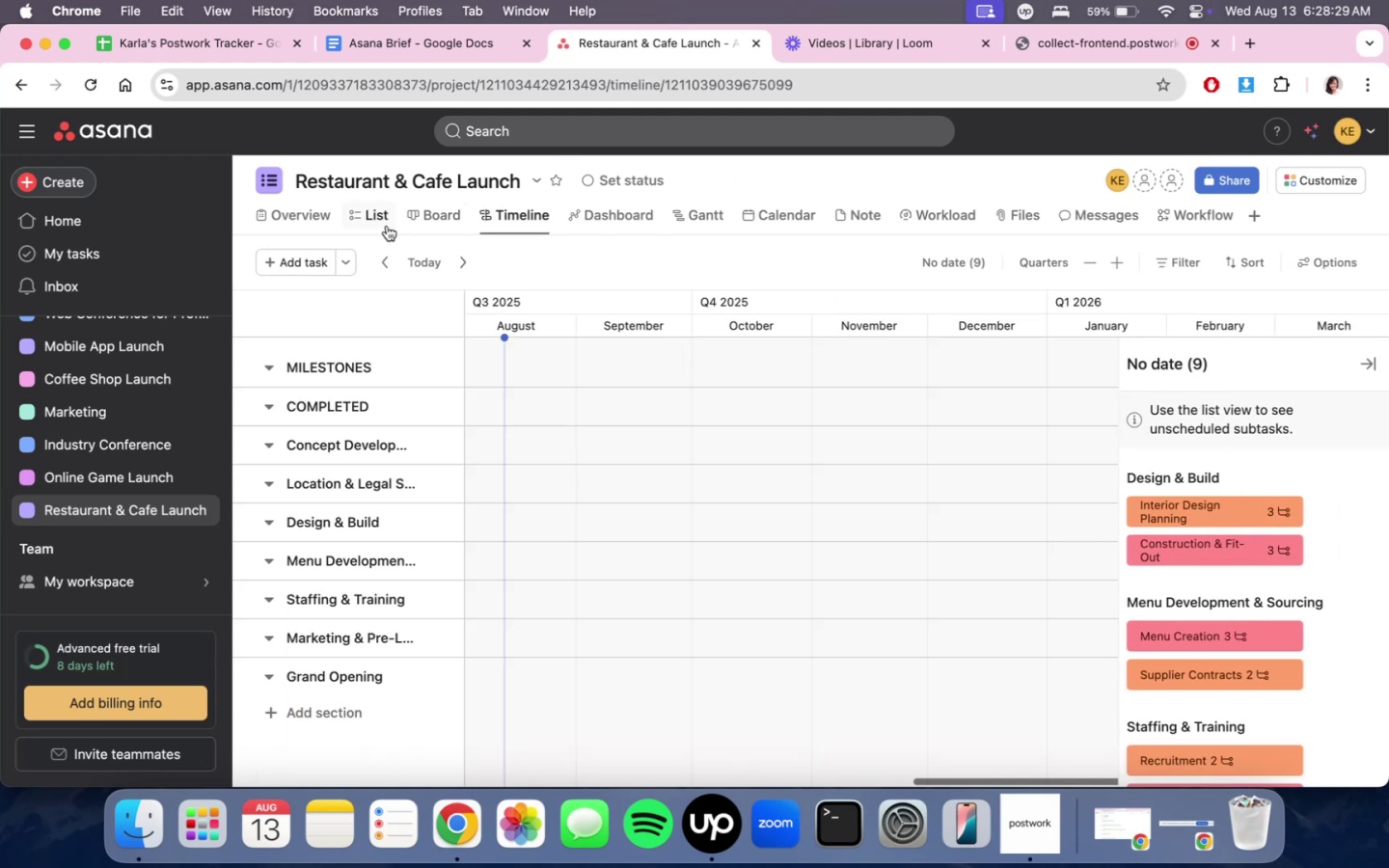 
triple_click([387, 226])
 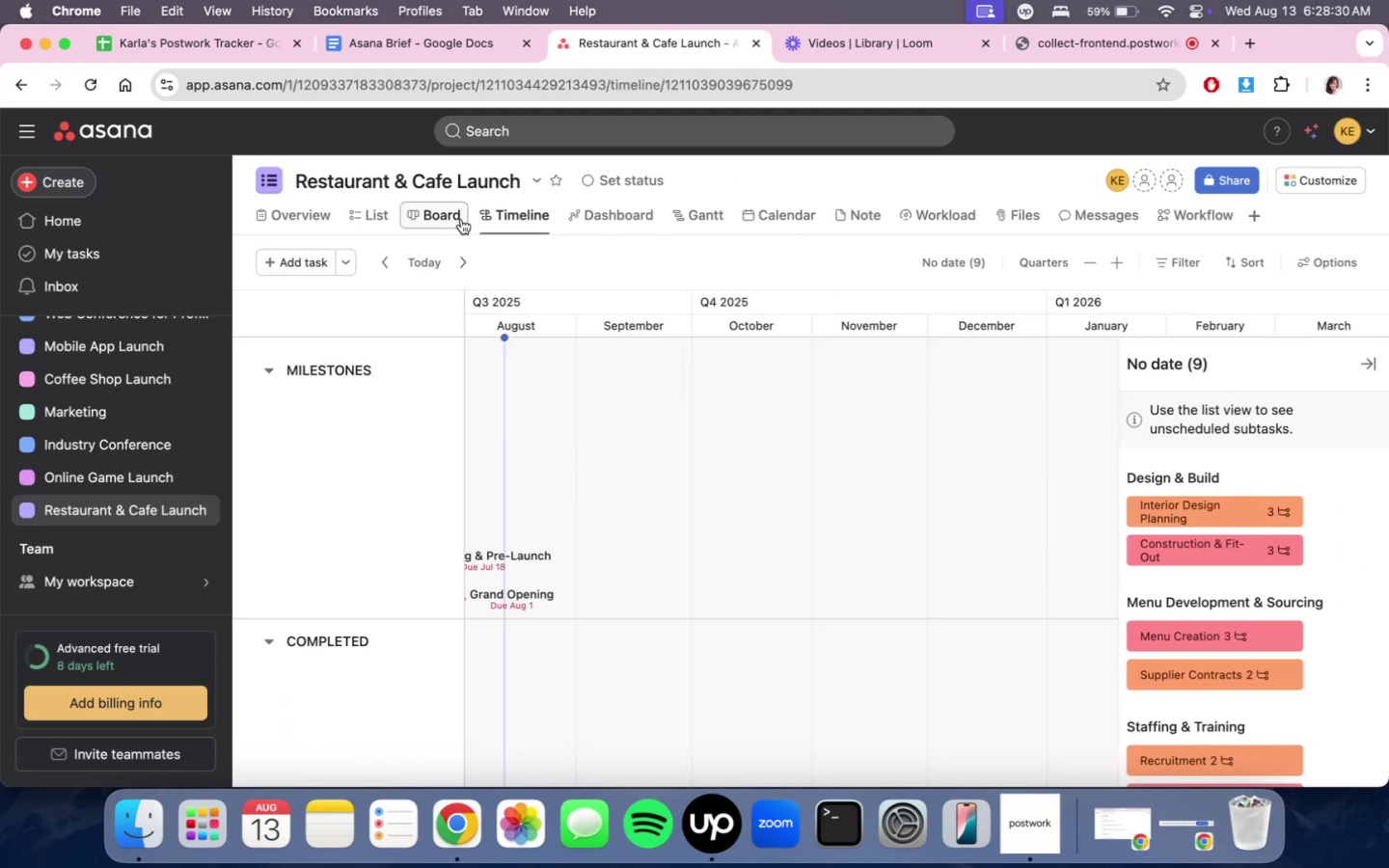 
double_click([389, 217])
 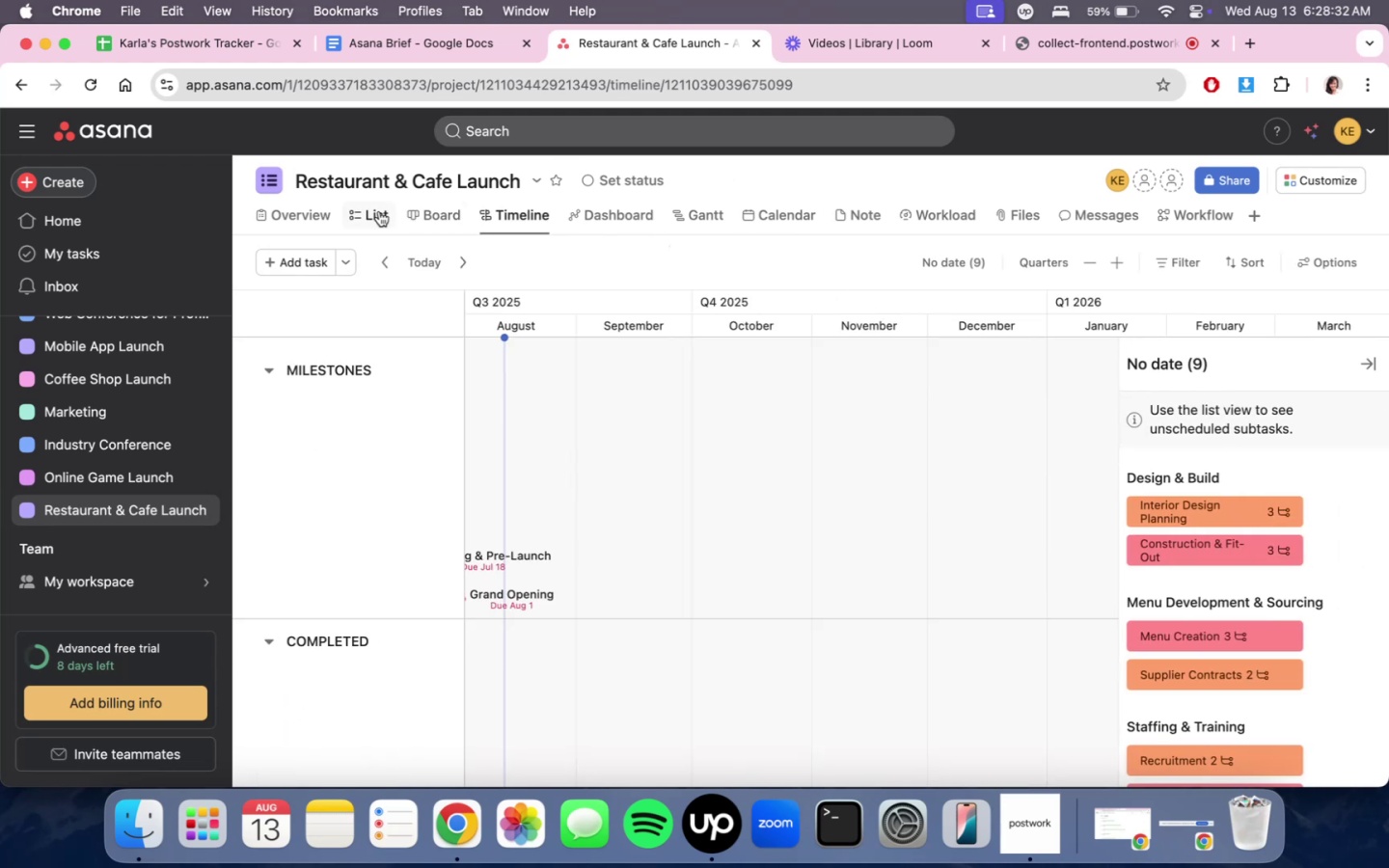 
left_click([371, 217])
 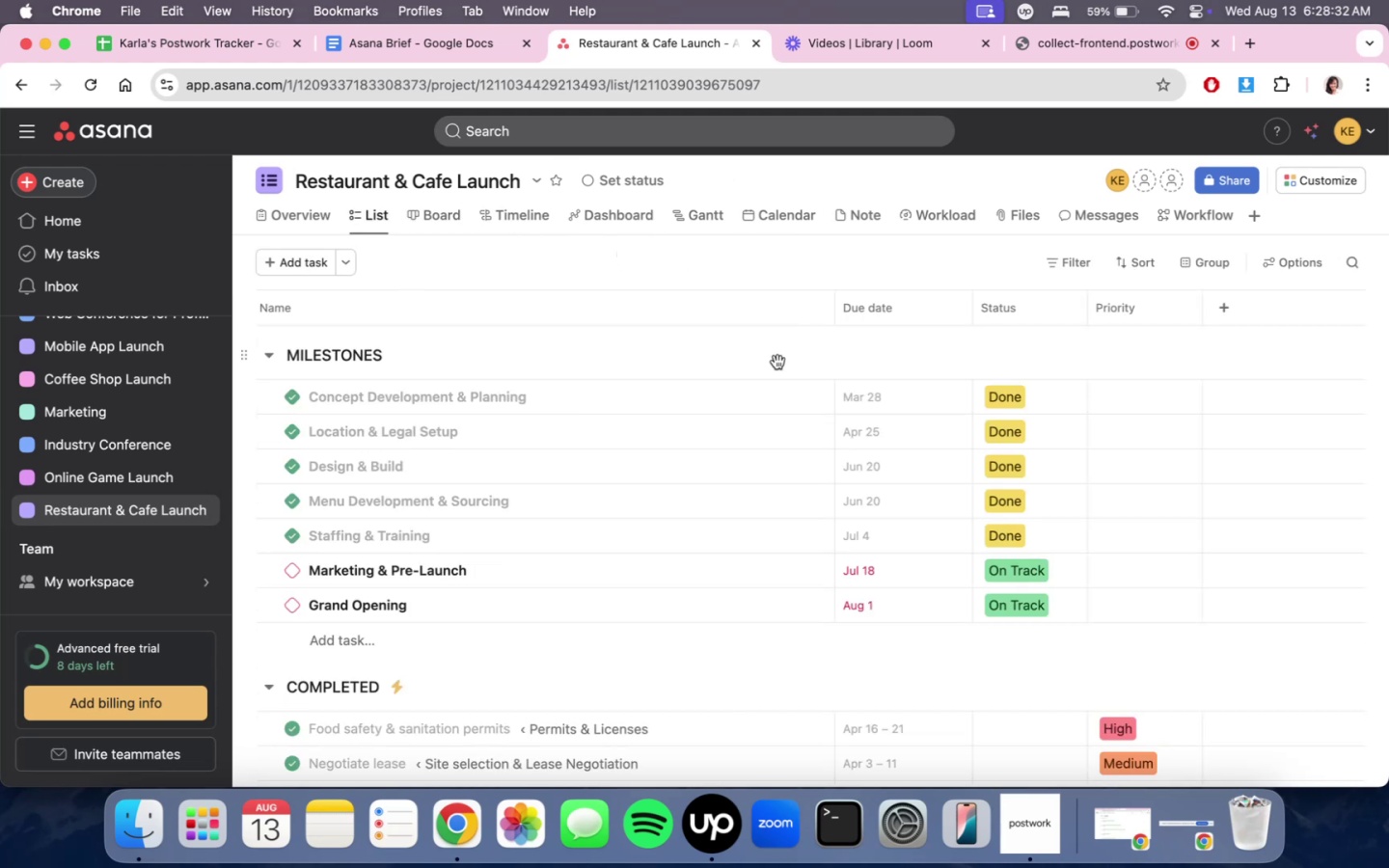 
scroll: coordinate [864, 567], scroll_direction: down, amount: 24.0
 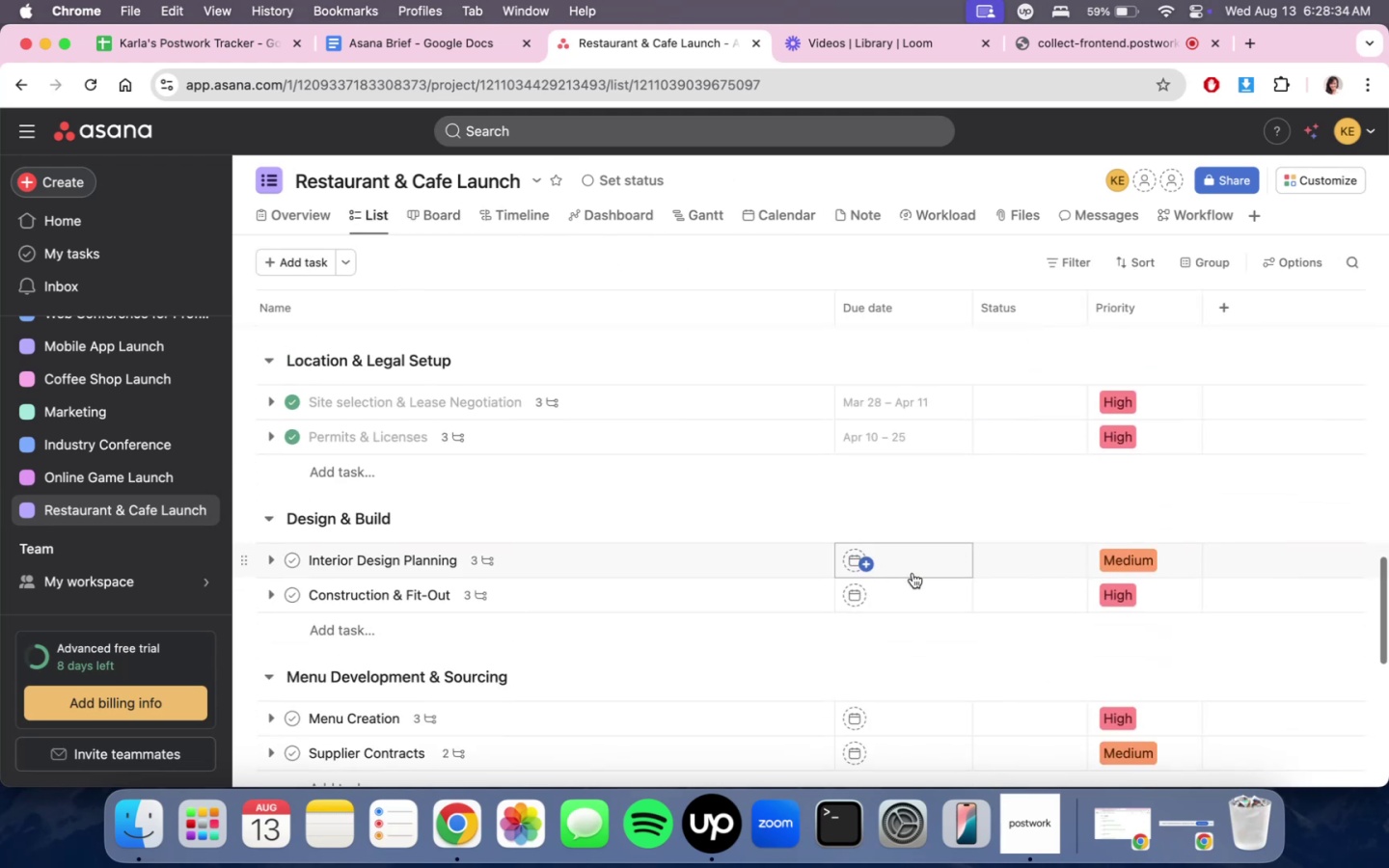 
scroll: coordinate [1023, 555], scroll_direction: up, amount: 35.0
 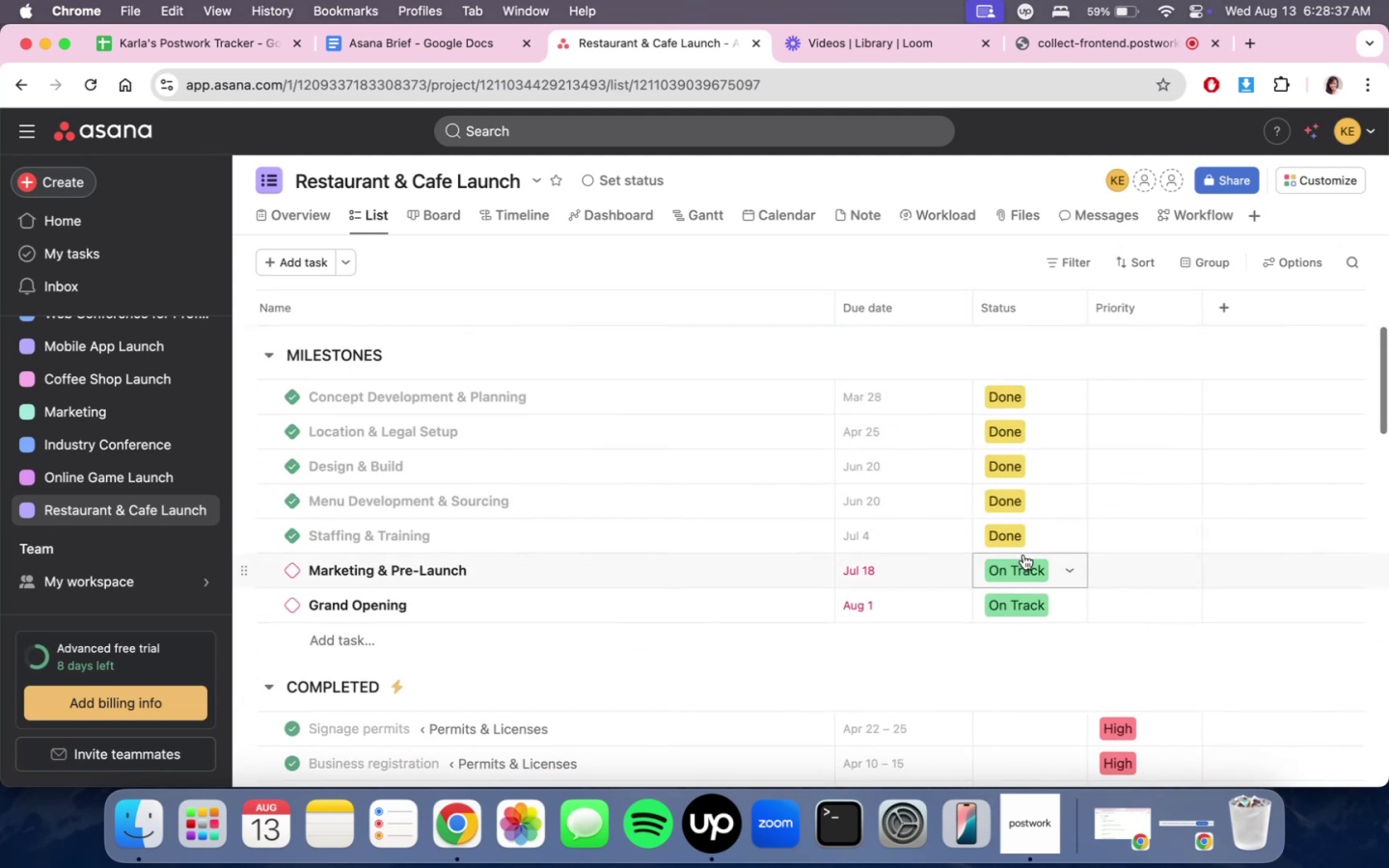 
scroll: coordinate [1023, 555], scroll_direction: none, amount: 0.0
 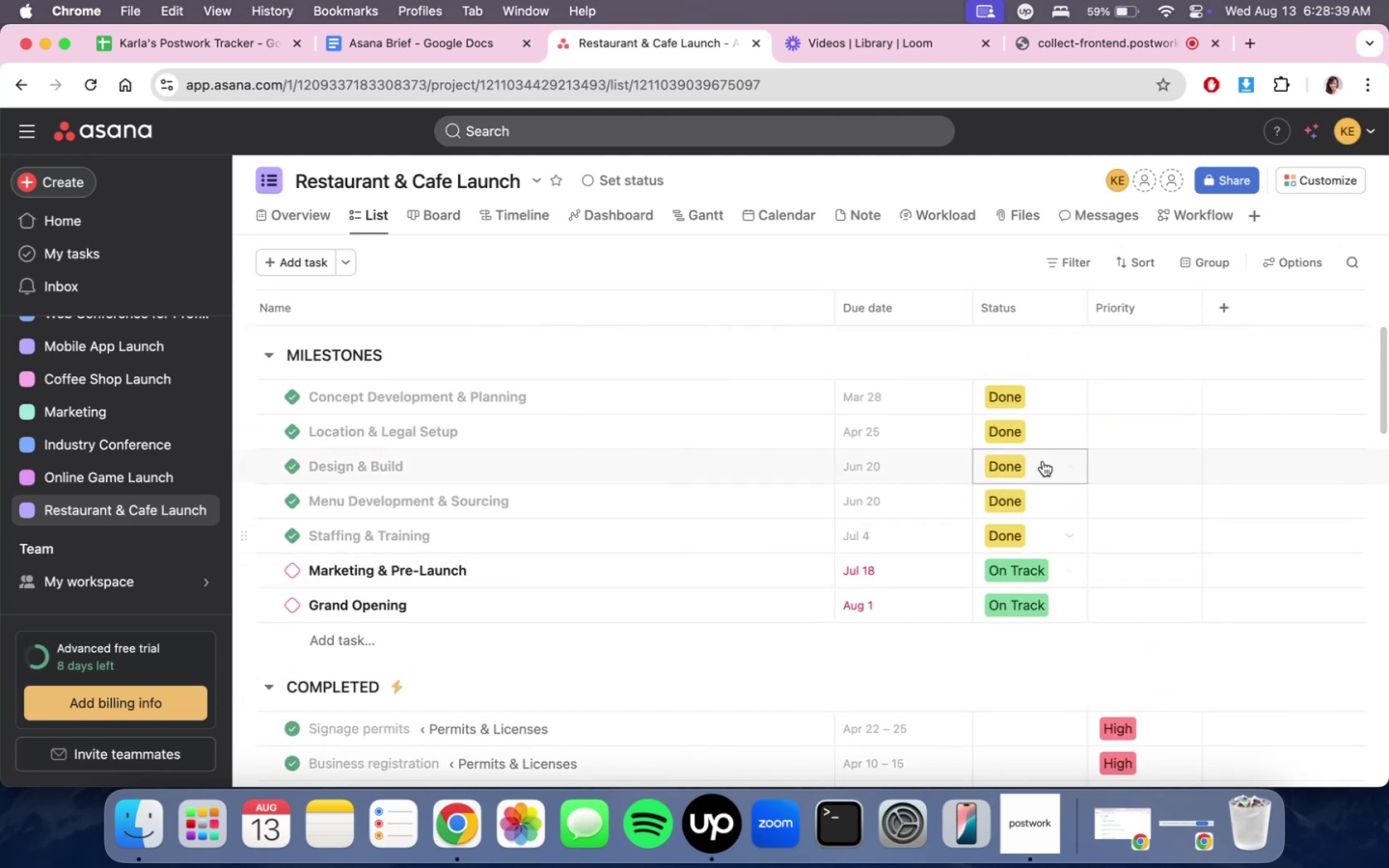 
mouse_move([1029, 297])
 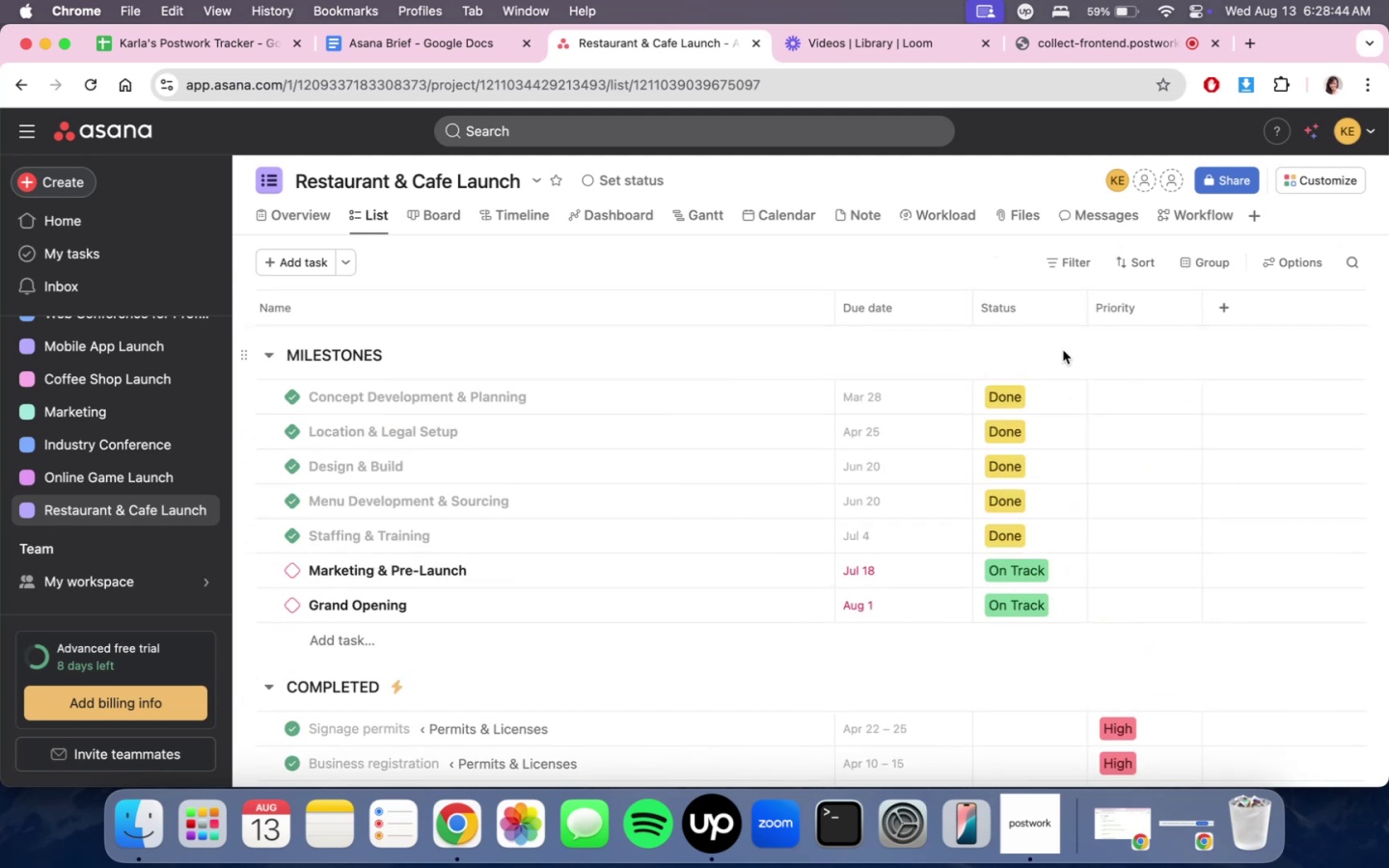 
scroll: coordinate [1020, 472], scroll_direction: down, amount: 28.0
 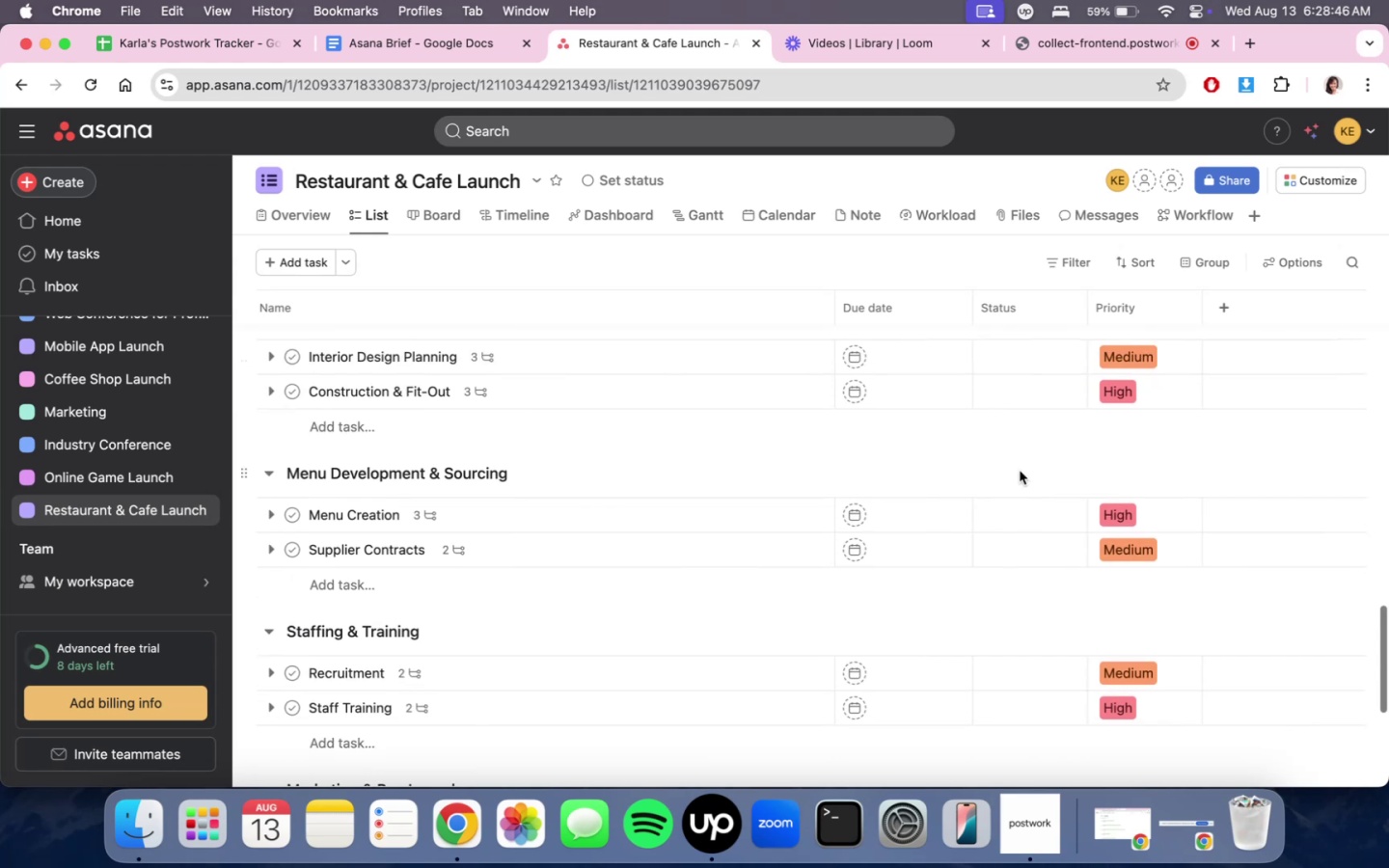 
scroll: coordinate [1020, 471], scroll_direction: up, amount: 3.0
 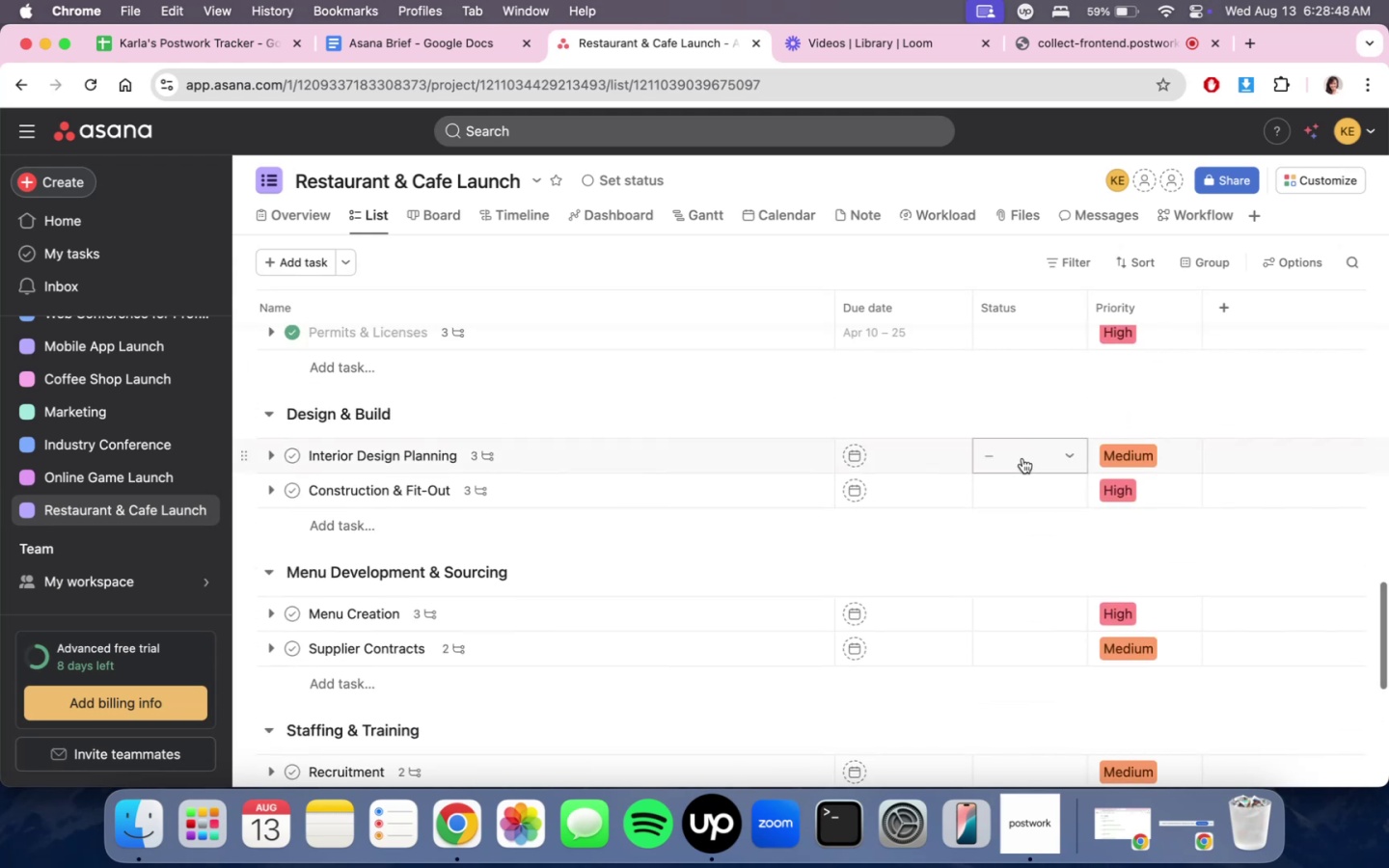 
scroll: coordinate [1022, 458], scroll_direction: down, amount: 6.0
 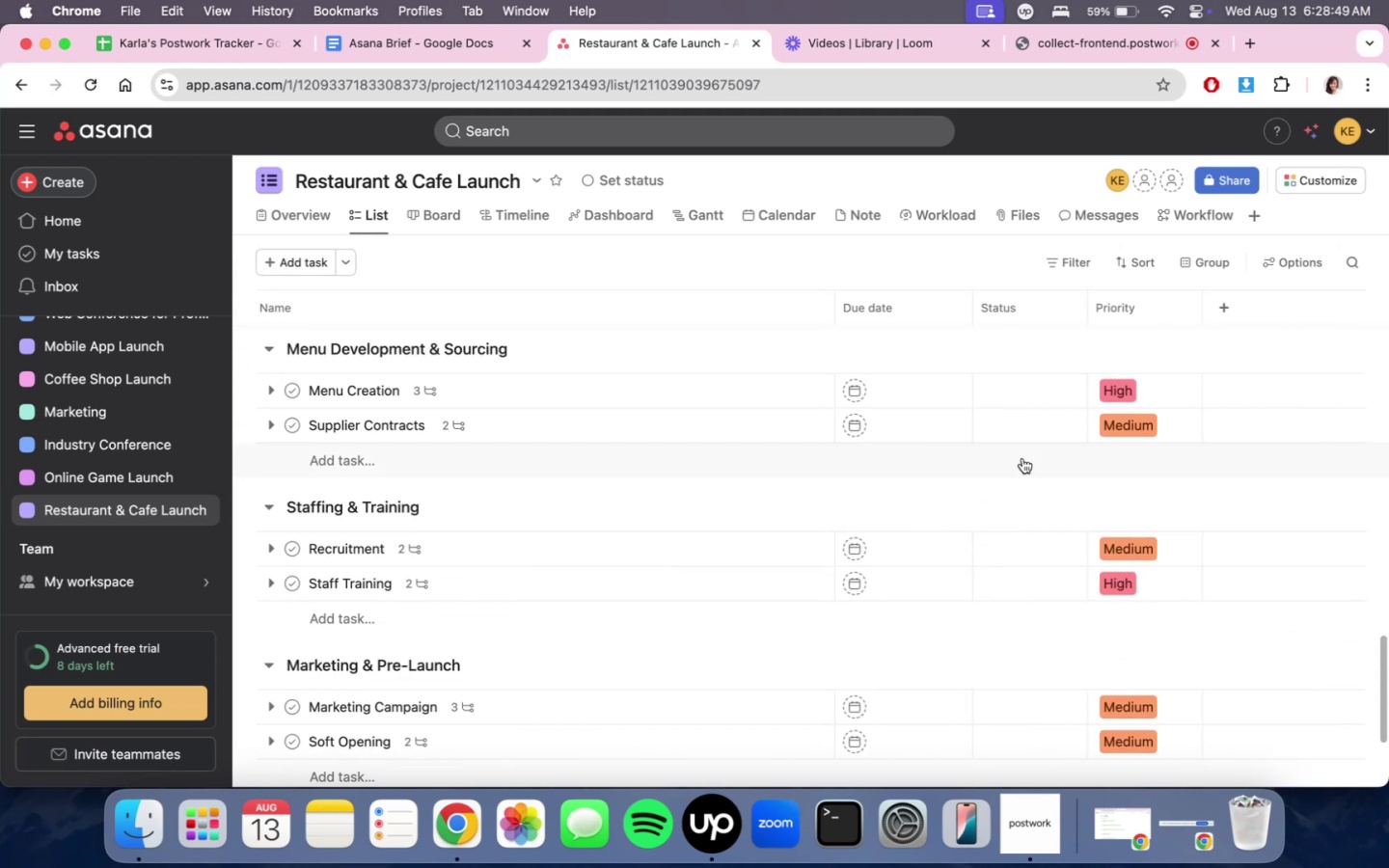 
scroll: coordinate [1022, 458], scroll_direction: up, amount: 7.0
 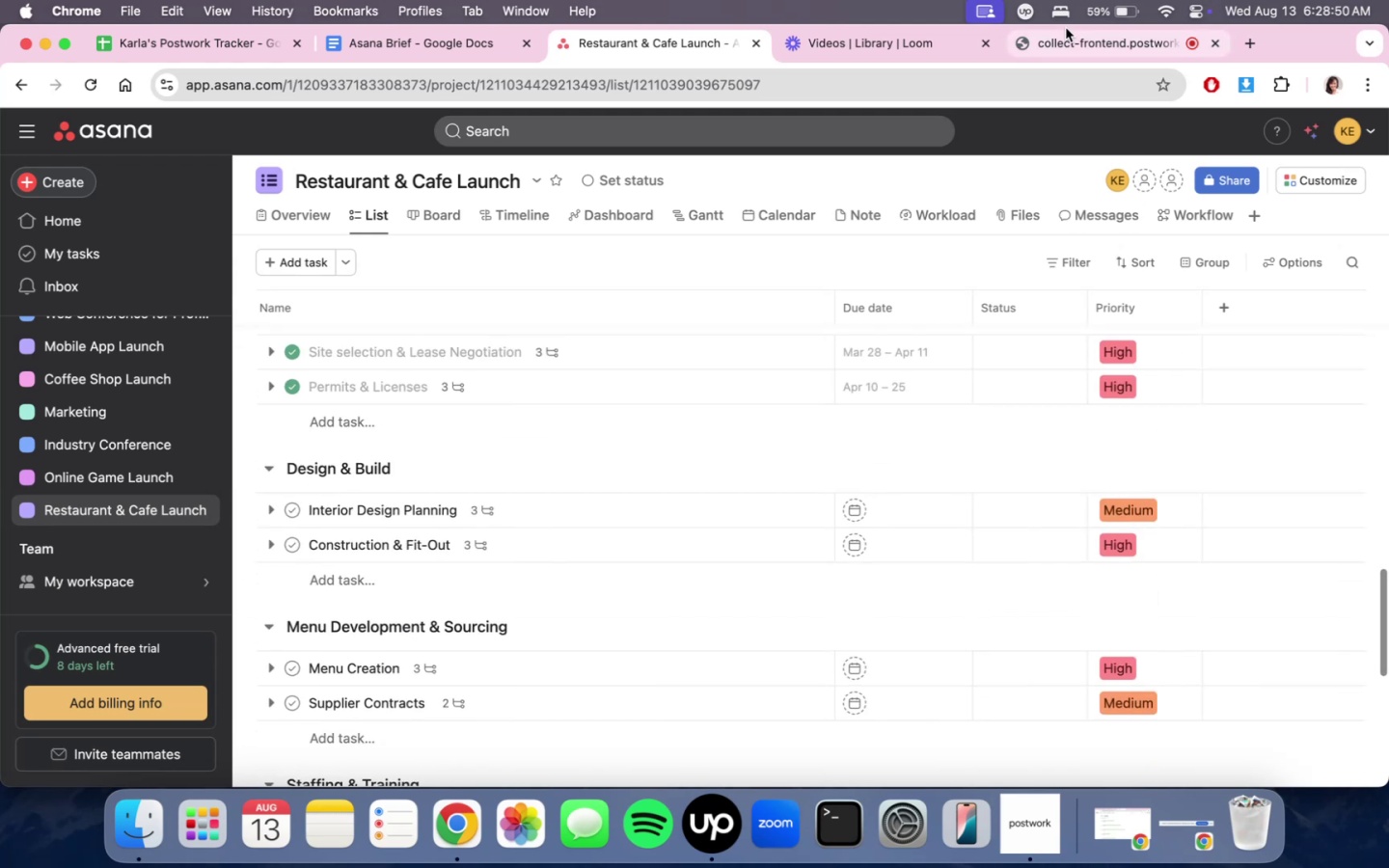 
left_click([1064, 47])
 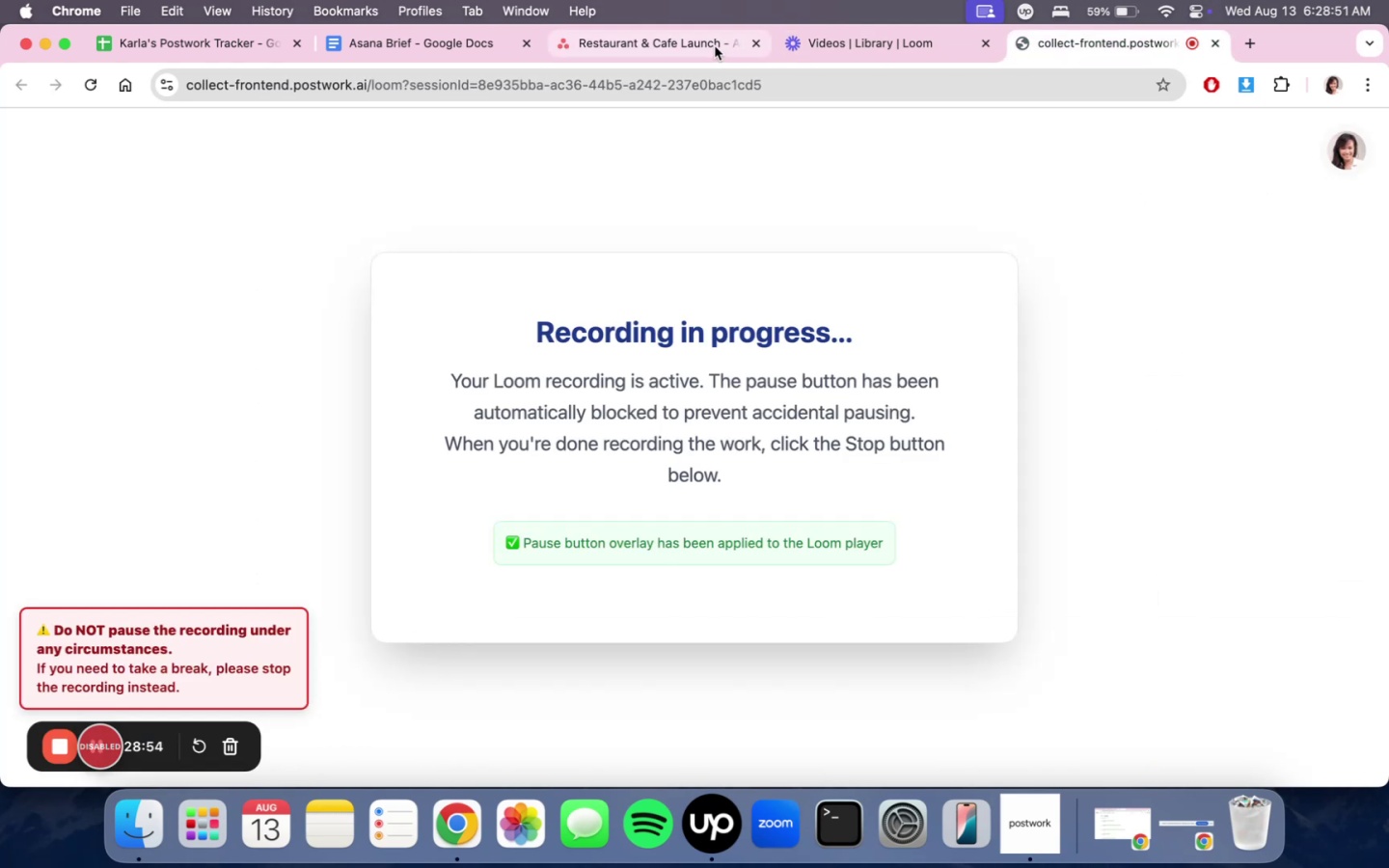 
left_click([715, 46])
 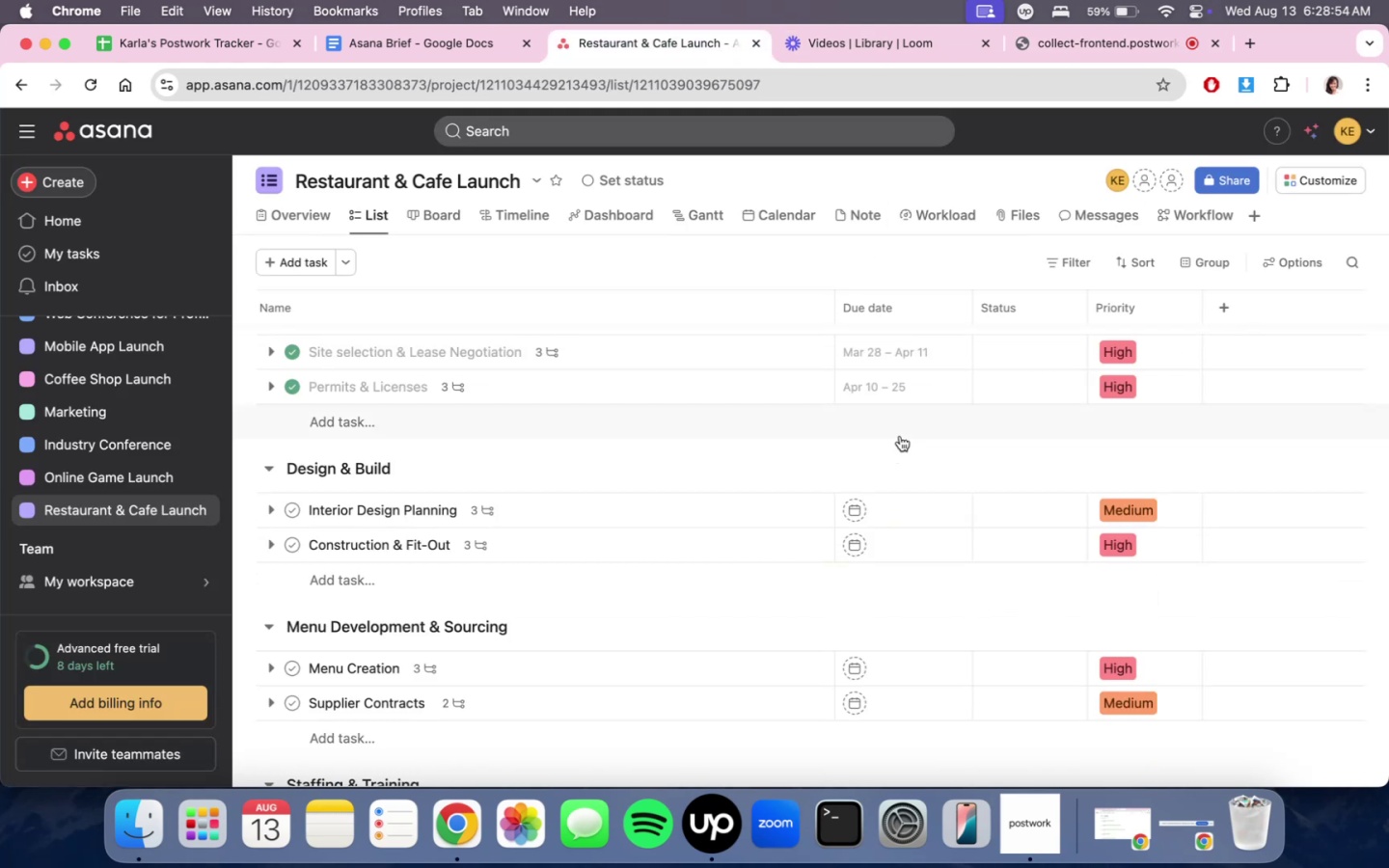 
scroll: coordinate [912, 490], scroll_direction: down, amount: 4.0
 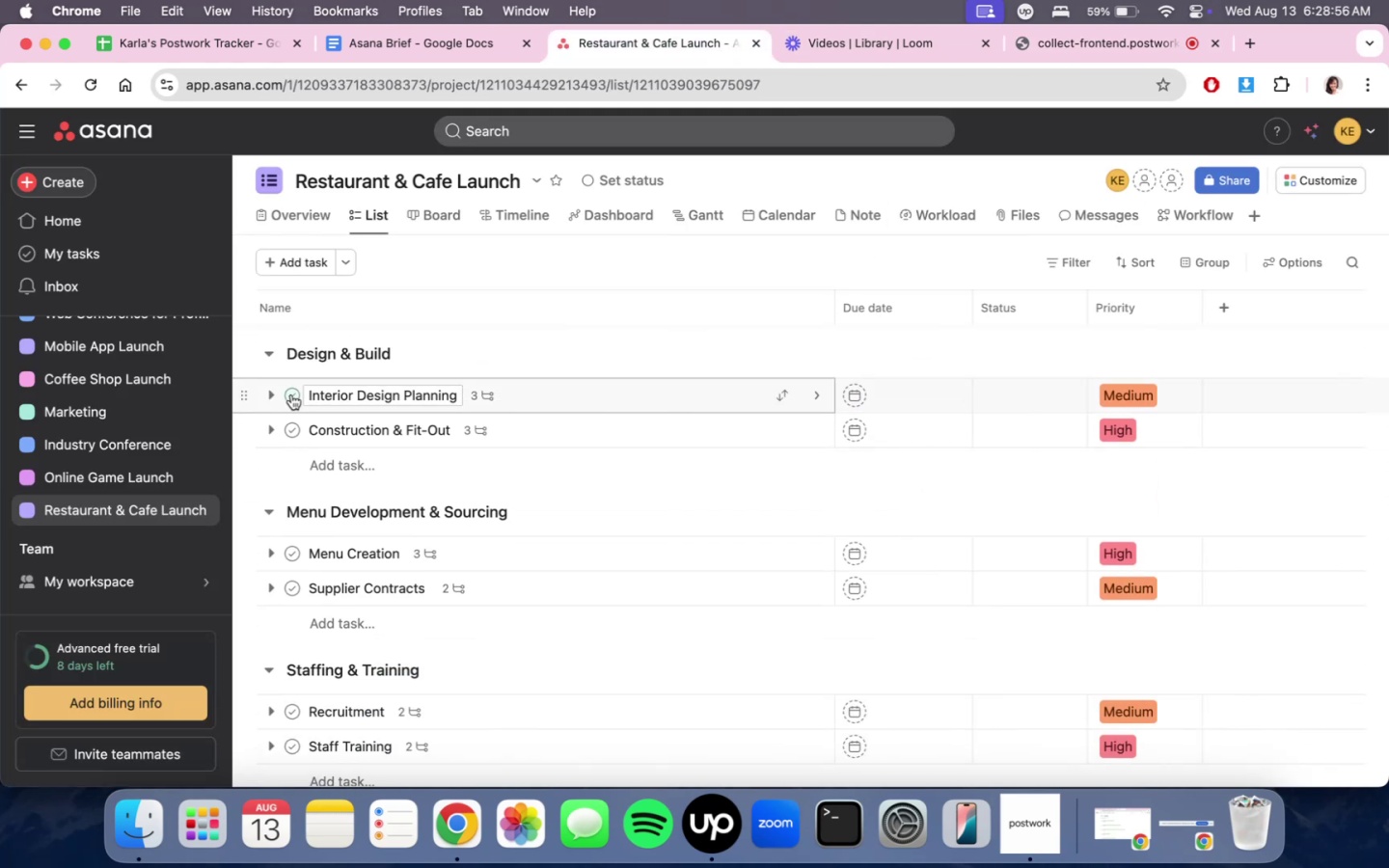 
left_click([266, 393])
 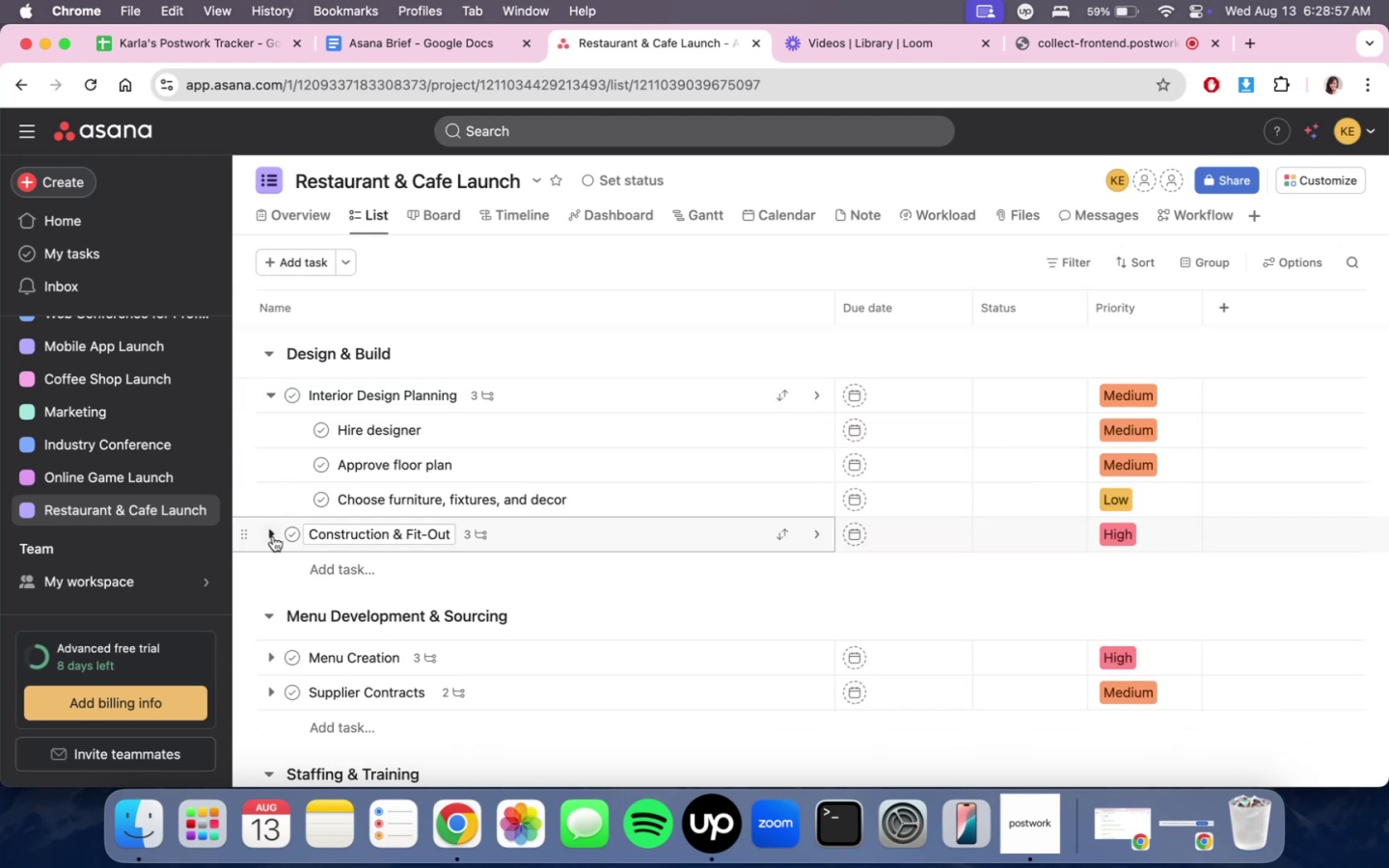 
left_click([273, 536])
 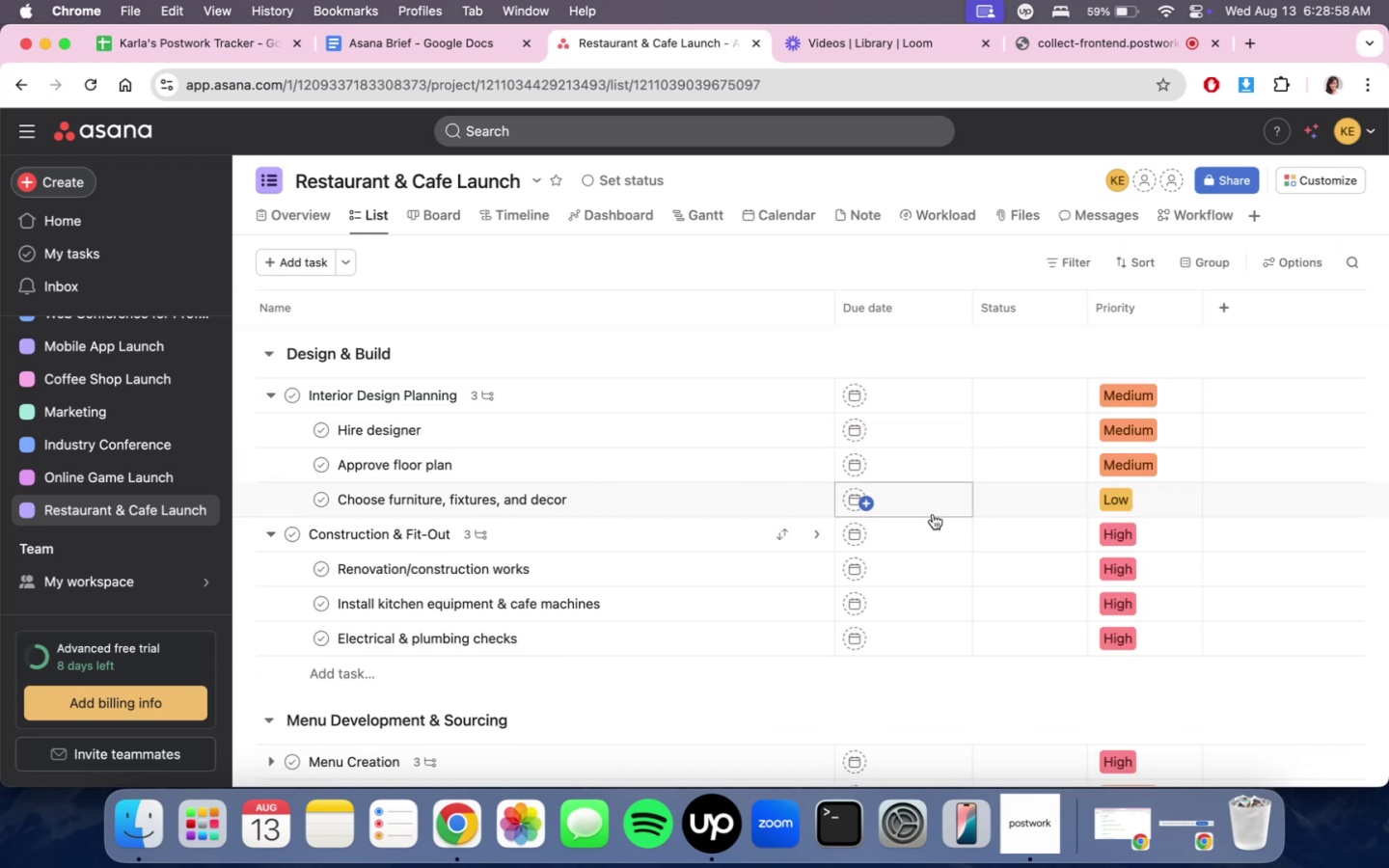 
scroll: coordinate [957, 519], scroll_direction: up, amount: 29.0
 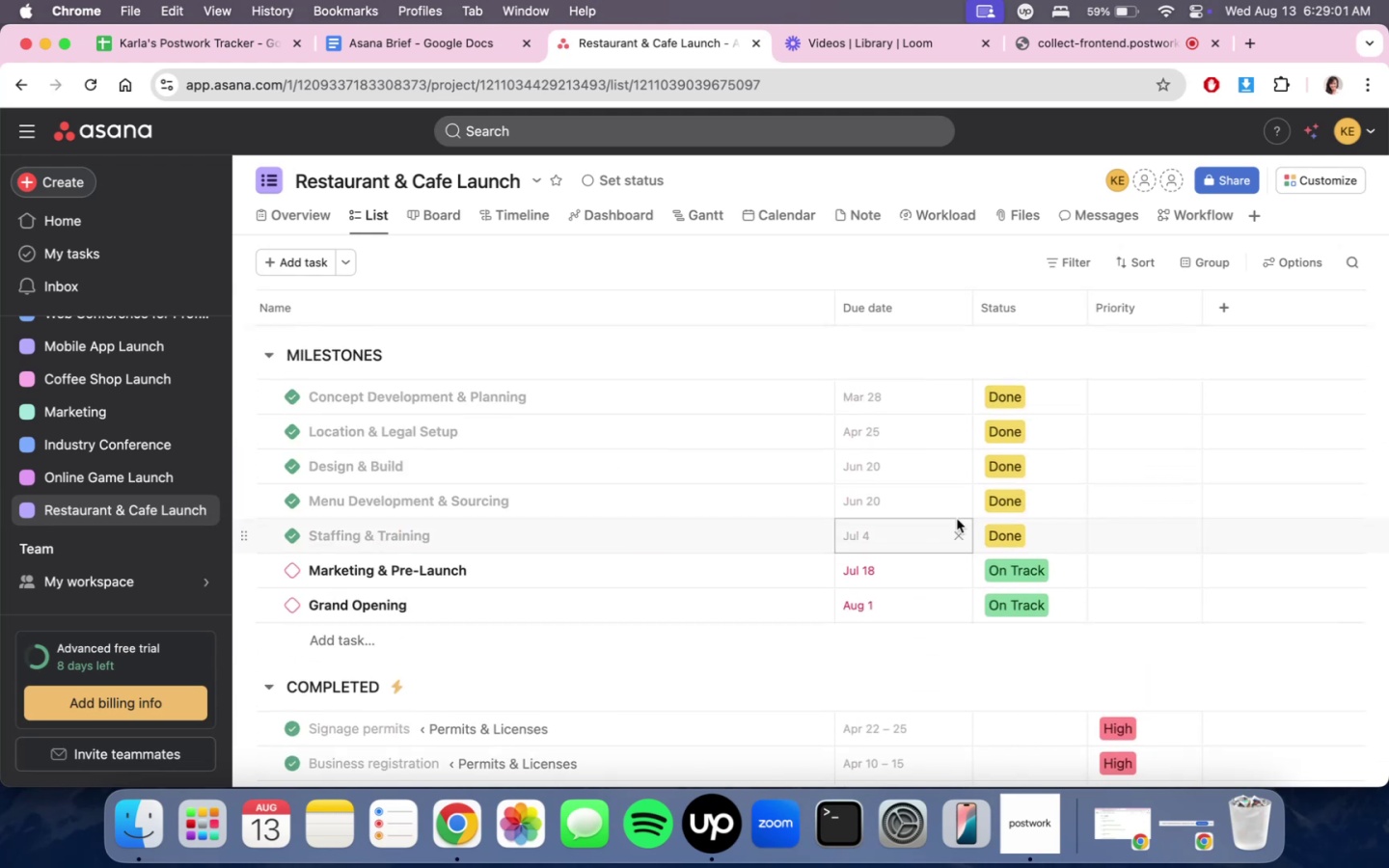 
scroll: coordinate [957, 519], scroll_direction: down, amount: 10.0
 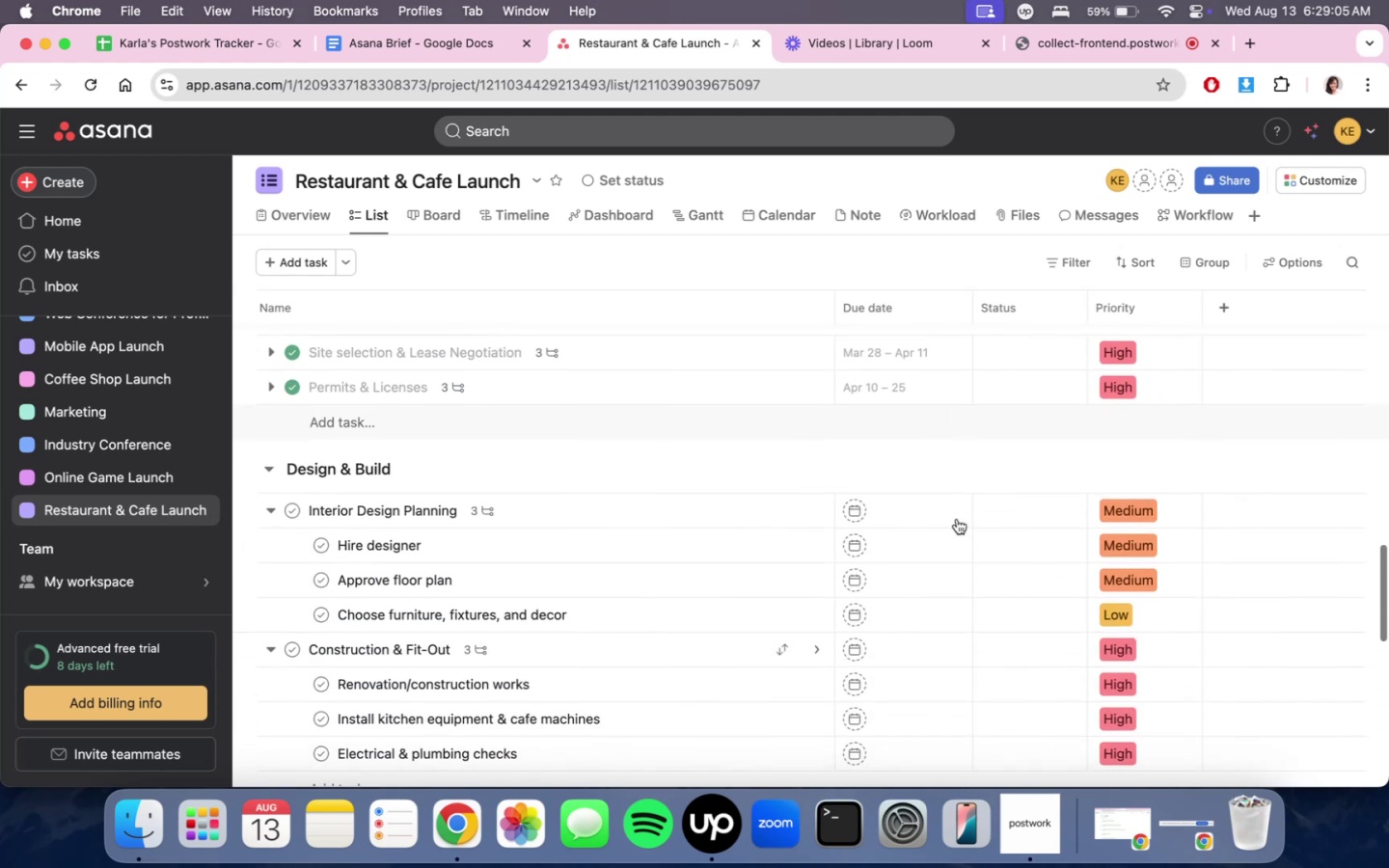 
left_click([957, 519])
 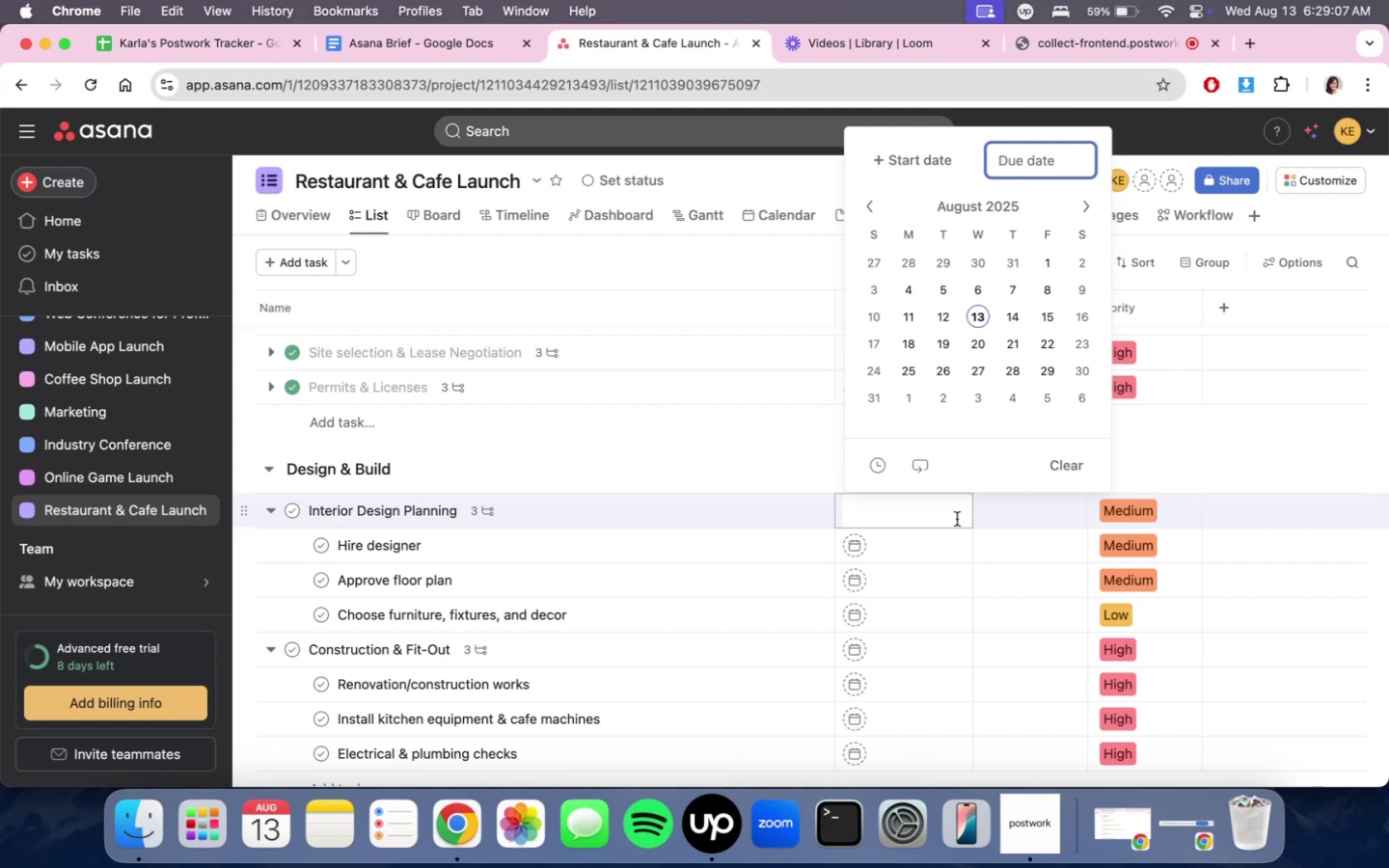 
left_click([722, 474])
 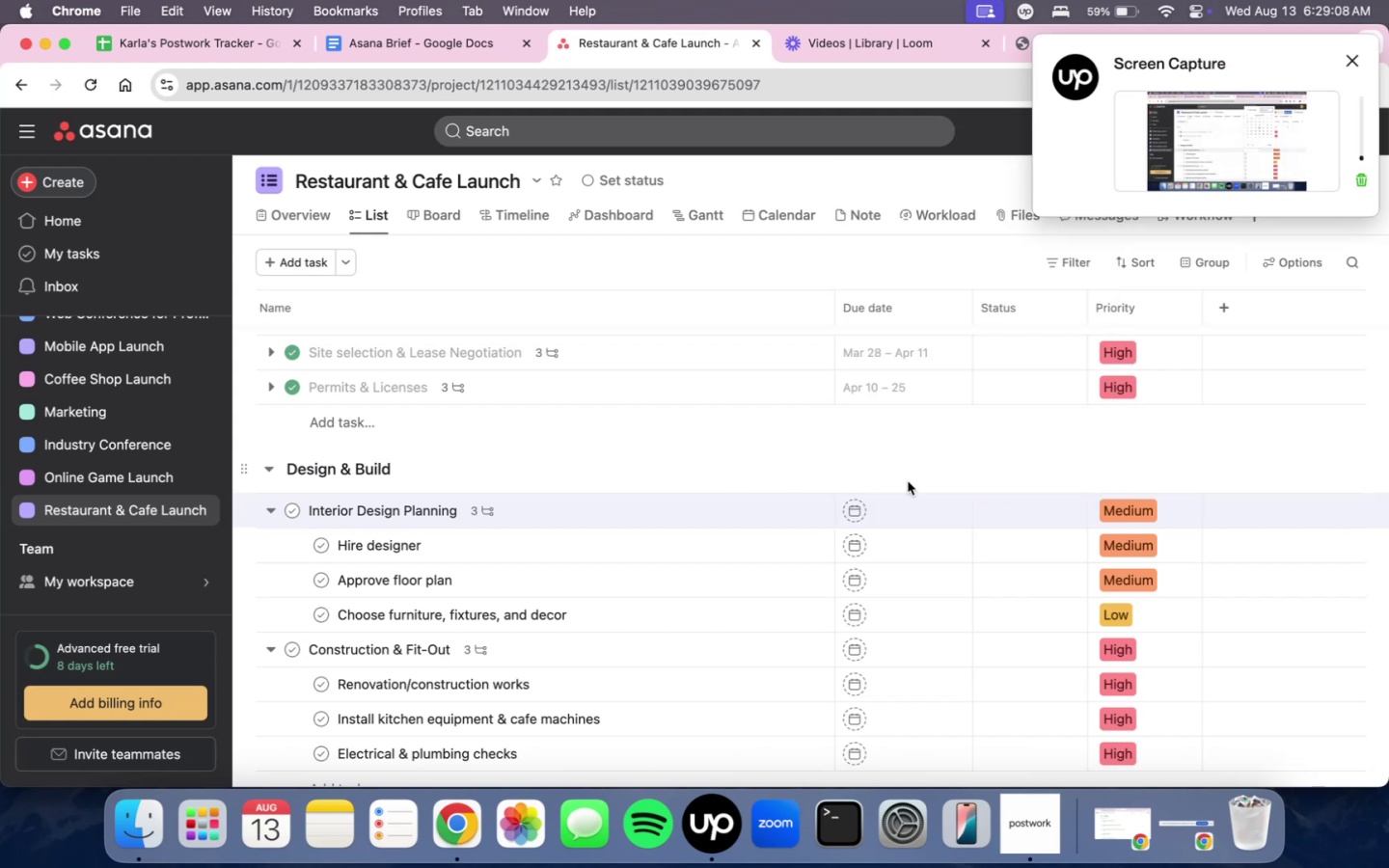 
scroll: coordinate [953, 495], scroll_direction: down, amount: 7.0
 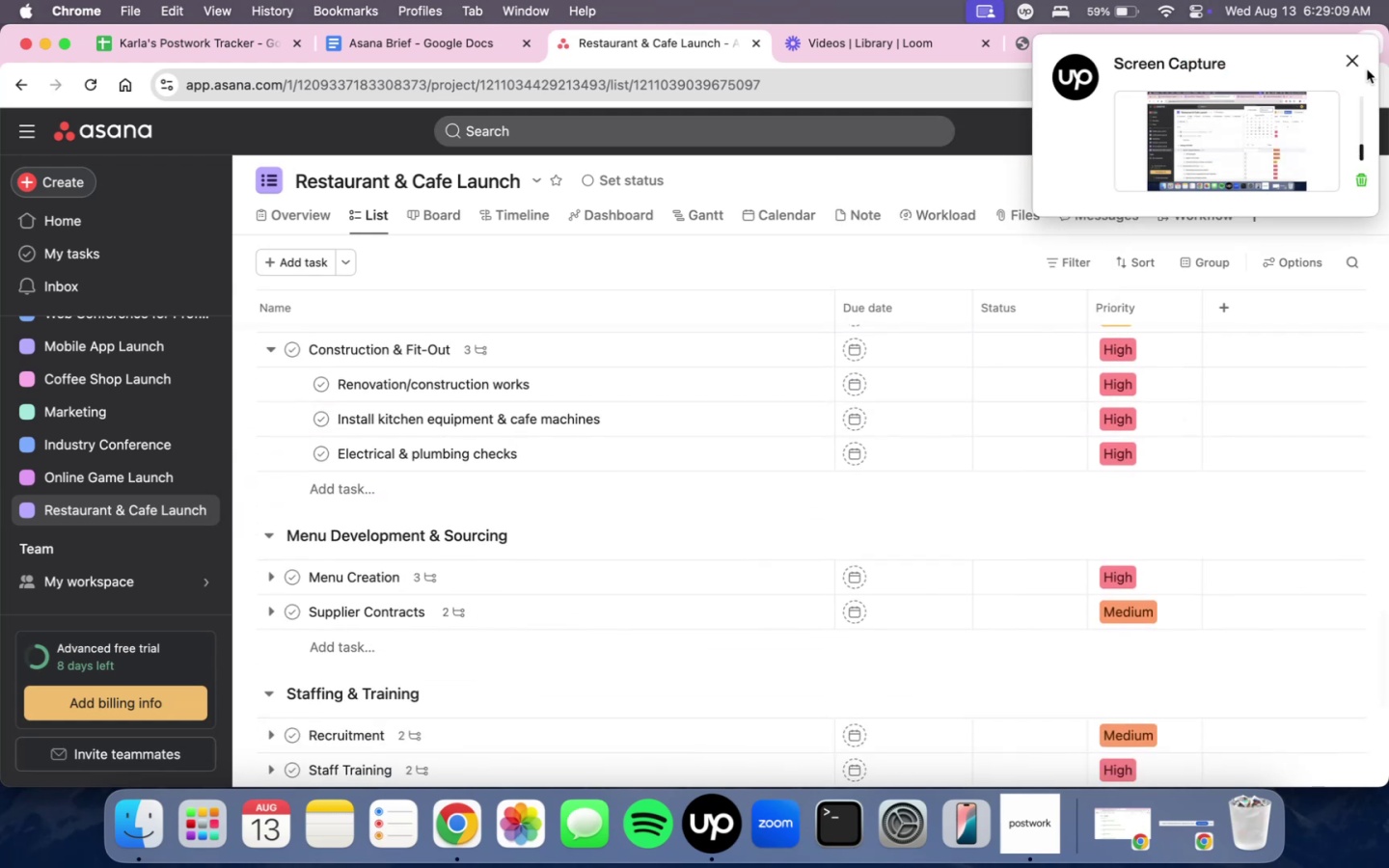 
left_click([1352, 60])
 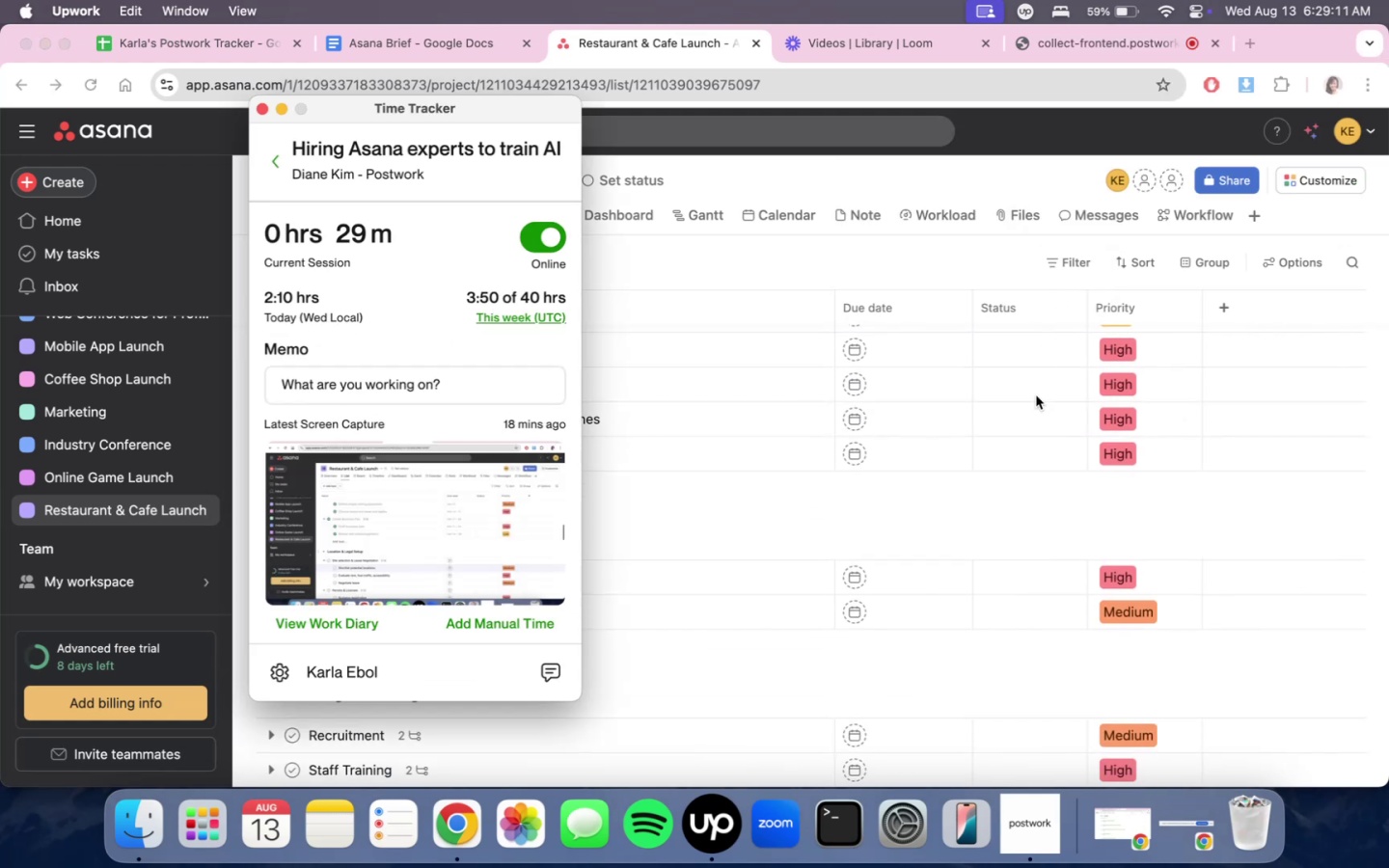 
left_click([948, 527])
 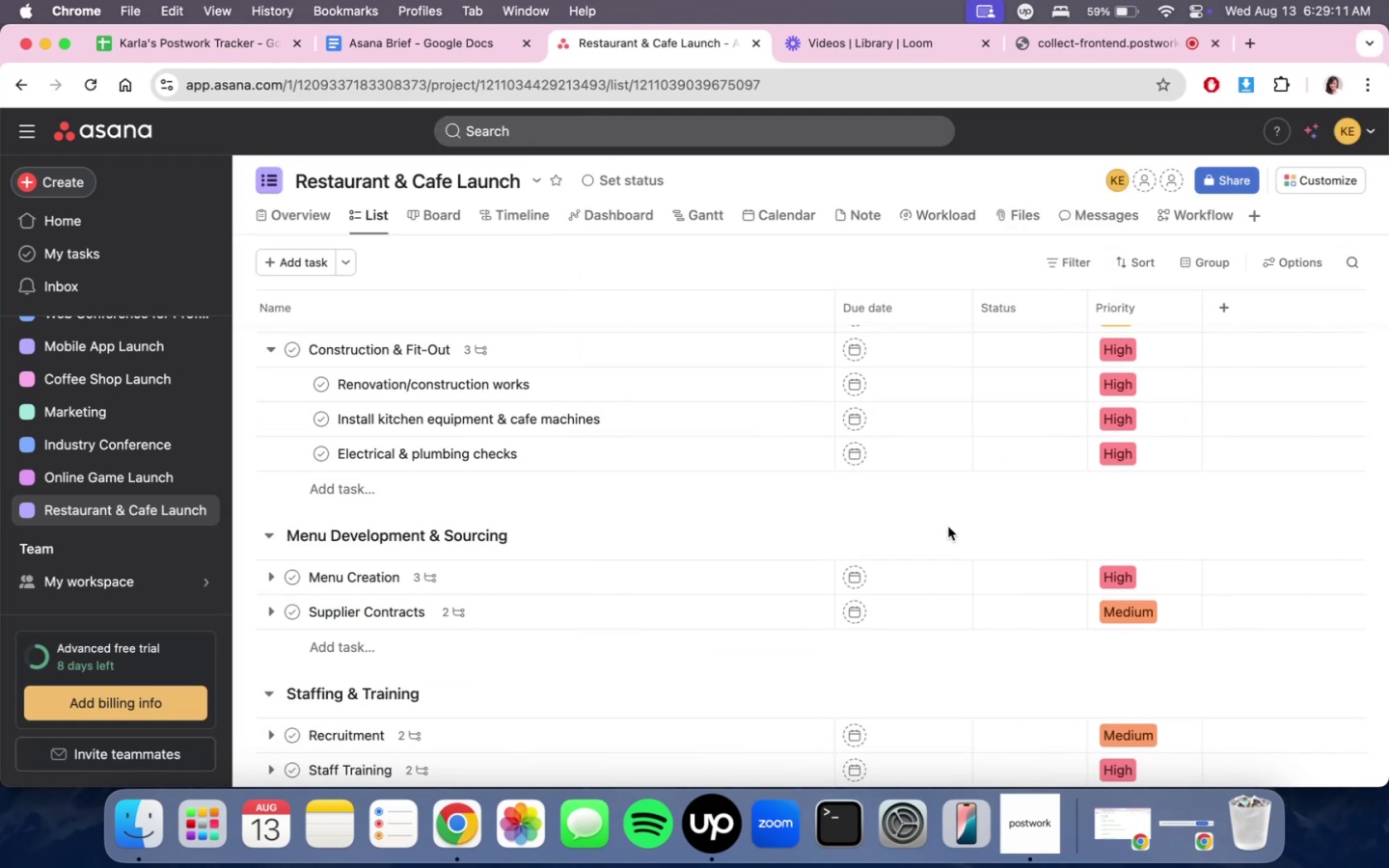 
scroll: coordinate [948, 527], scroll_direction: up, amount: 6.0
 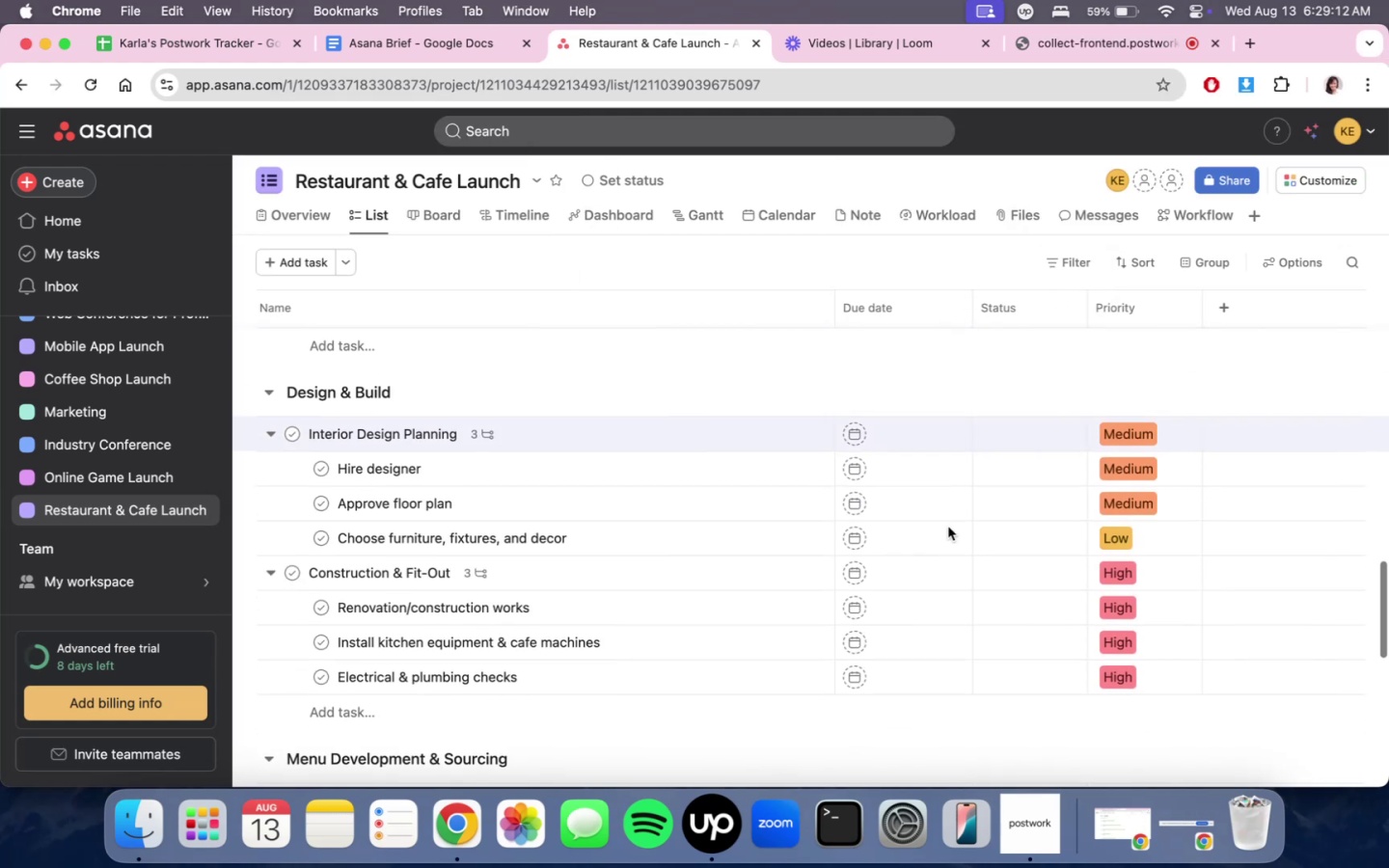 
scroll: coordinate [948, 526], scroll_direction: none, amount: 0.0
 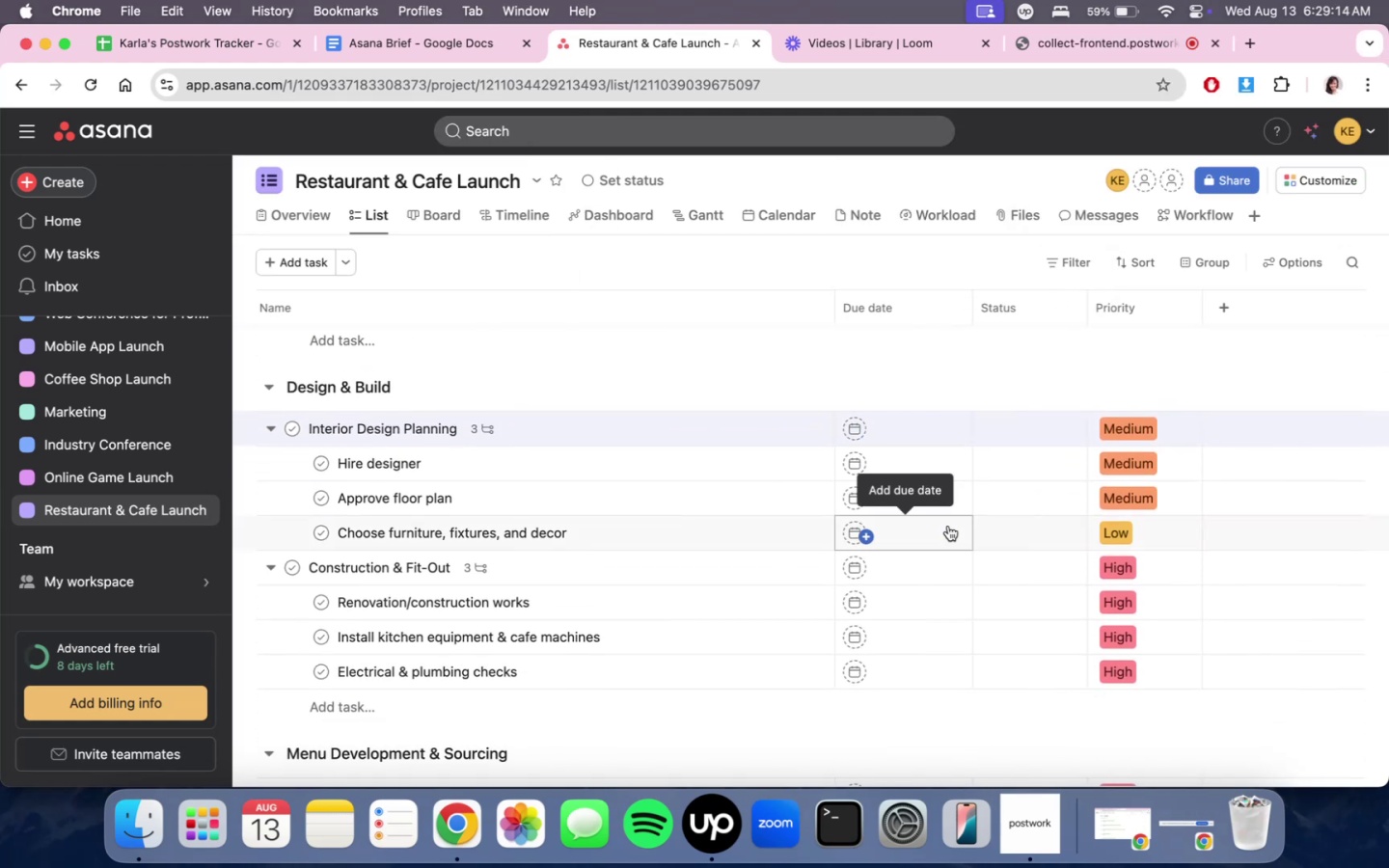 
scroll: coordinate [831, 565], scroll_direction: down, amount: 3.0
 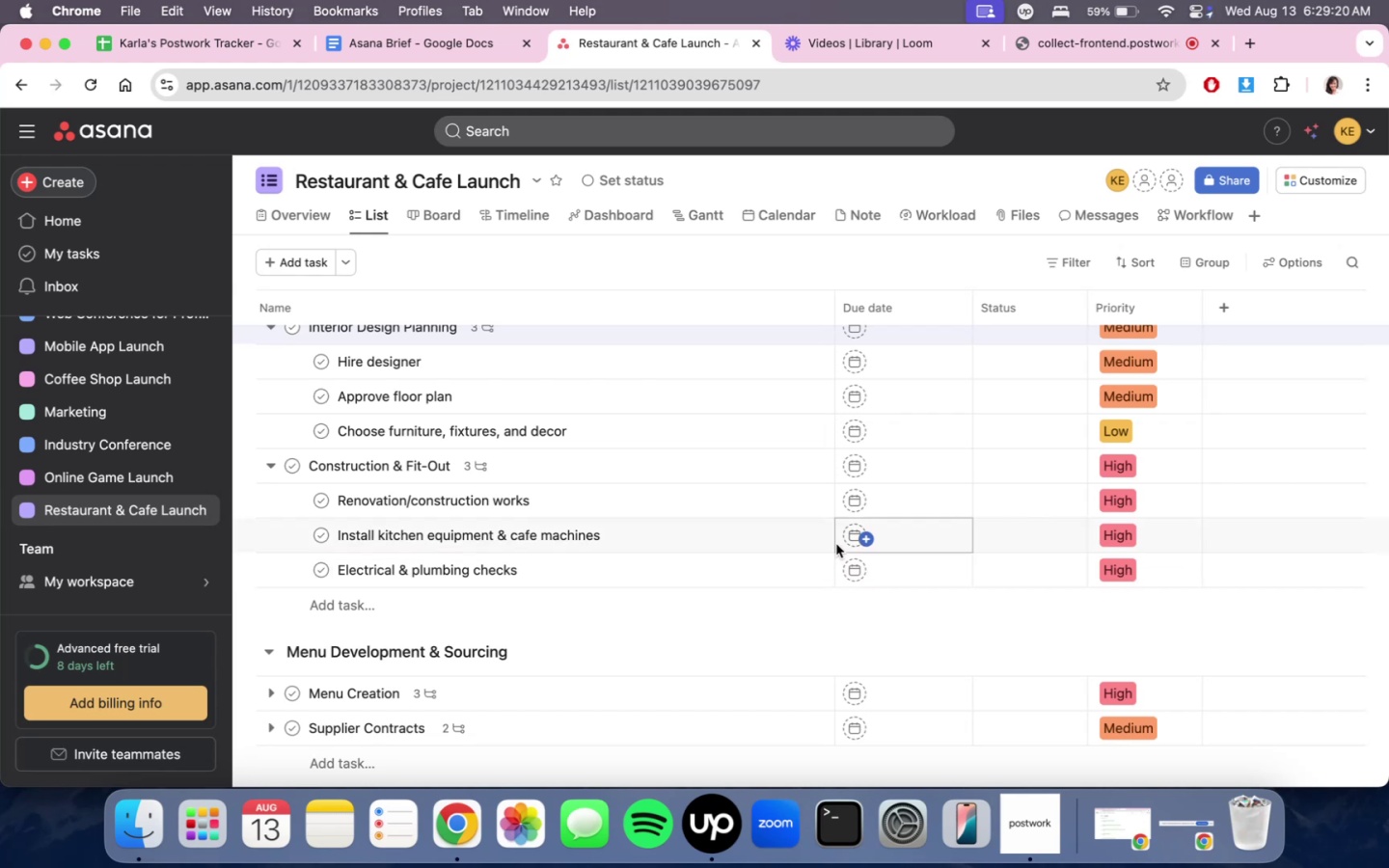 
wait(6.28)
 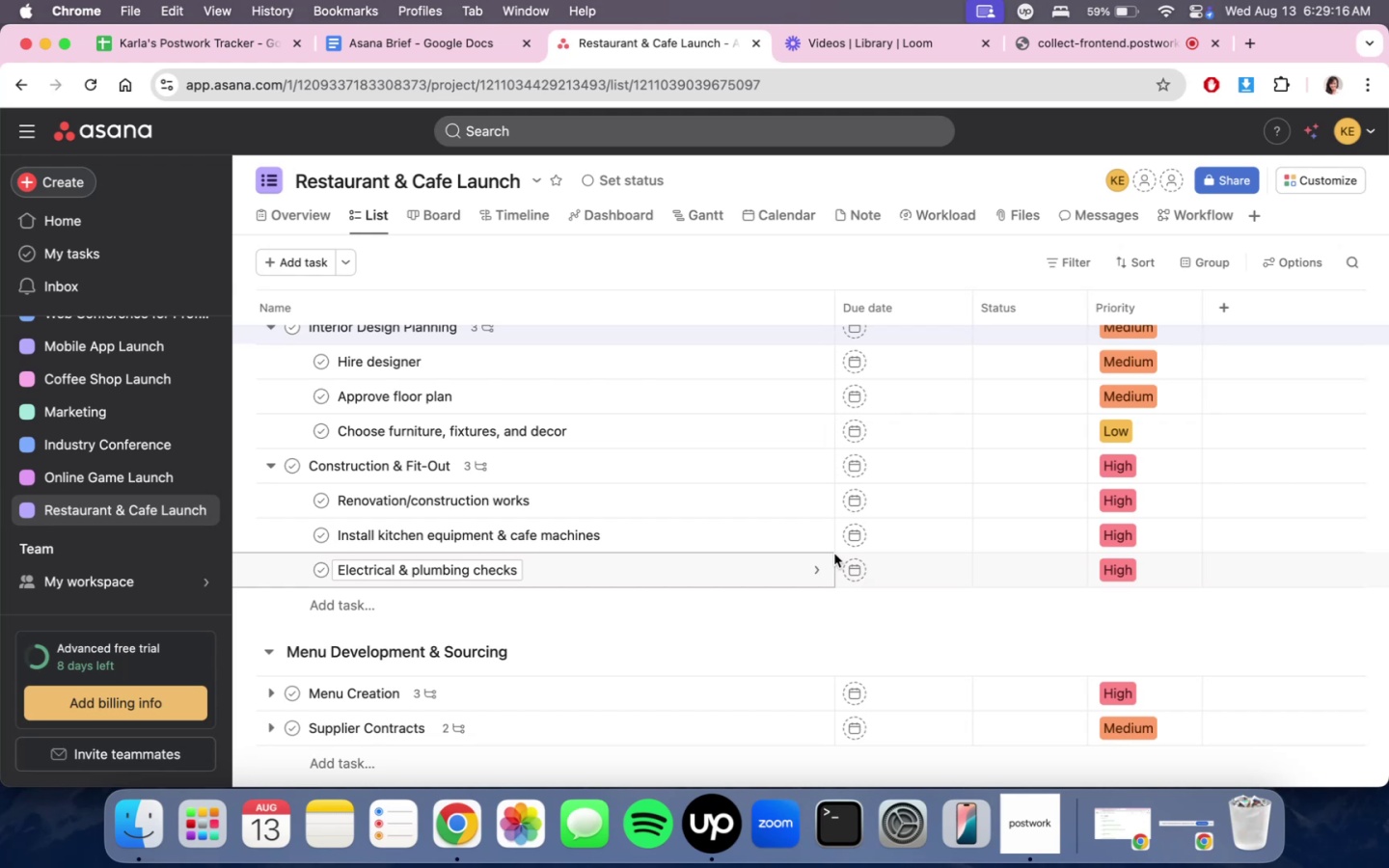 
scroll: coordinate [904, 585], scroll_direction: down, amount: 1.0
 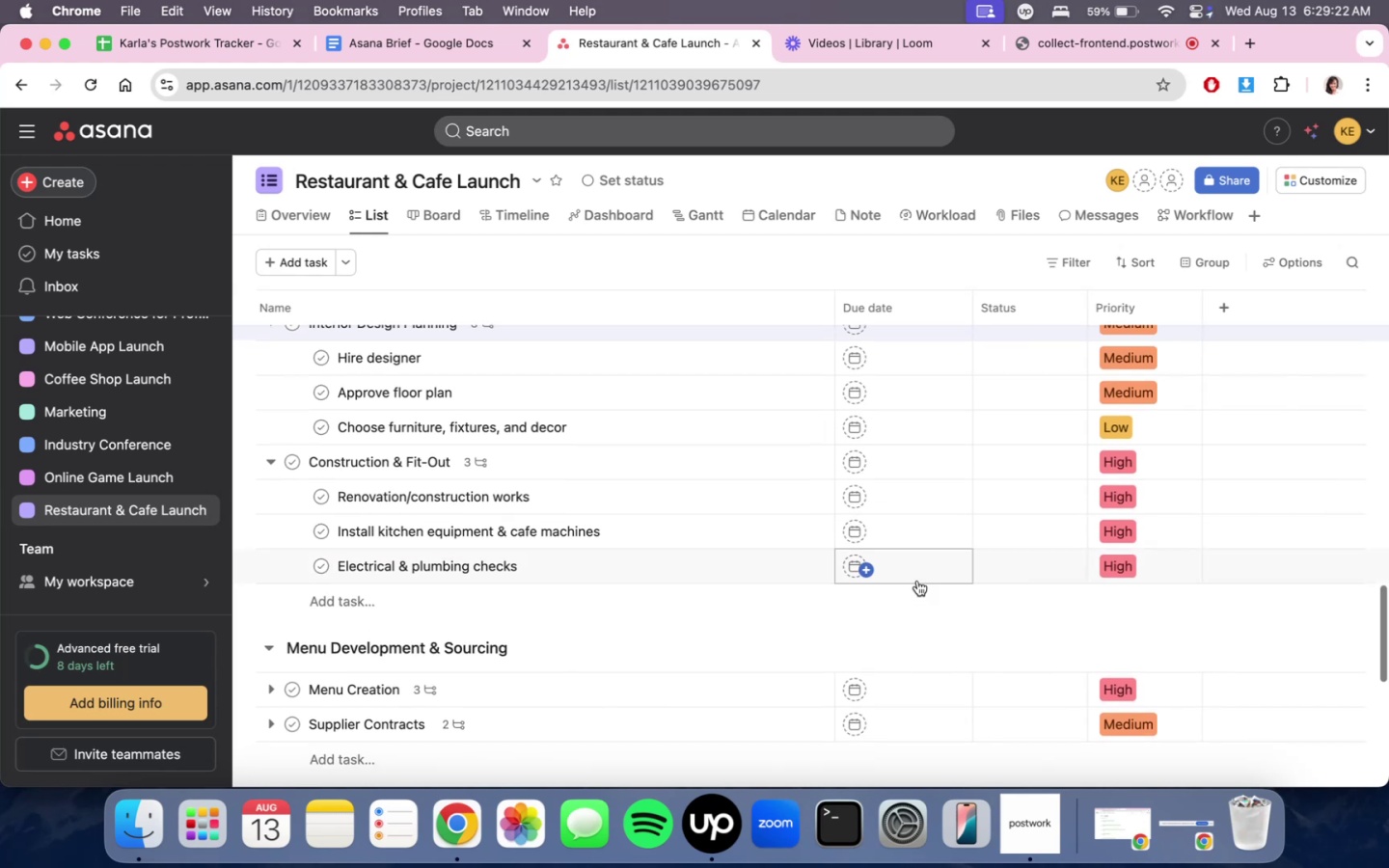 
scroll: coordinate [946, 566], scroll_direction: up, amount: 34.0
 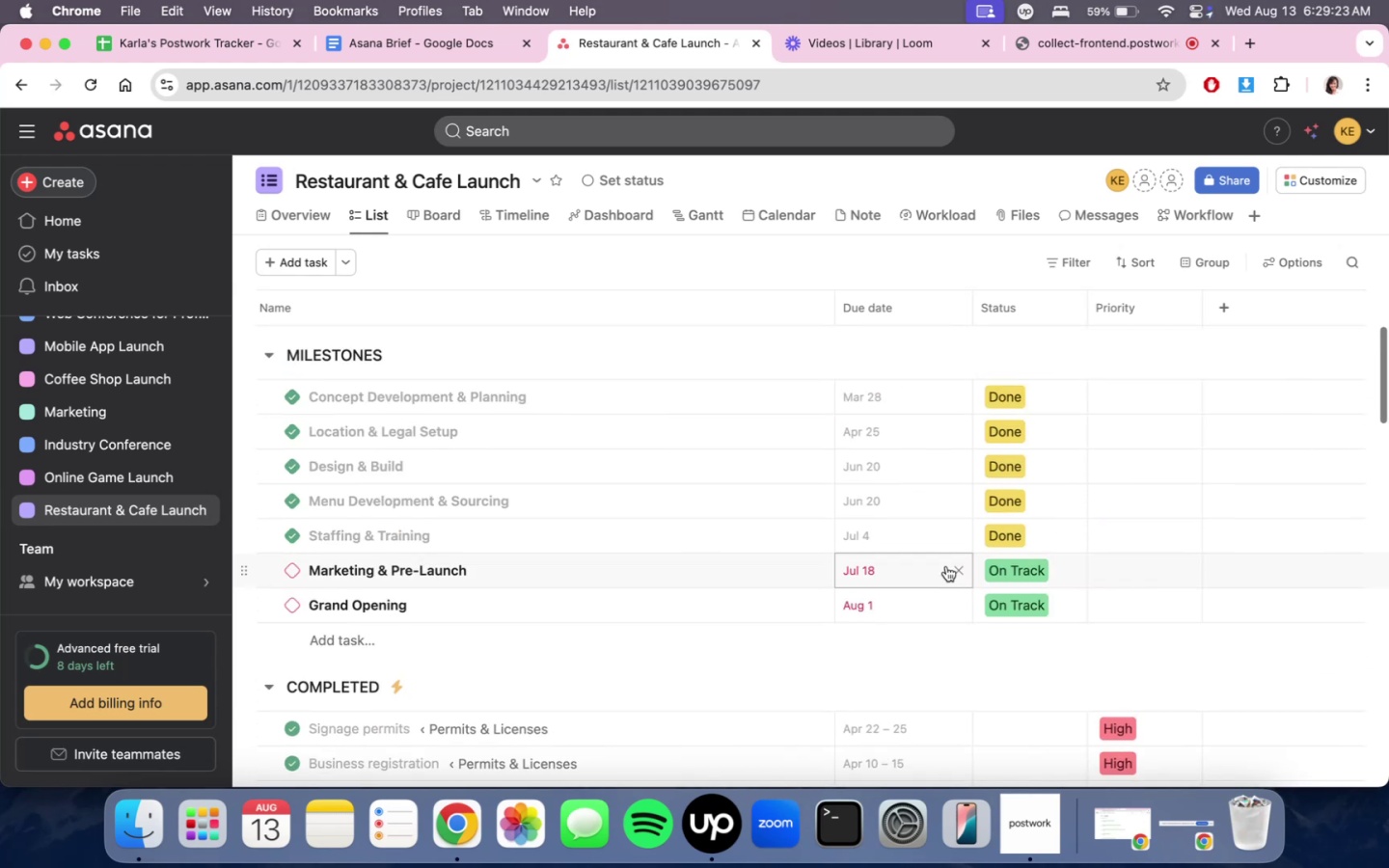 
scroll: coordinate [946, 566], scroll_direction: down, amount: 15.0
 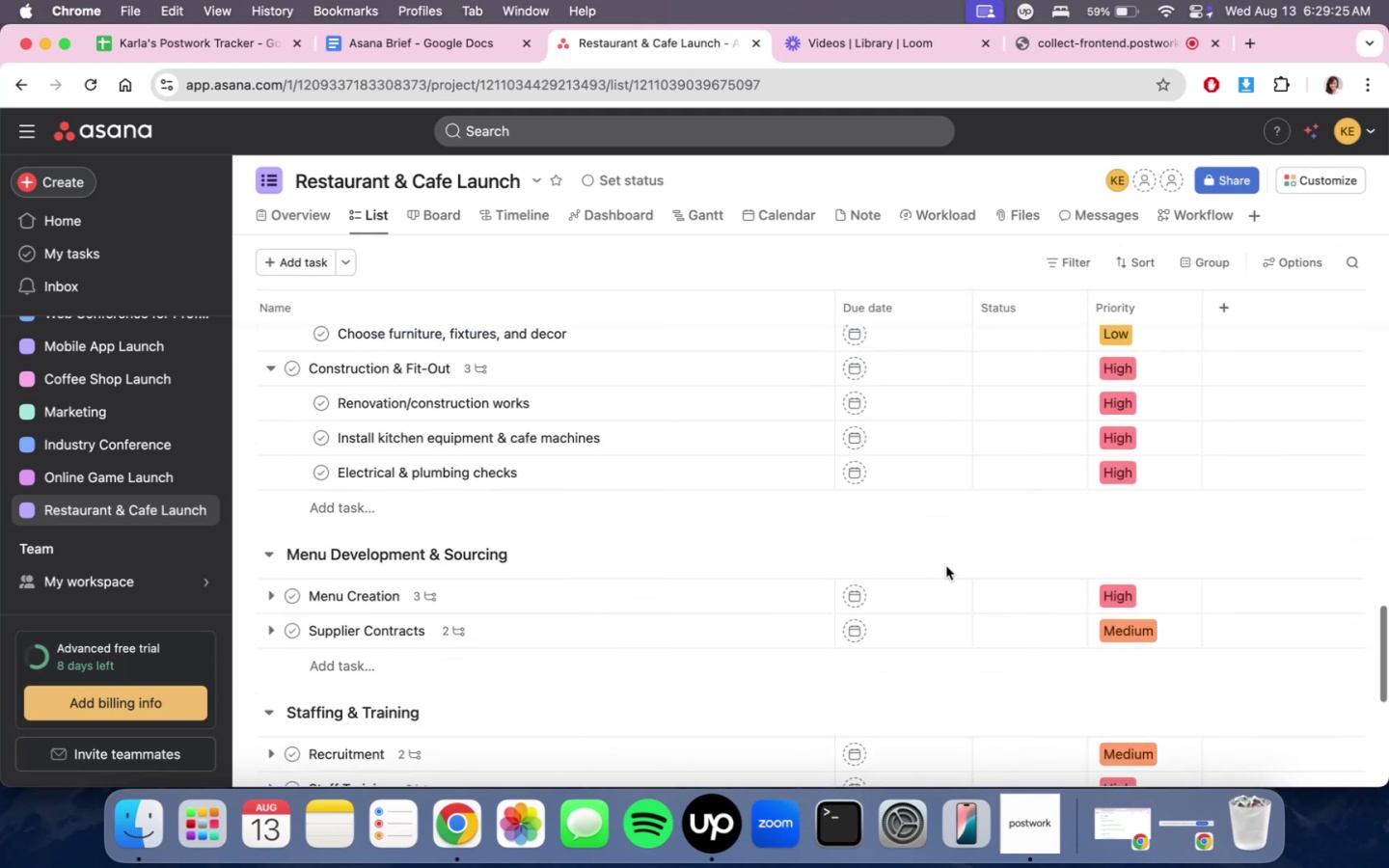 
scroll: coordinate [946, 566], scroll_direction: up, amount: 7.0
 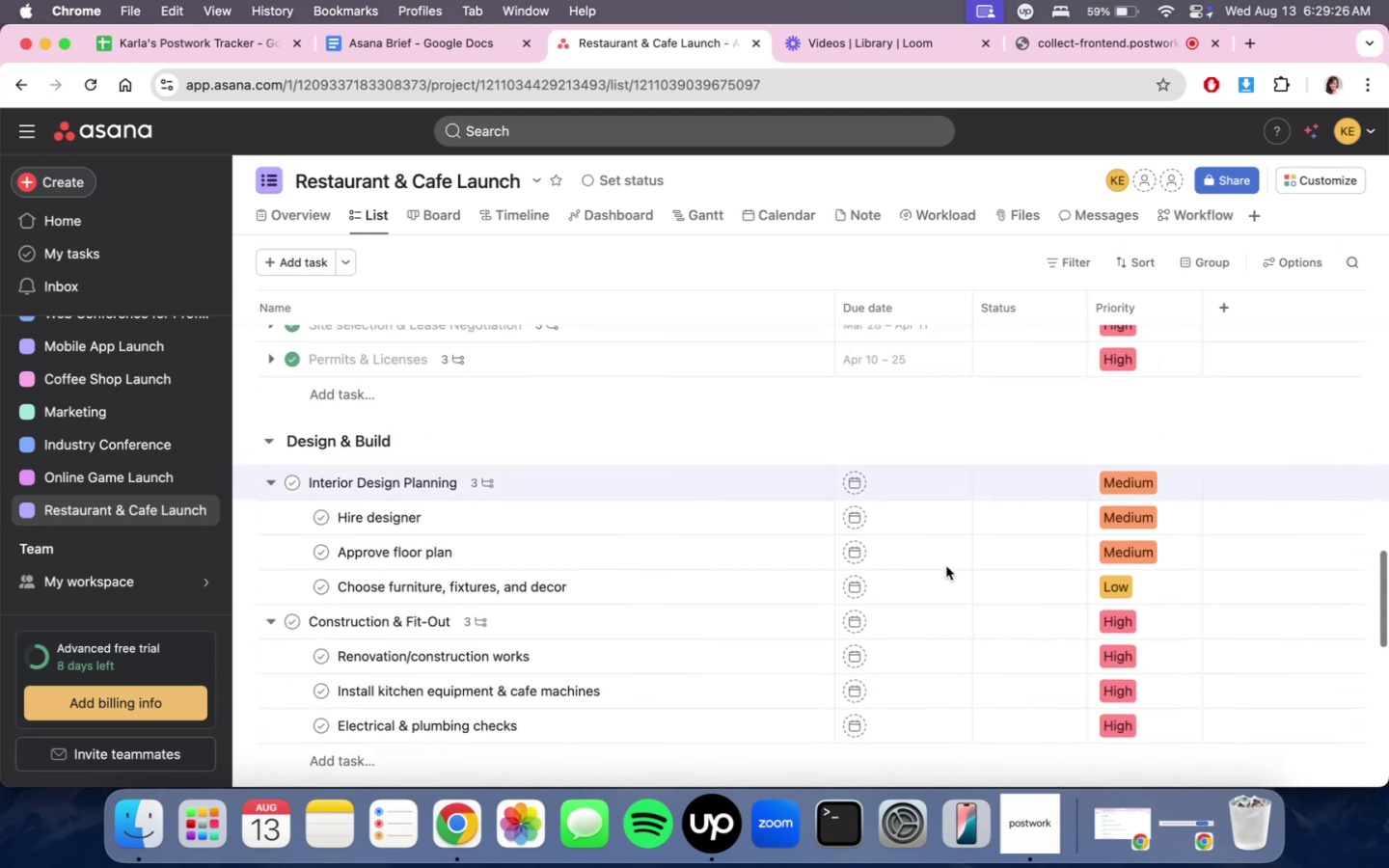 
scroll: coordinate [946, 566], scroll_direction: down, amount: 7.0
 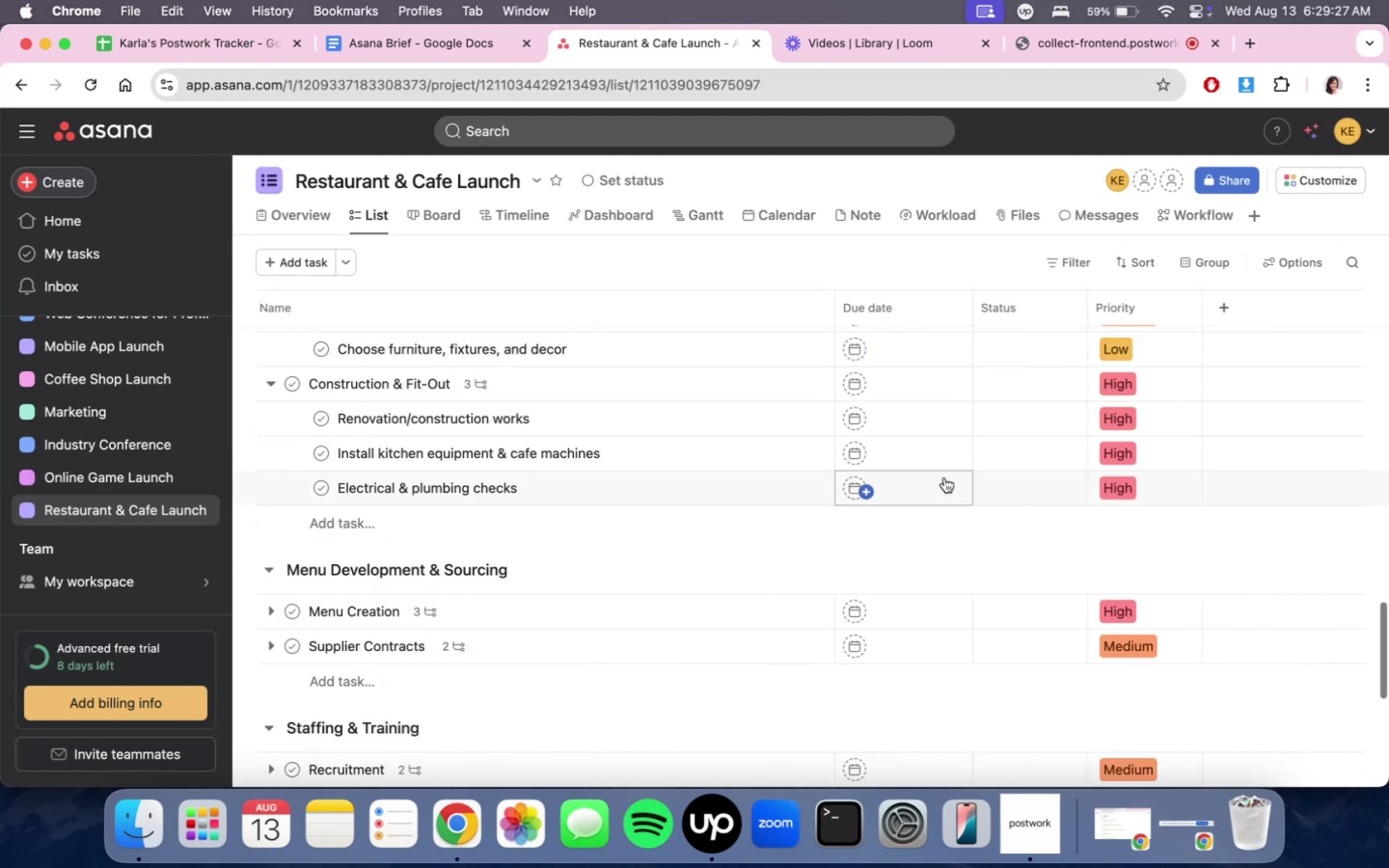 
left_click([941, 475])
 